 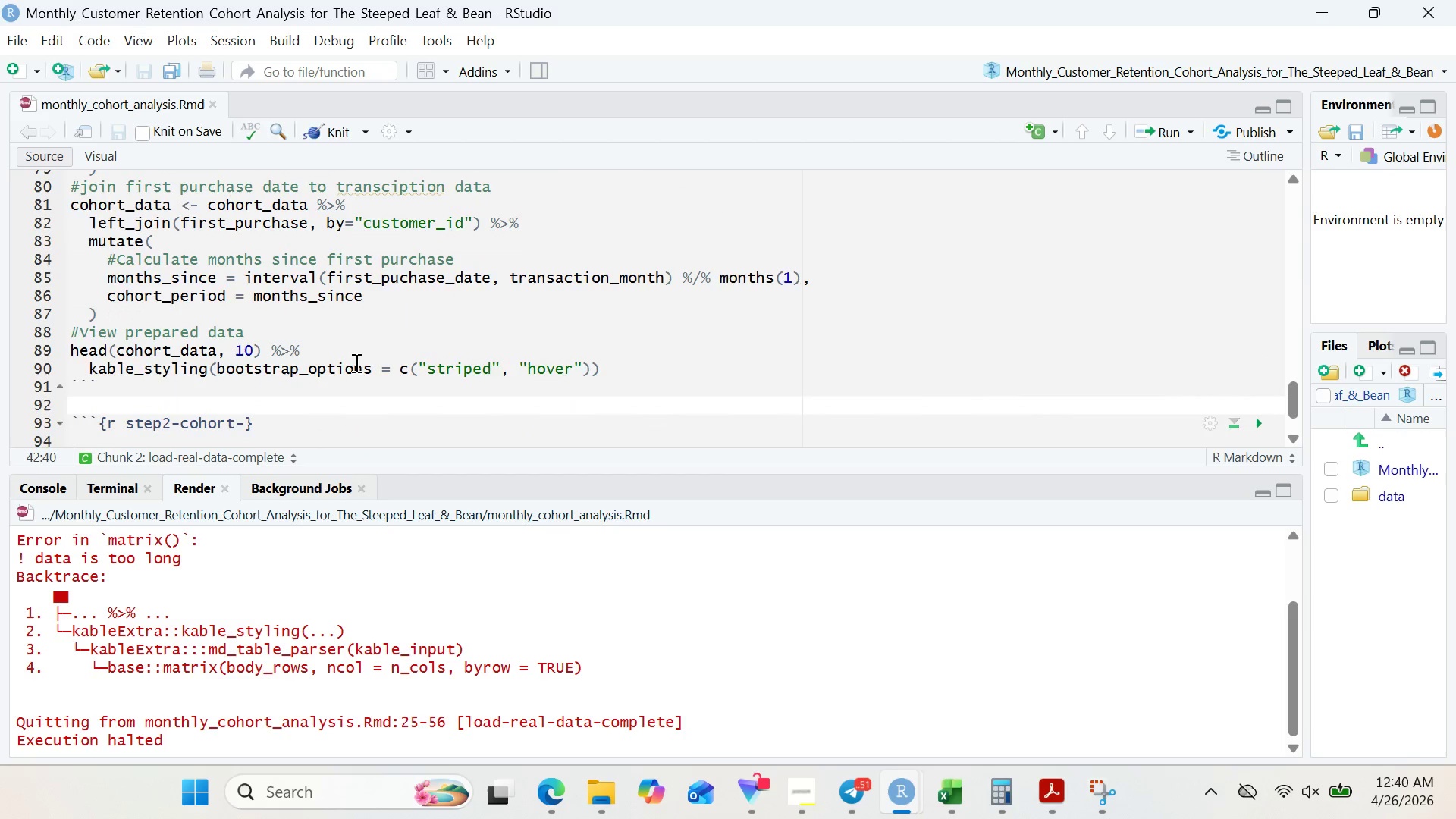 
left_click([161, 378])
 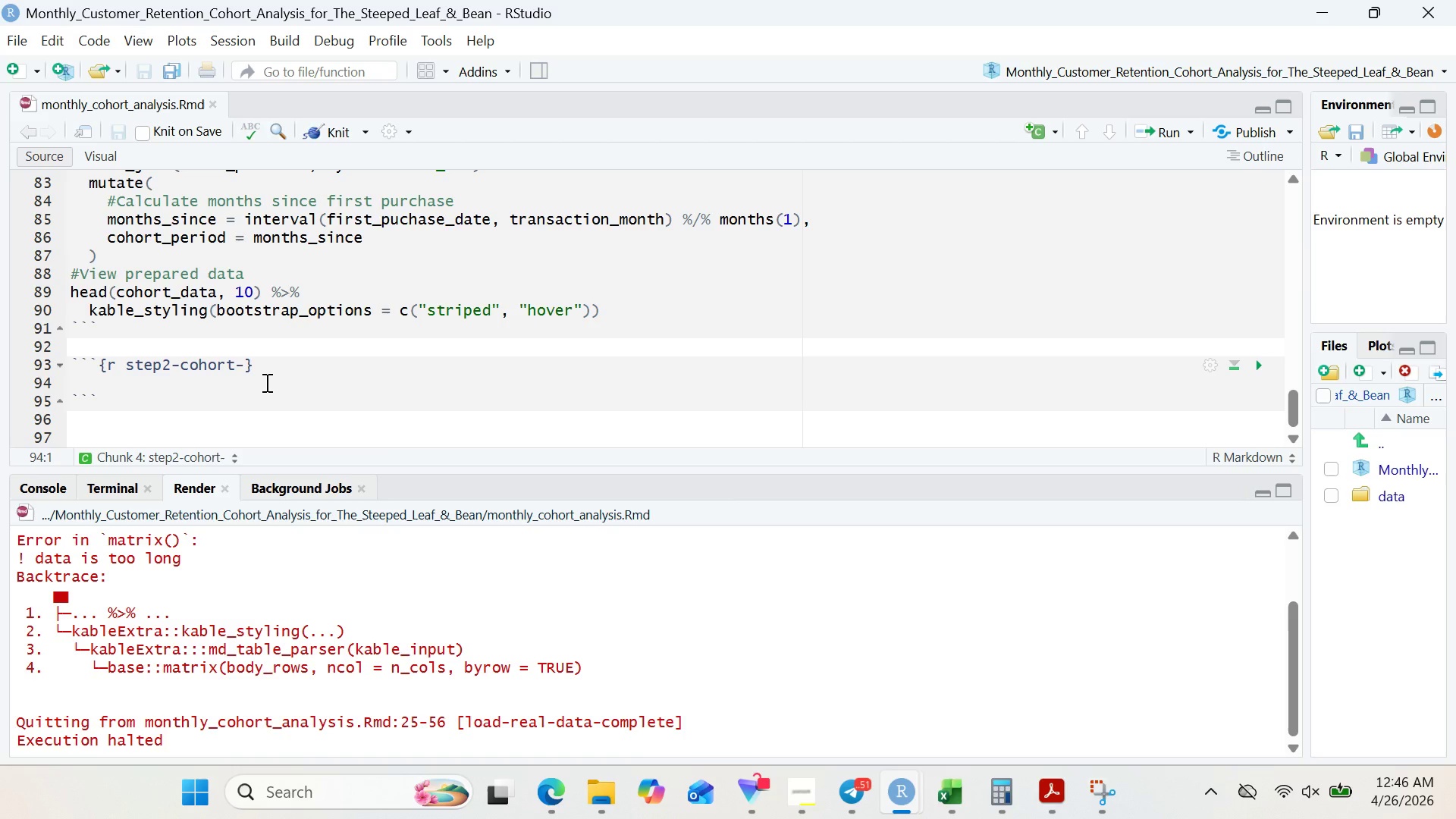 
wait(321.77)
 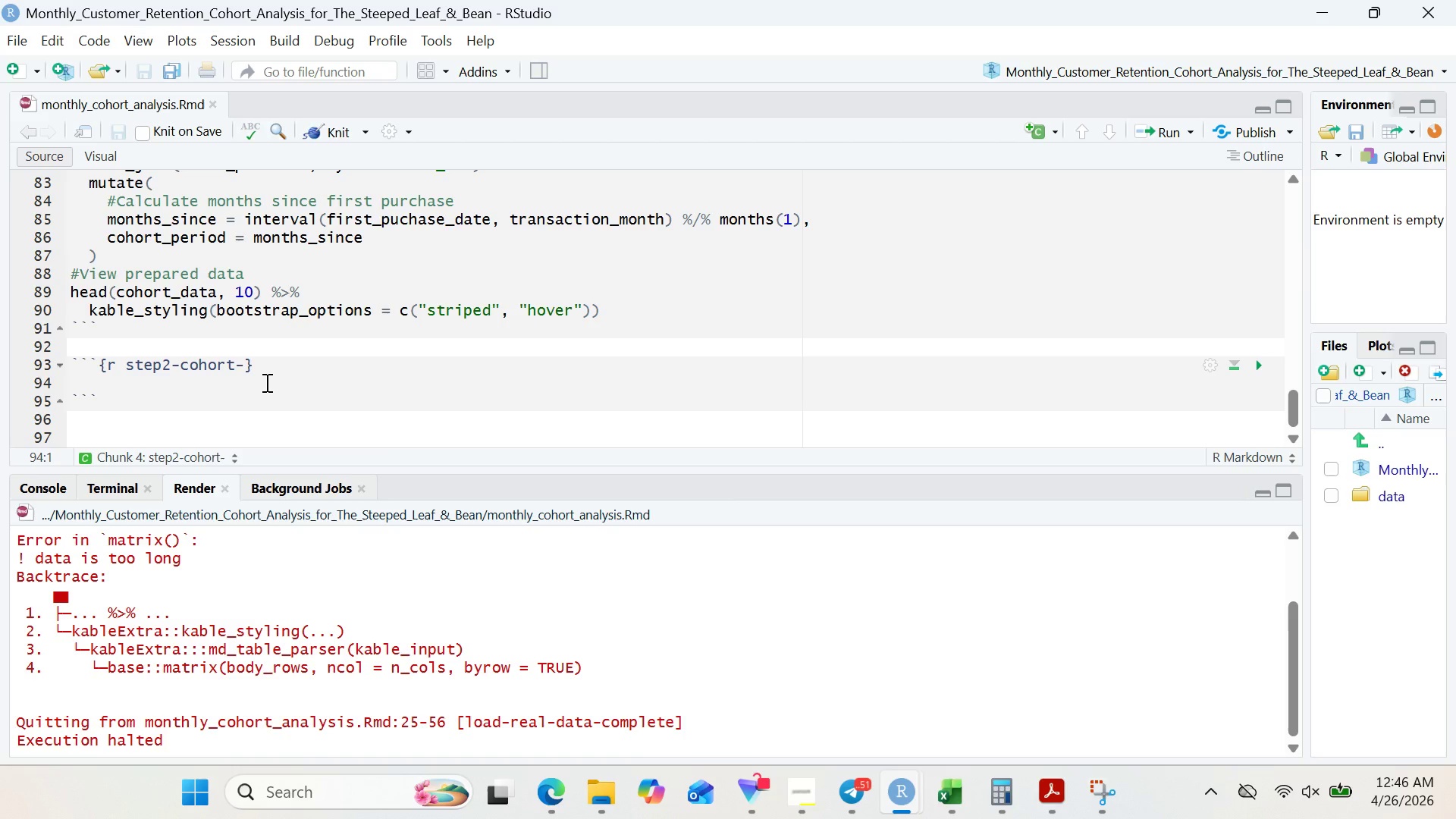 
left_click([240, 366])
 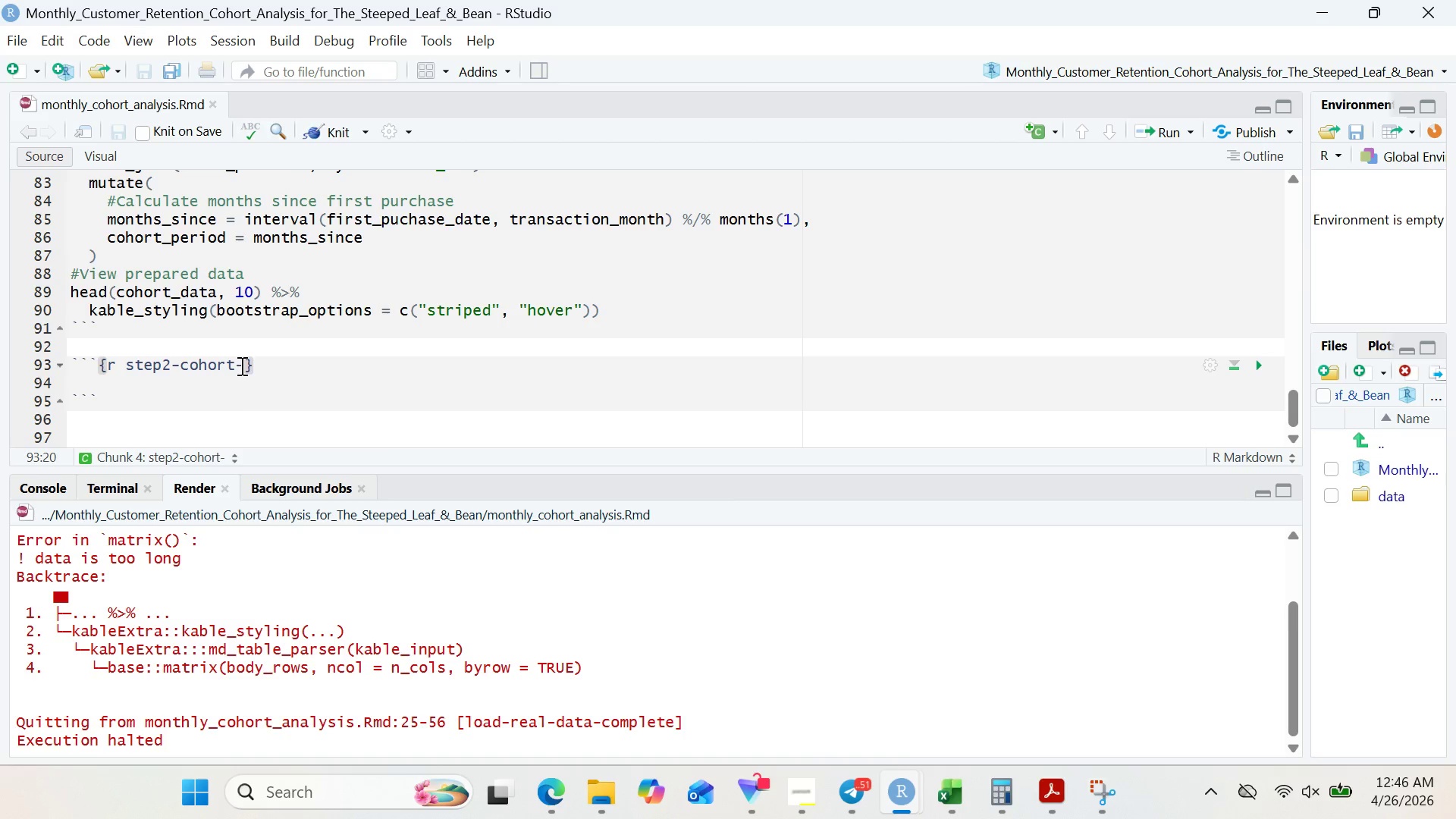 
key(ArrowLeft)
 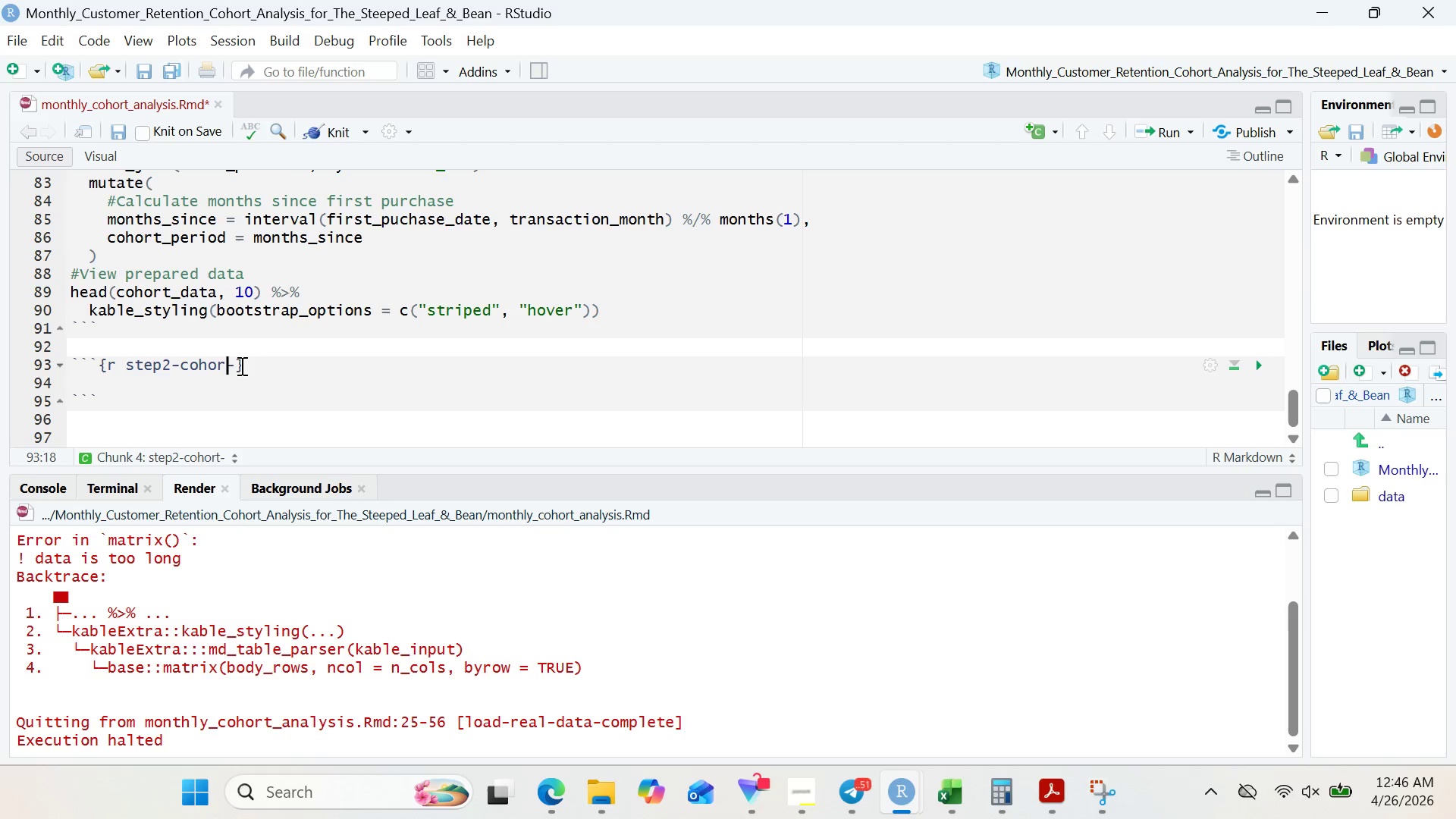 
hold_key(key=Backspace, duration=0.34)
 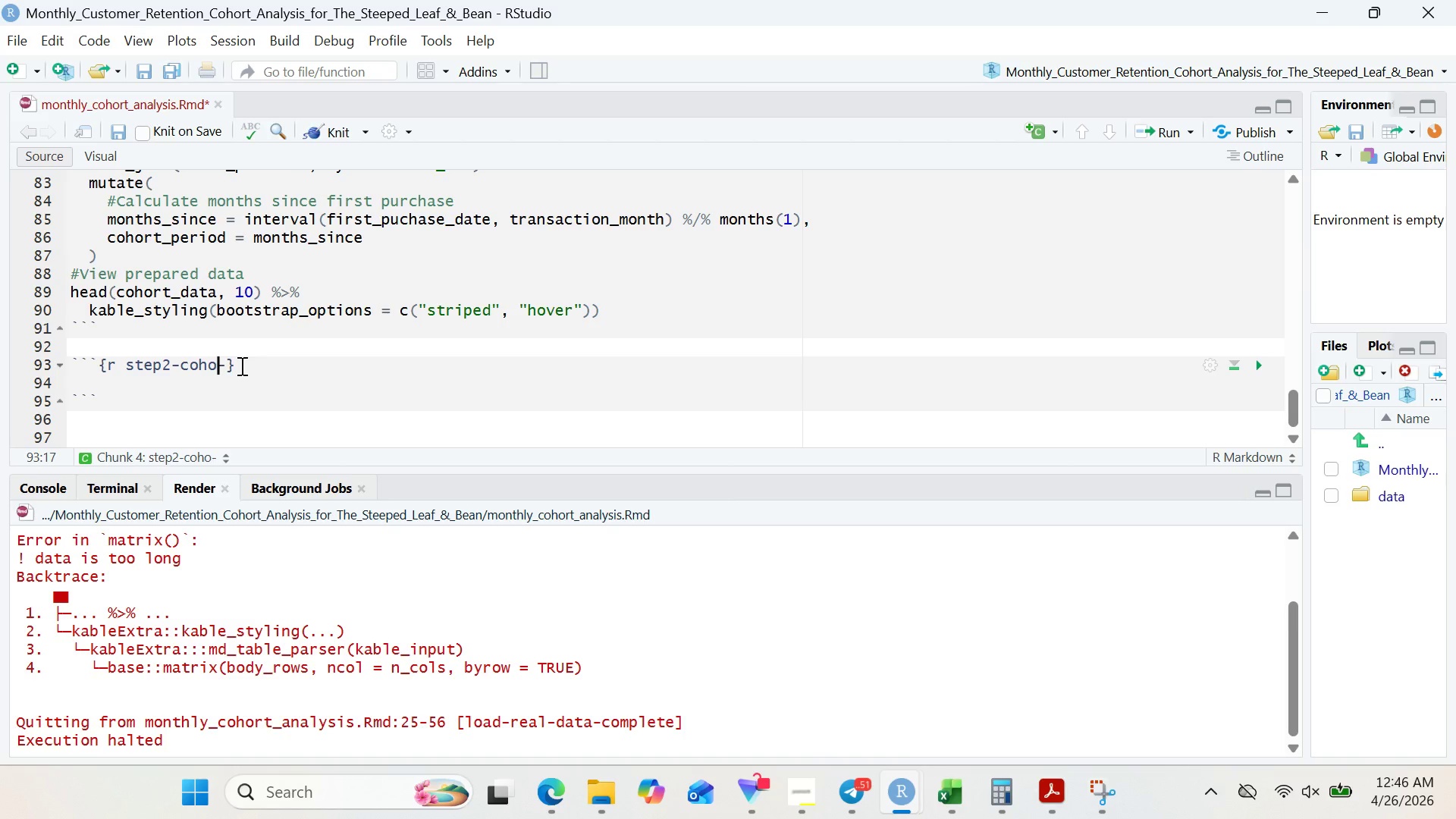 
key(Backspace)
key(Backspace)
key(Backspace)
key(Backspace)
key(Backspace)
type(data)
 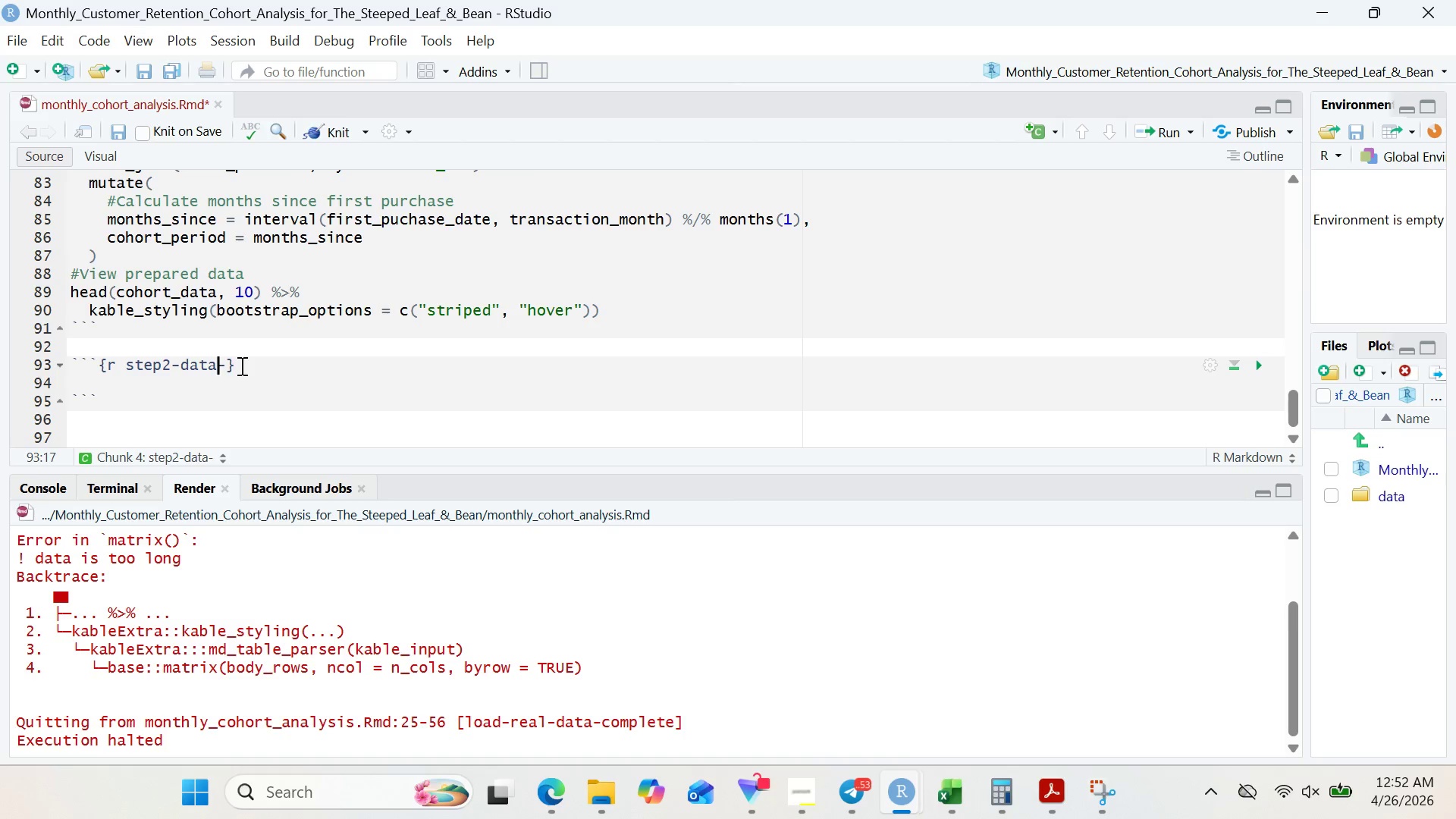 
wait(404.4)
 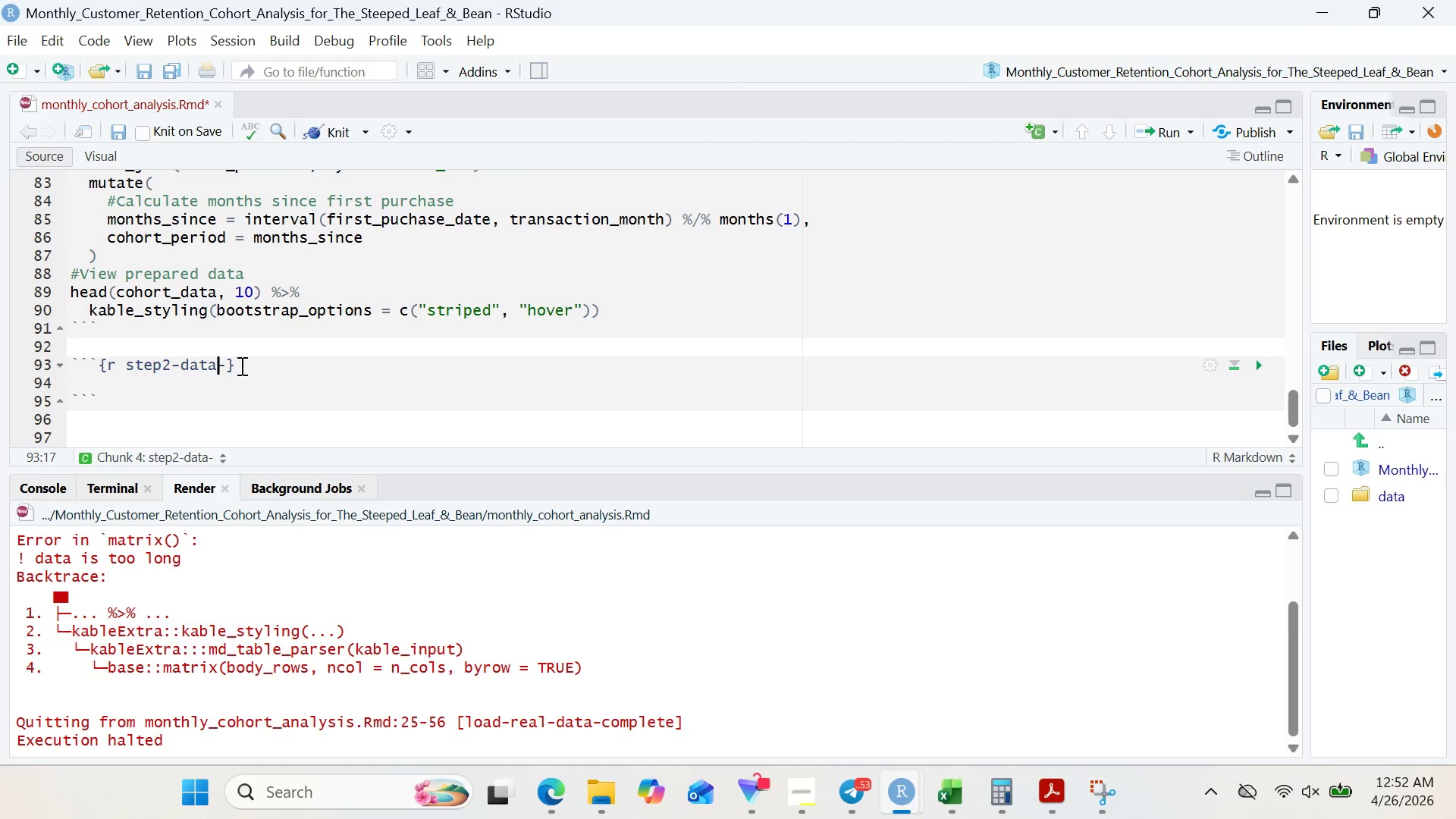 
mouse_move([799, 785])
 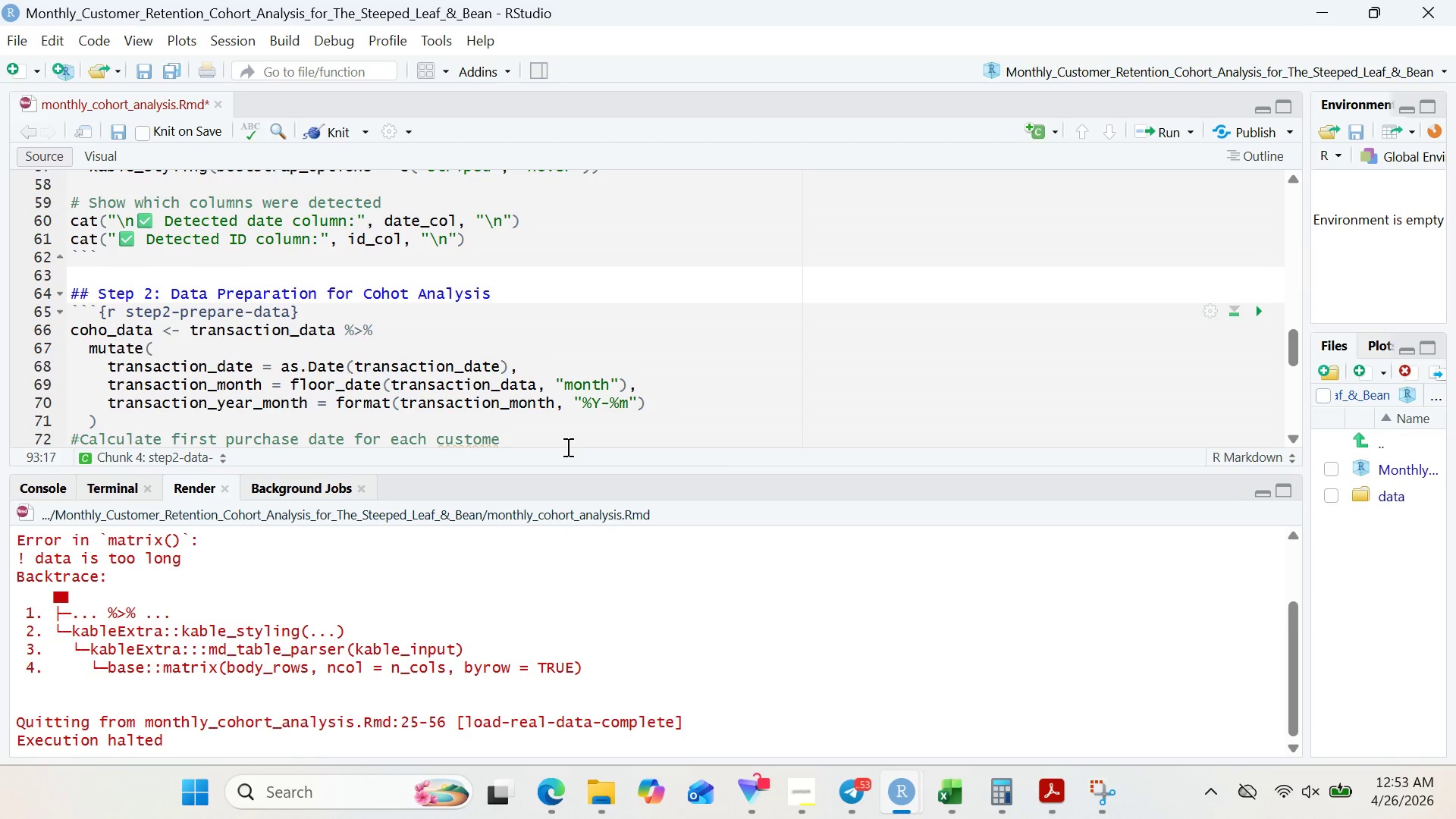 
wait(43.0)
 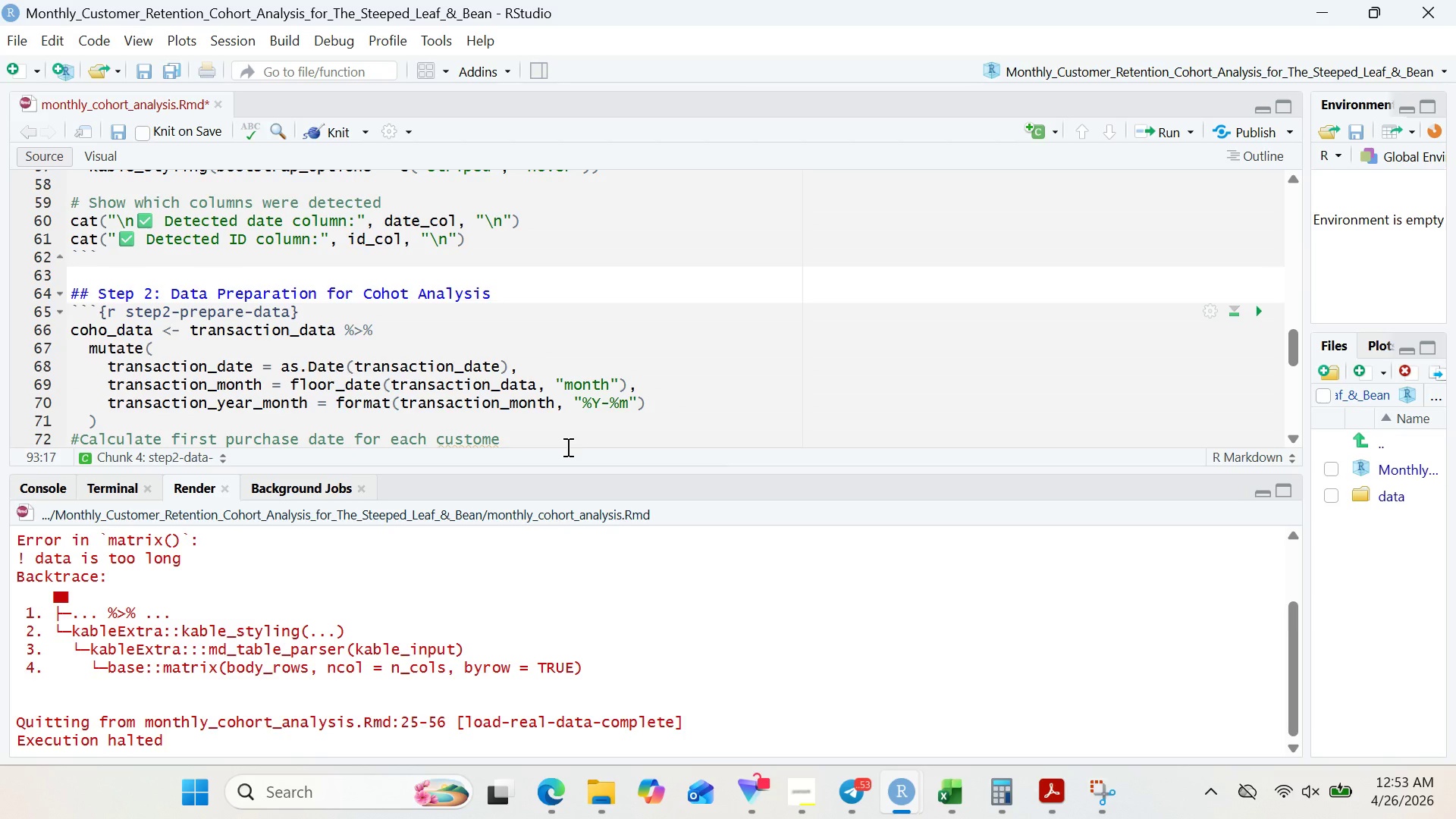 
left_click([370, 320])
 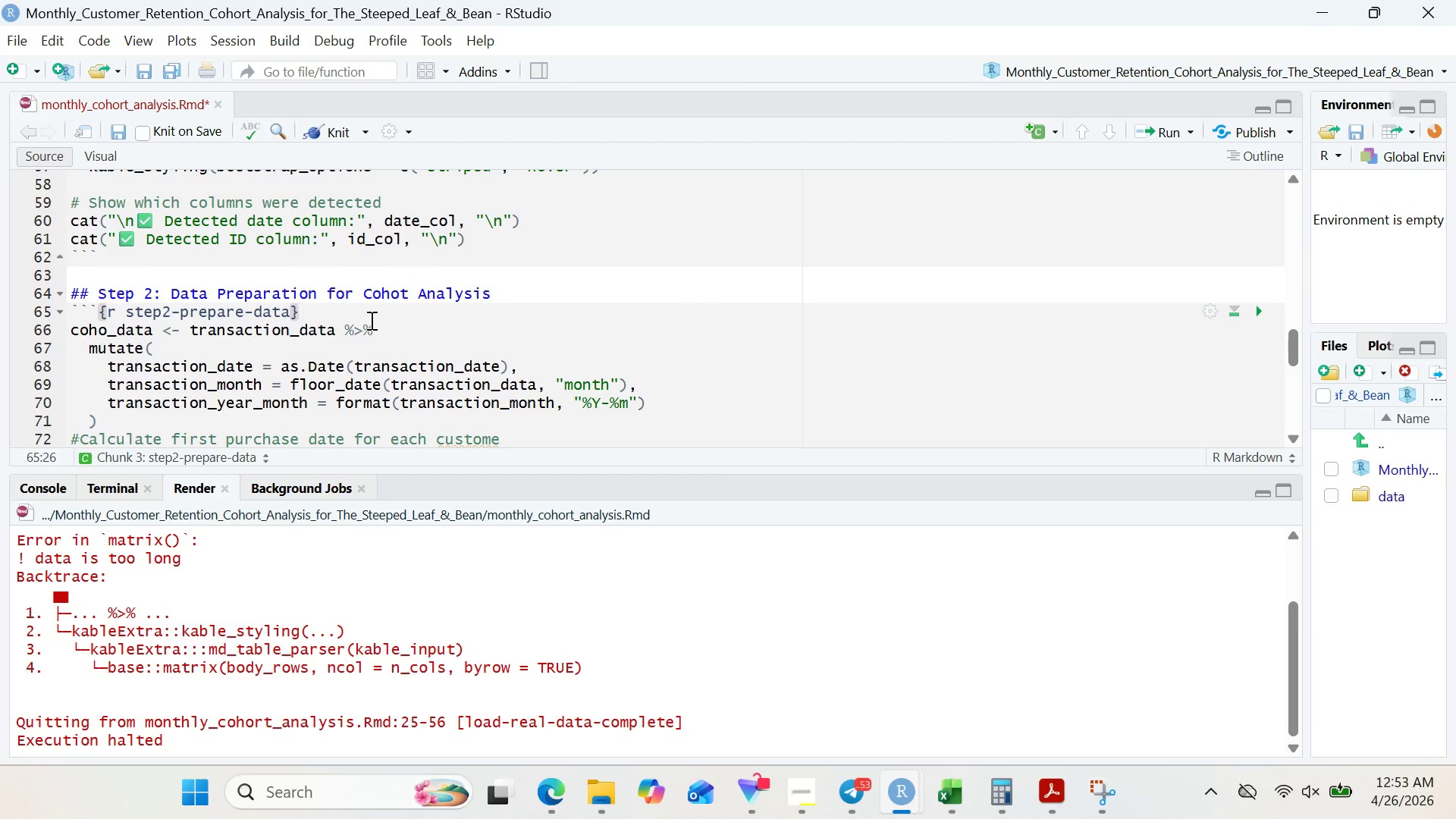 
key(Control+Z)
 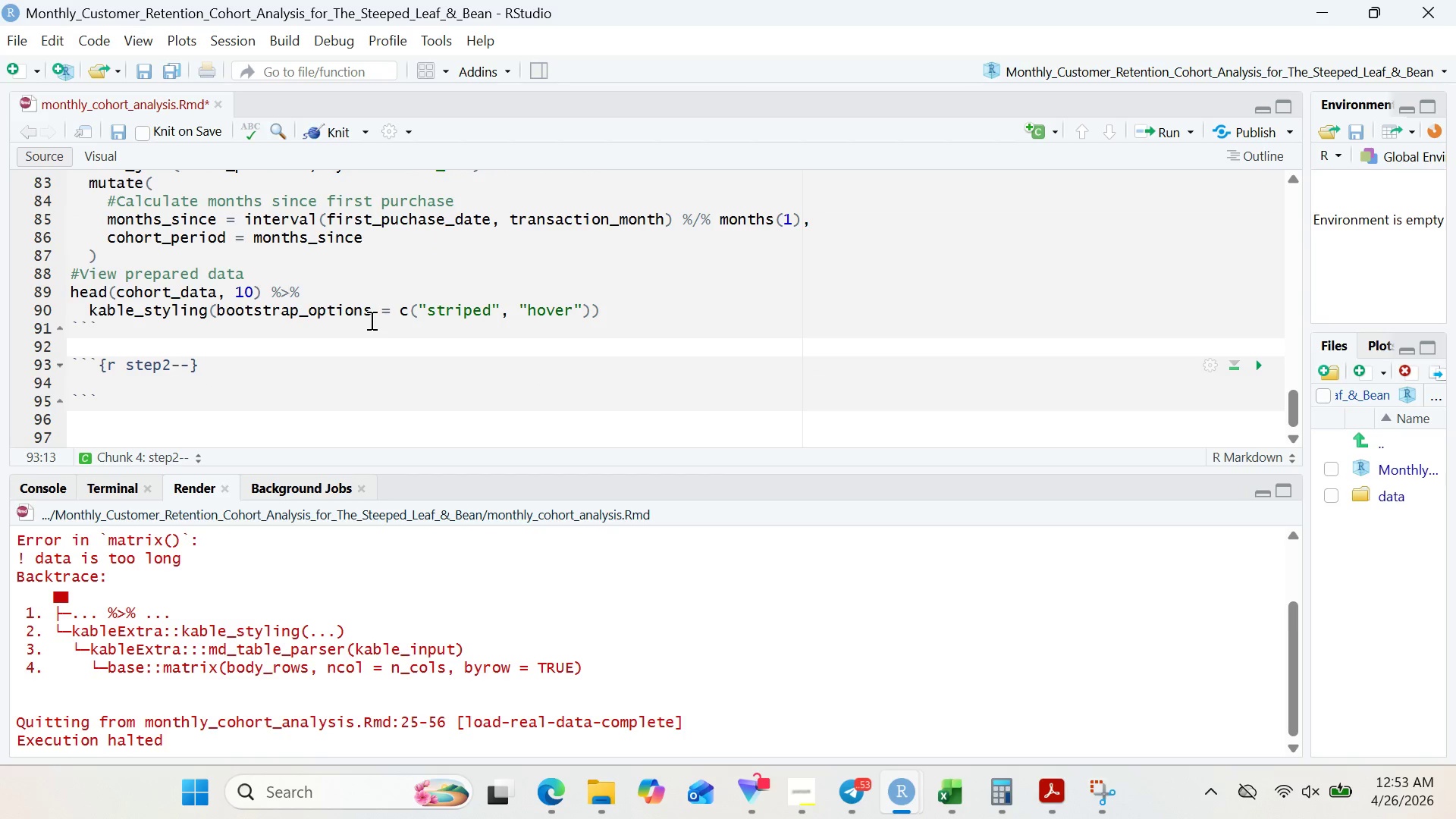 
key(Control+Z)
 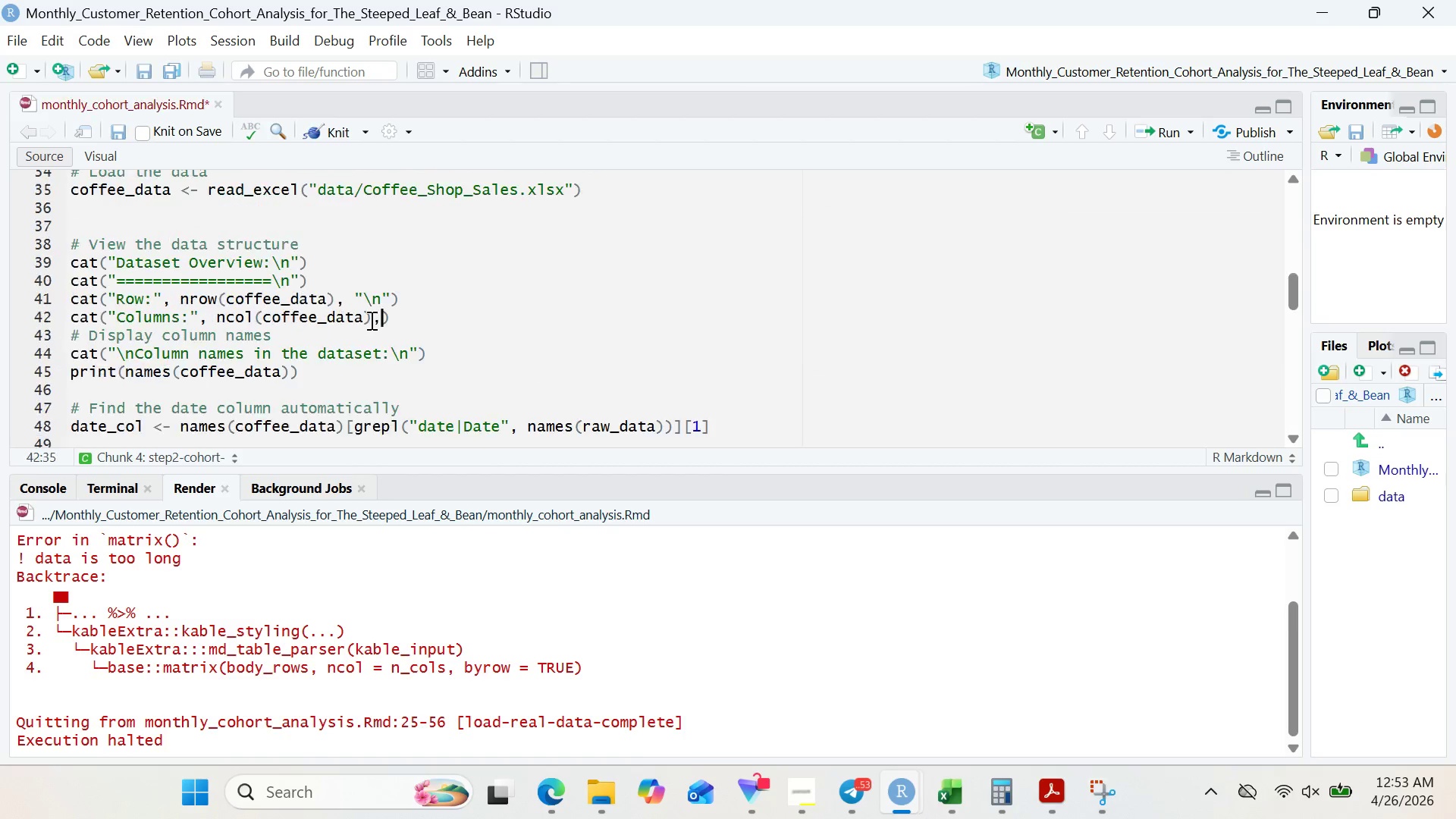 
key(Control+Z)
 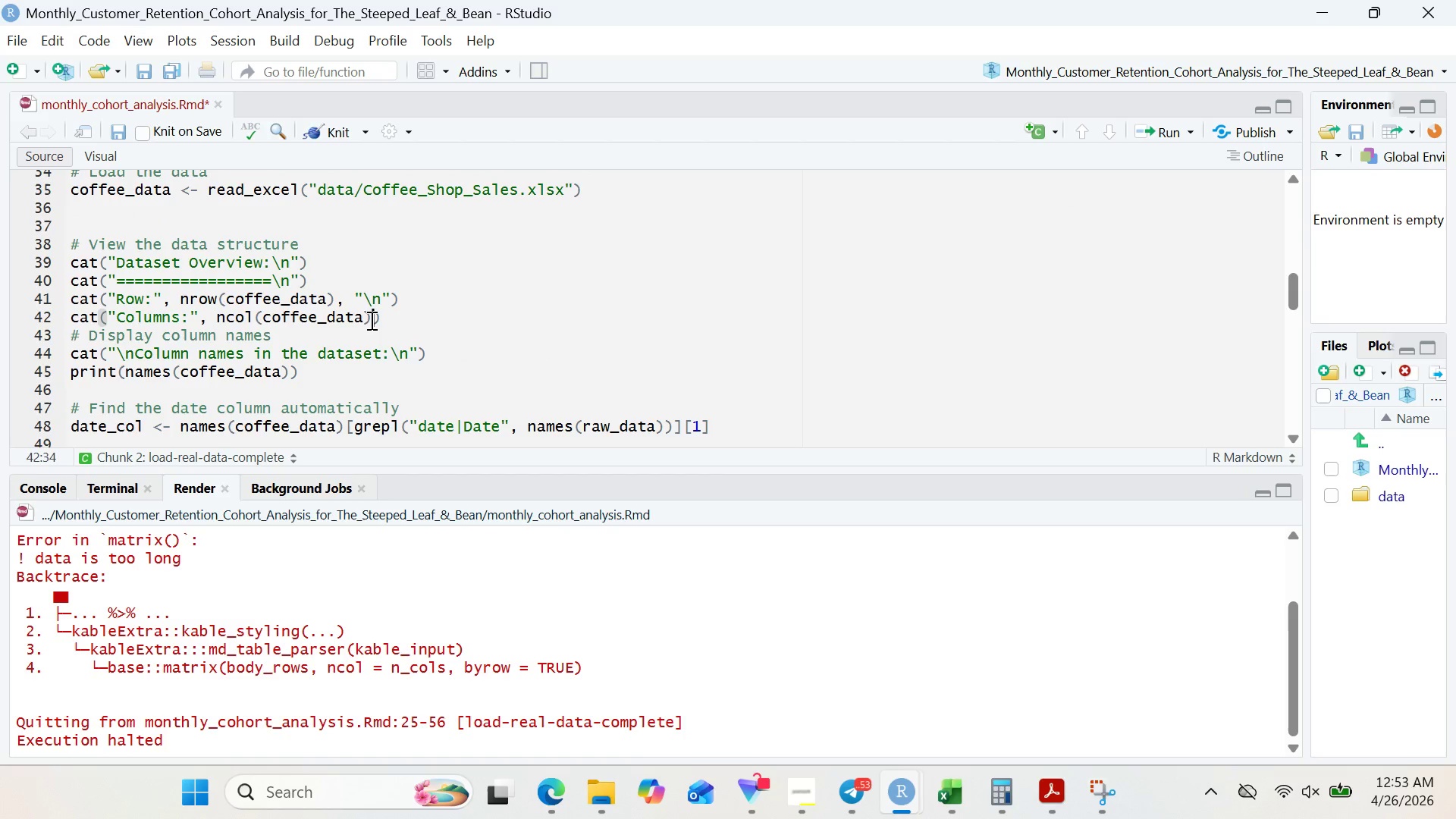 
key(Control+Z)
 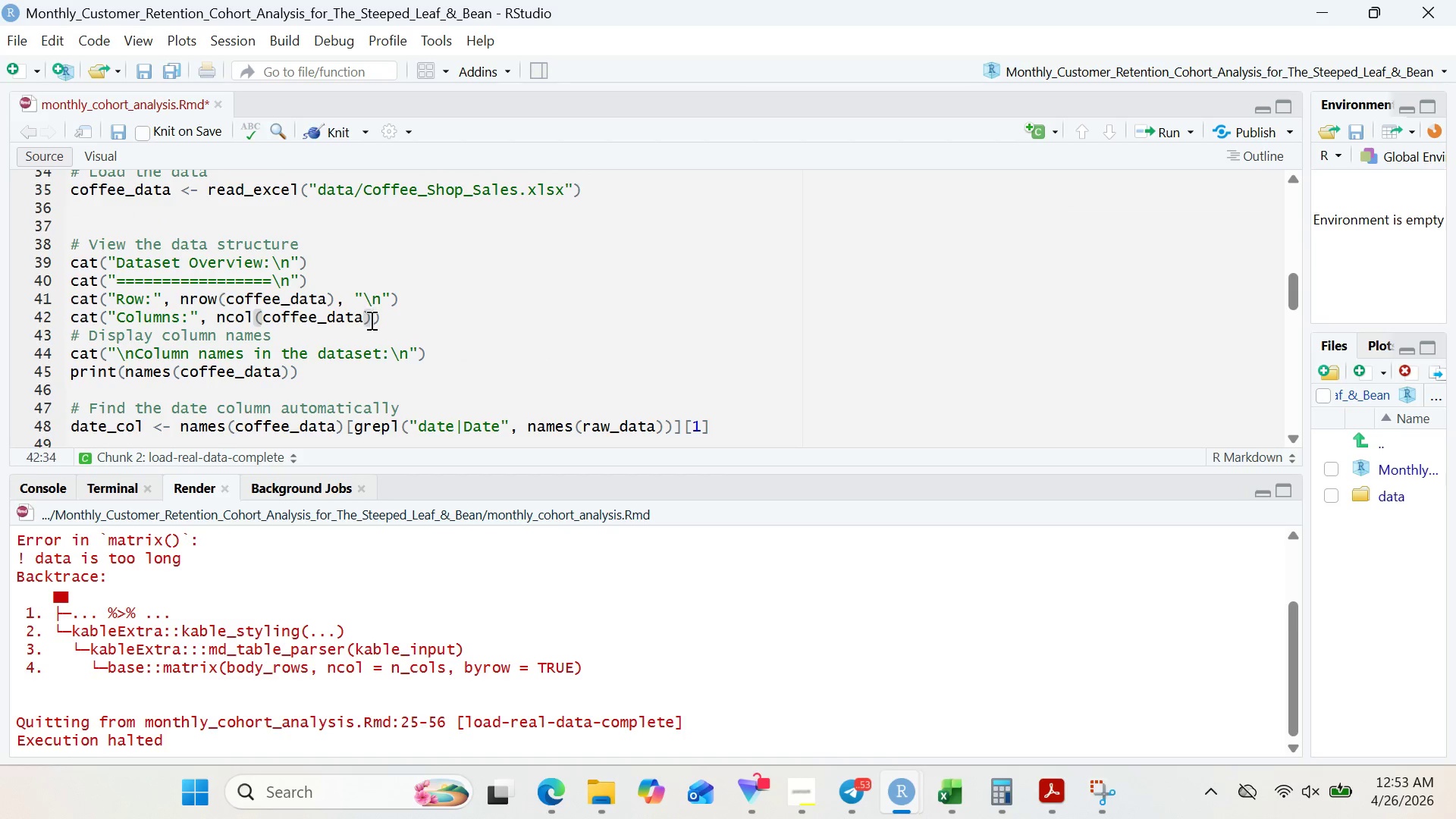 
key(Control+Z)
 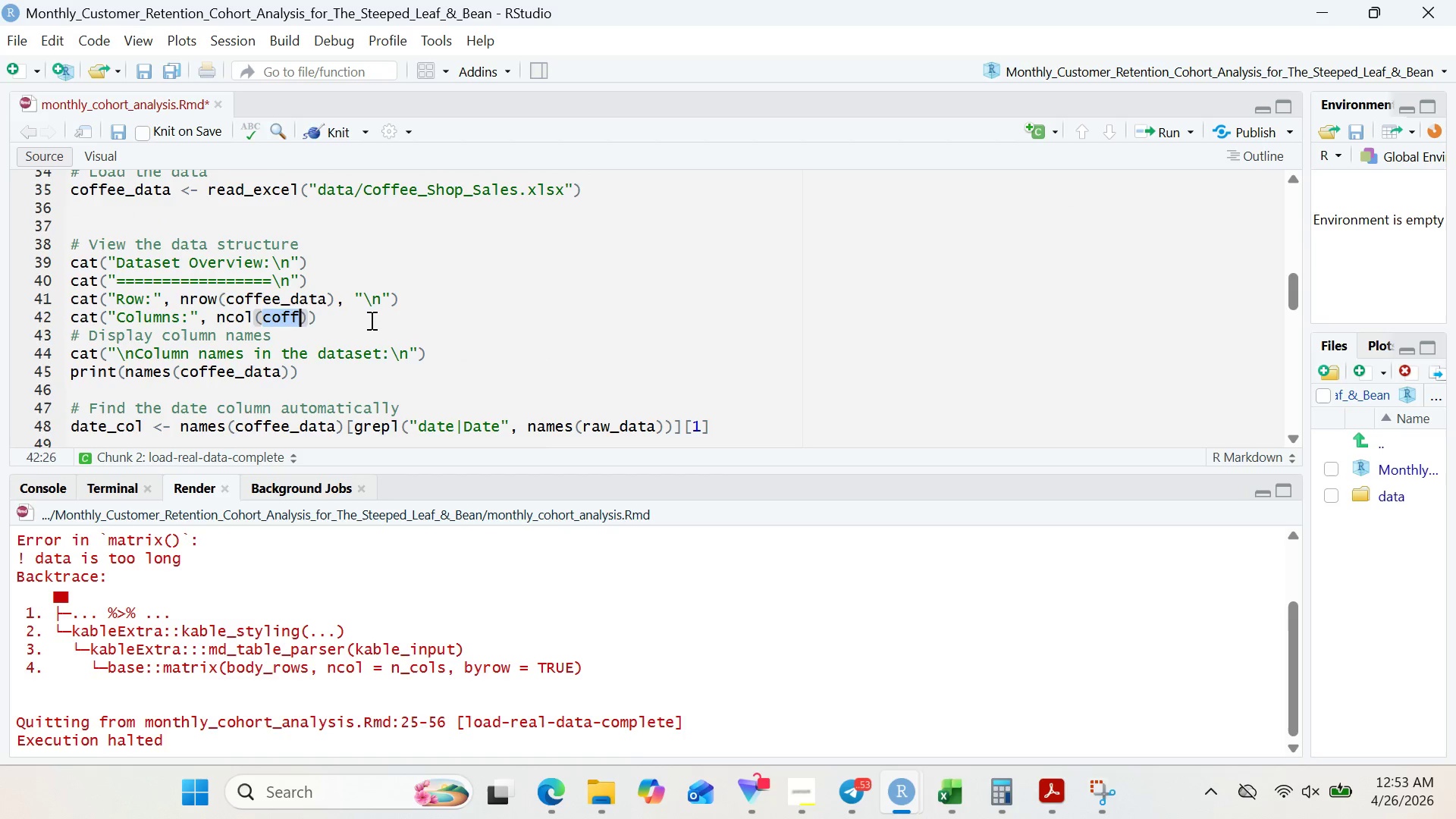 
key(Control+Z)
 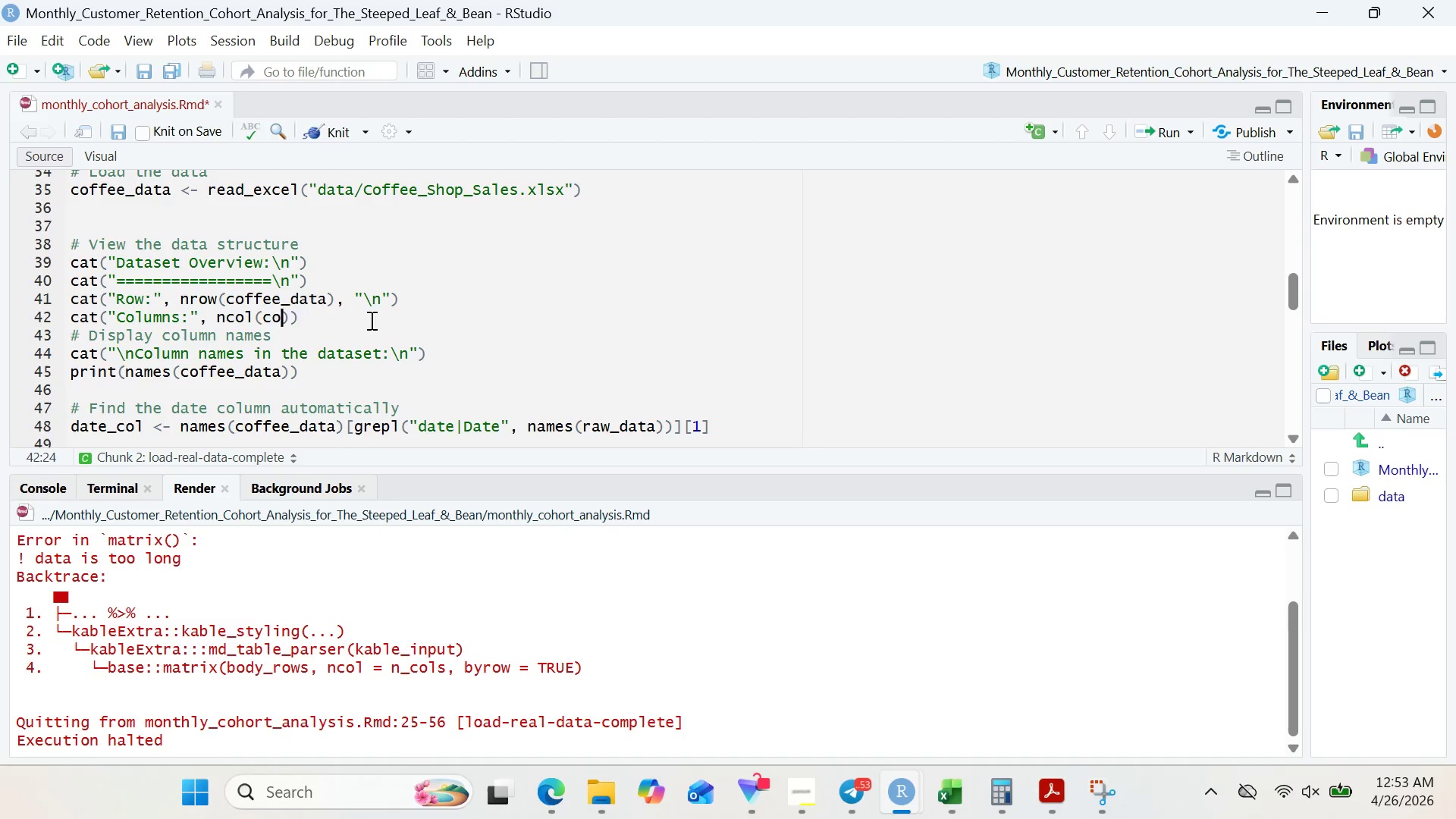 
key(Control+Z)
 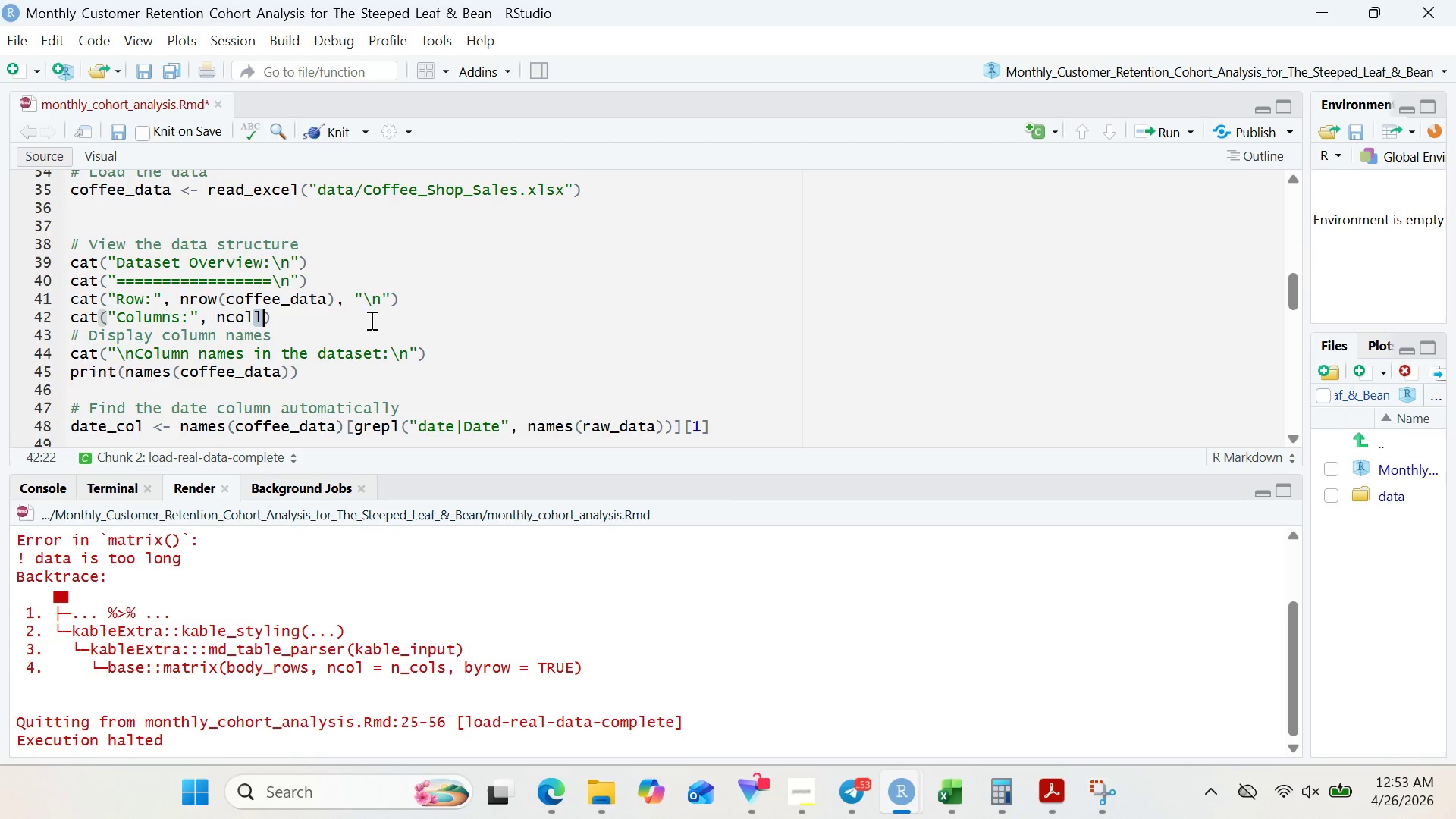 
key(Control+Z)
 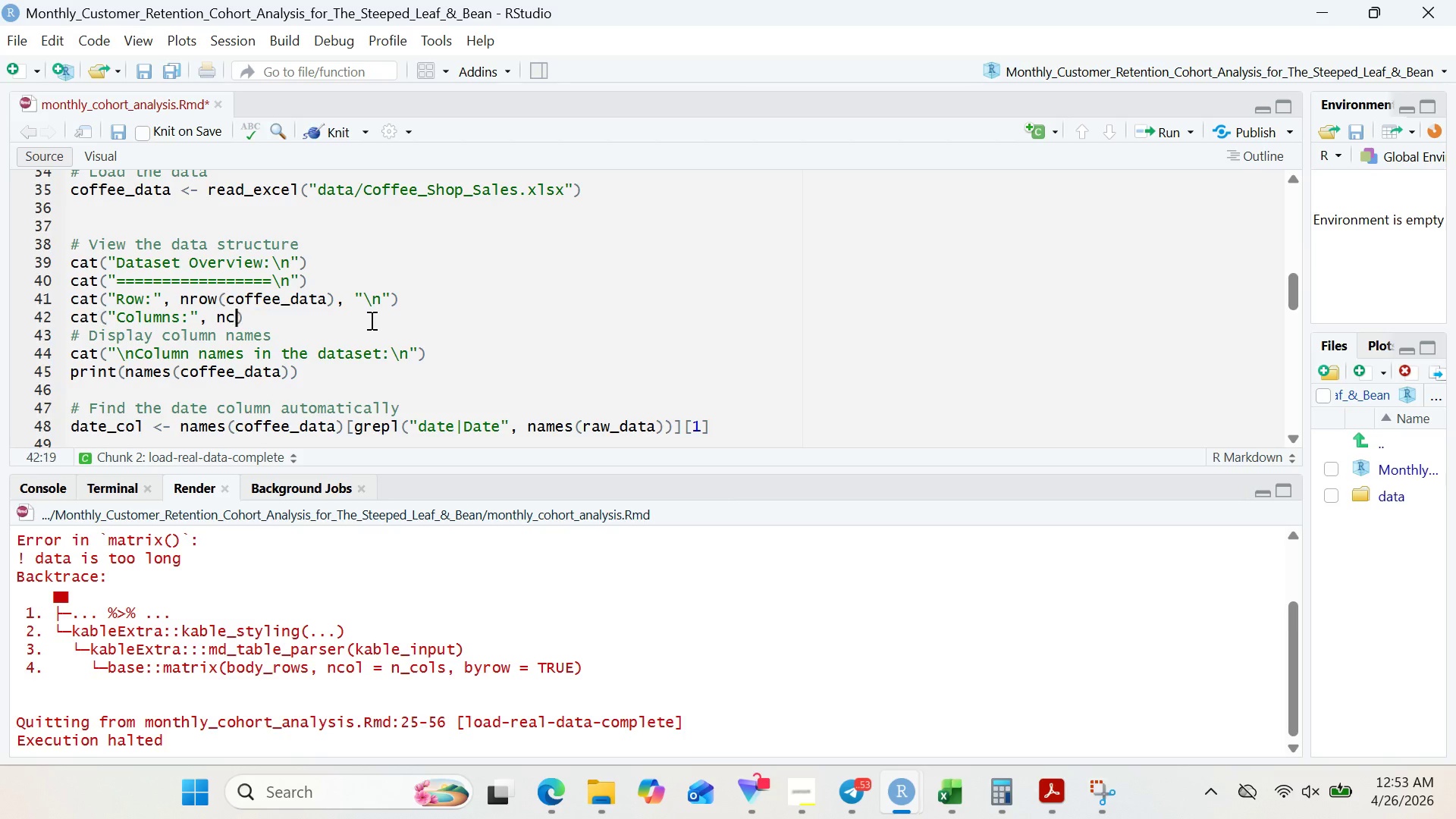 
key(Control+Z)
 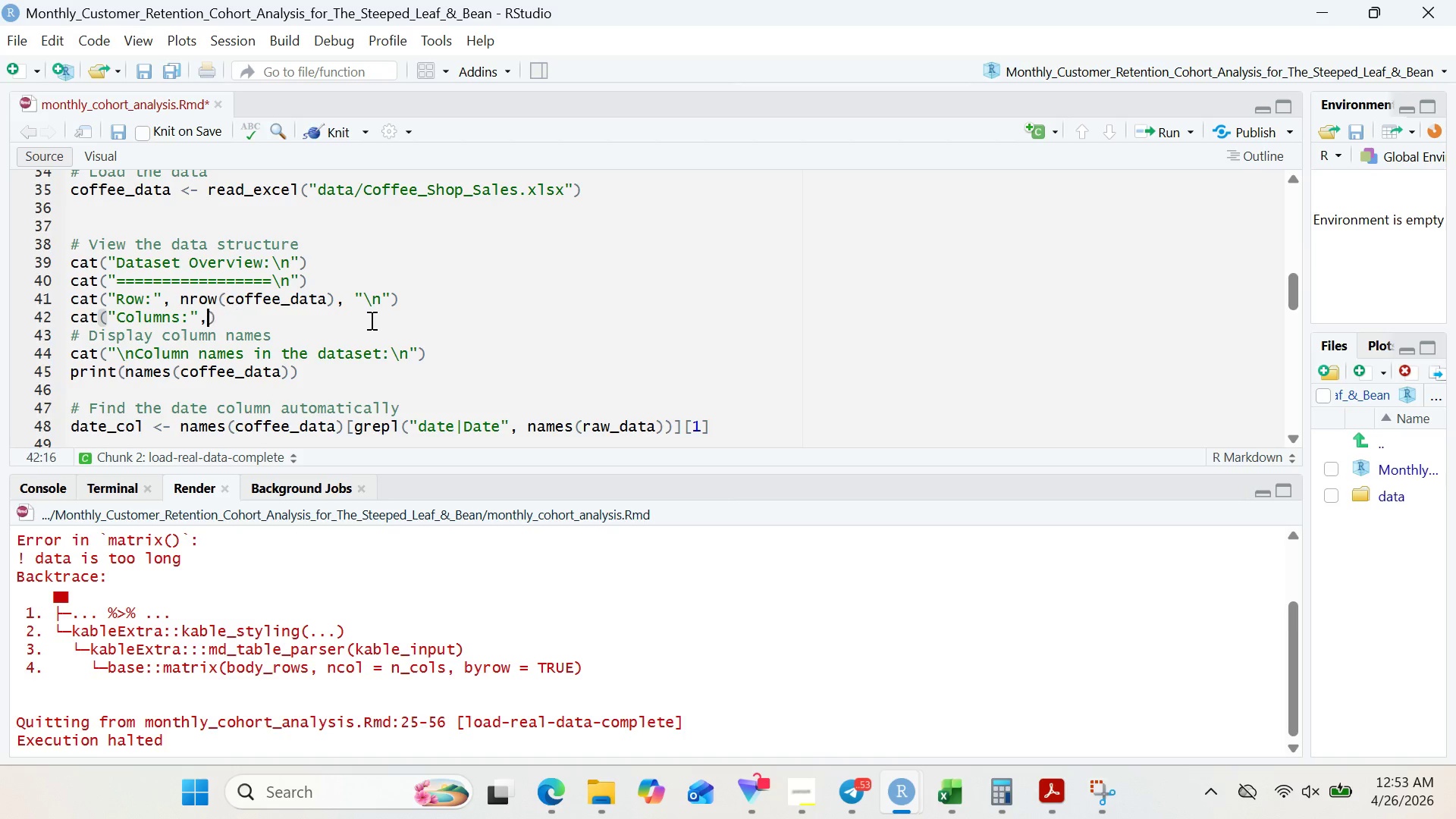 
key(Control+Z)
 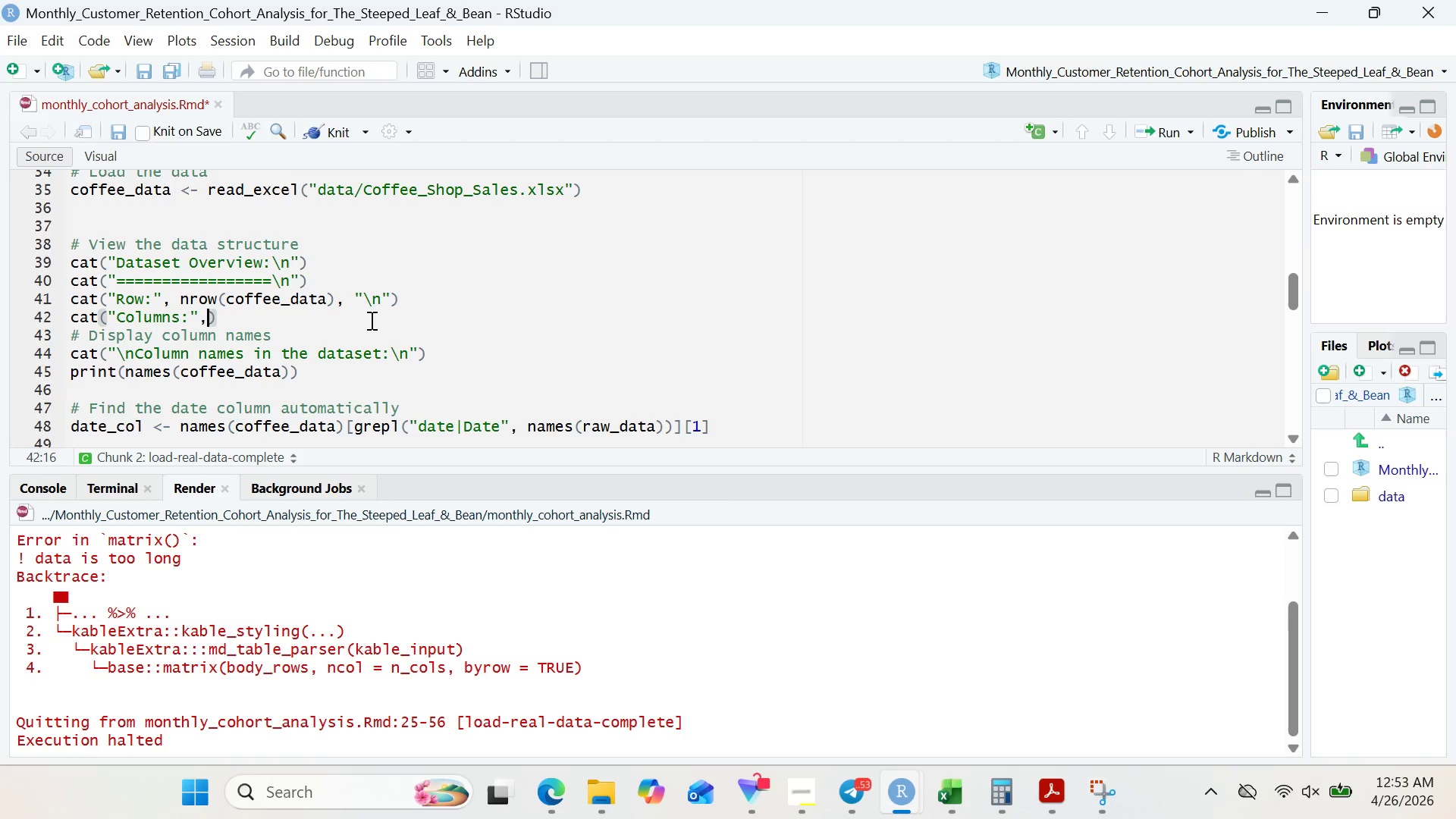 
key(Control+Z)
 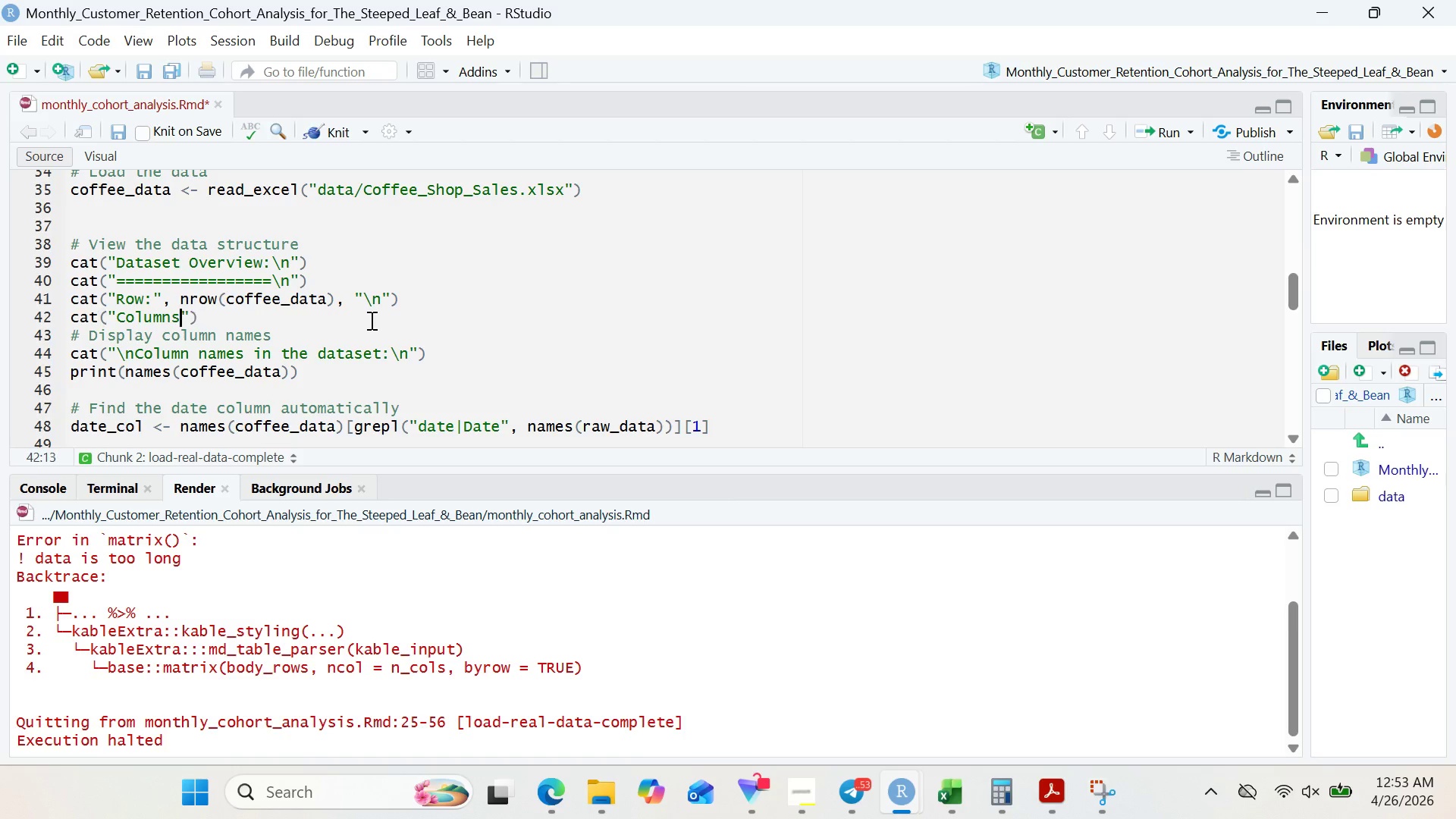 
key(Control+Z)
 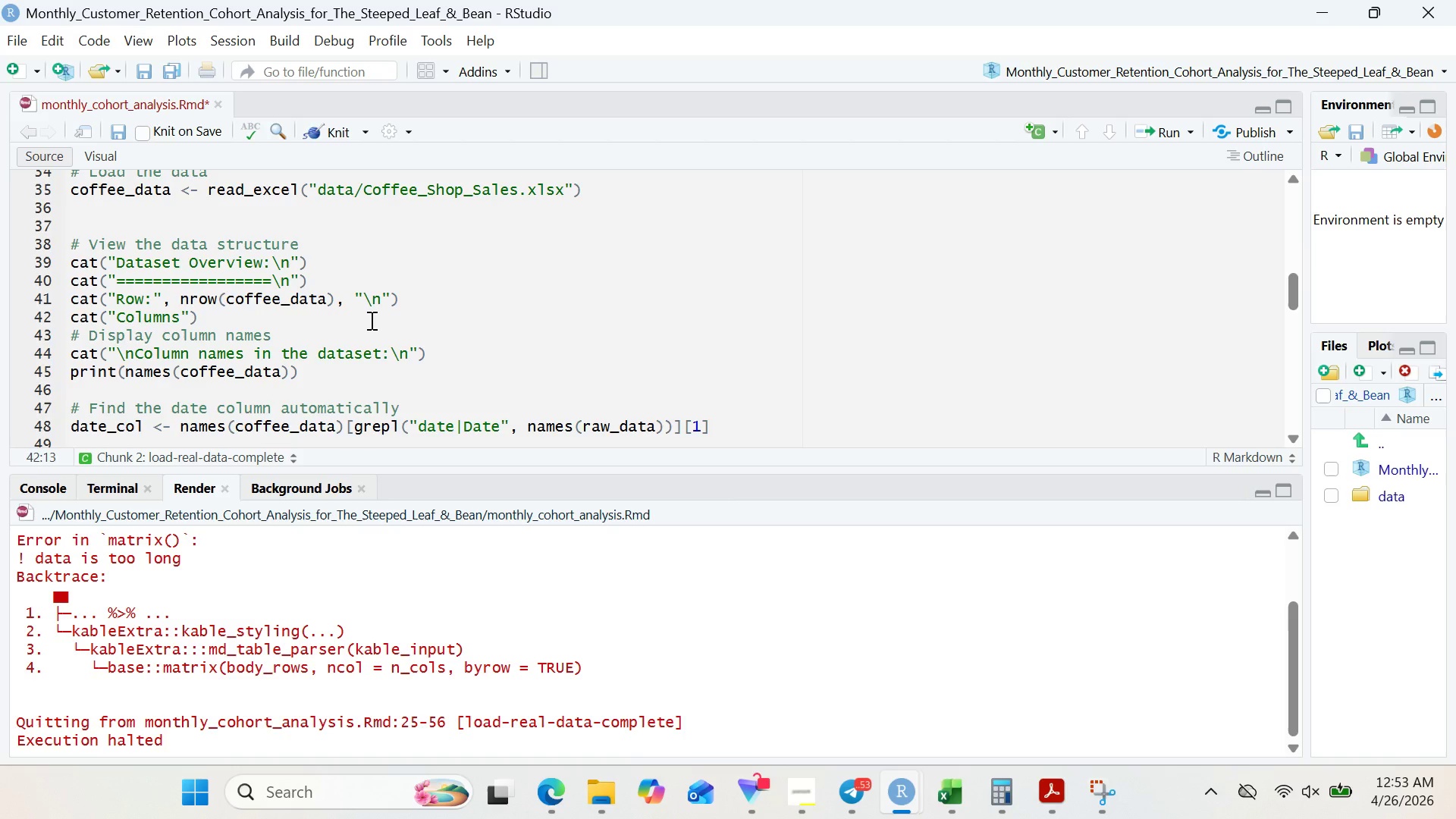 
key(Control+Z)
 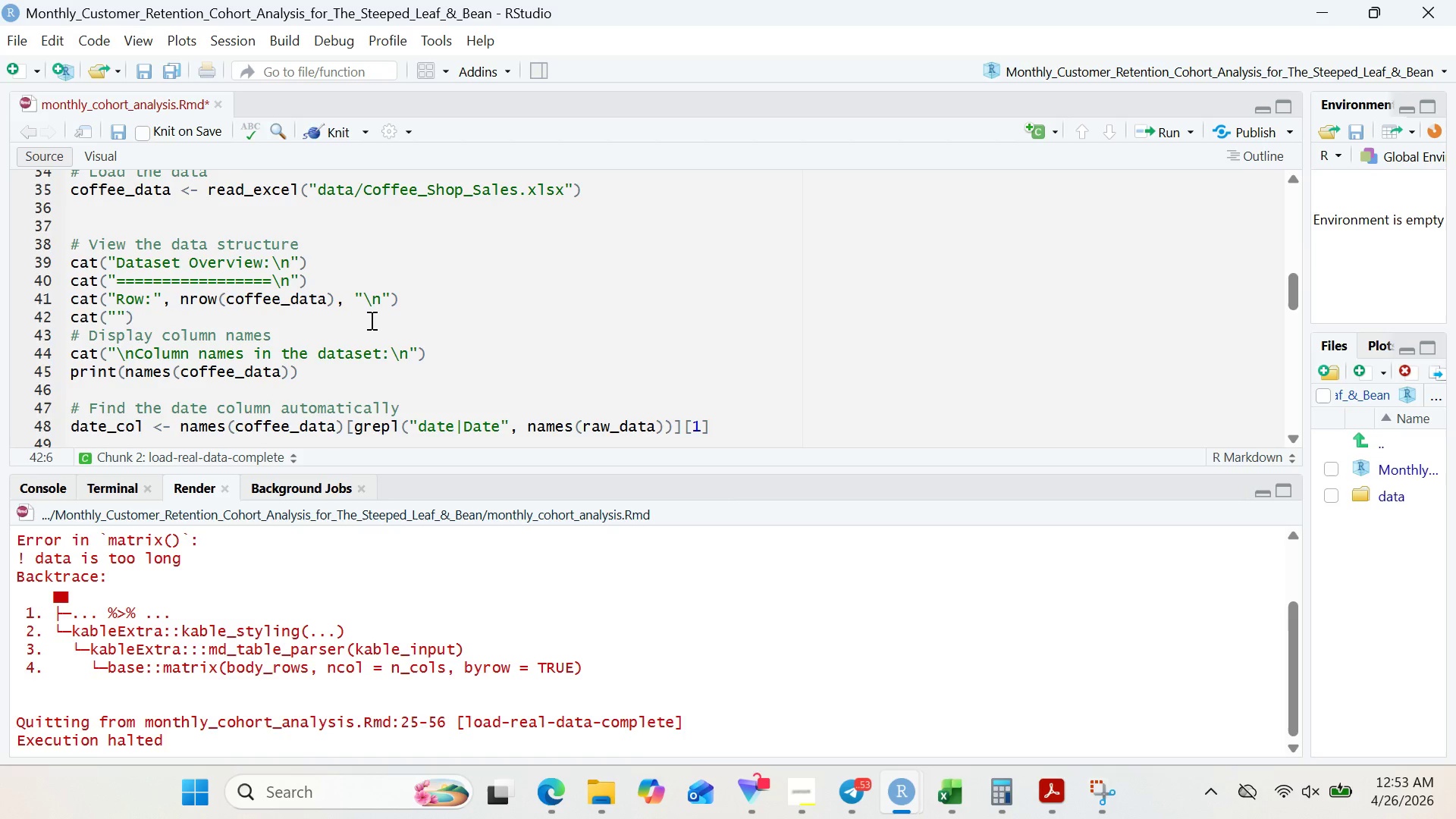 
key(Control+Z)
 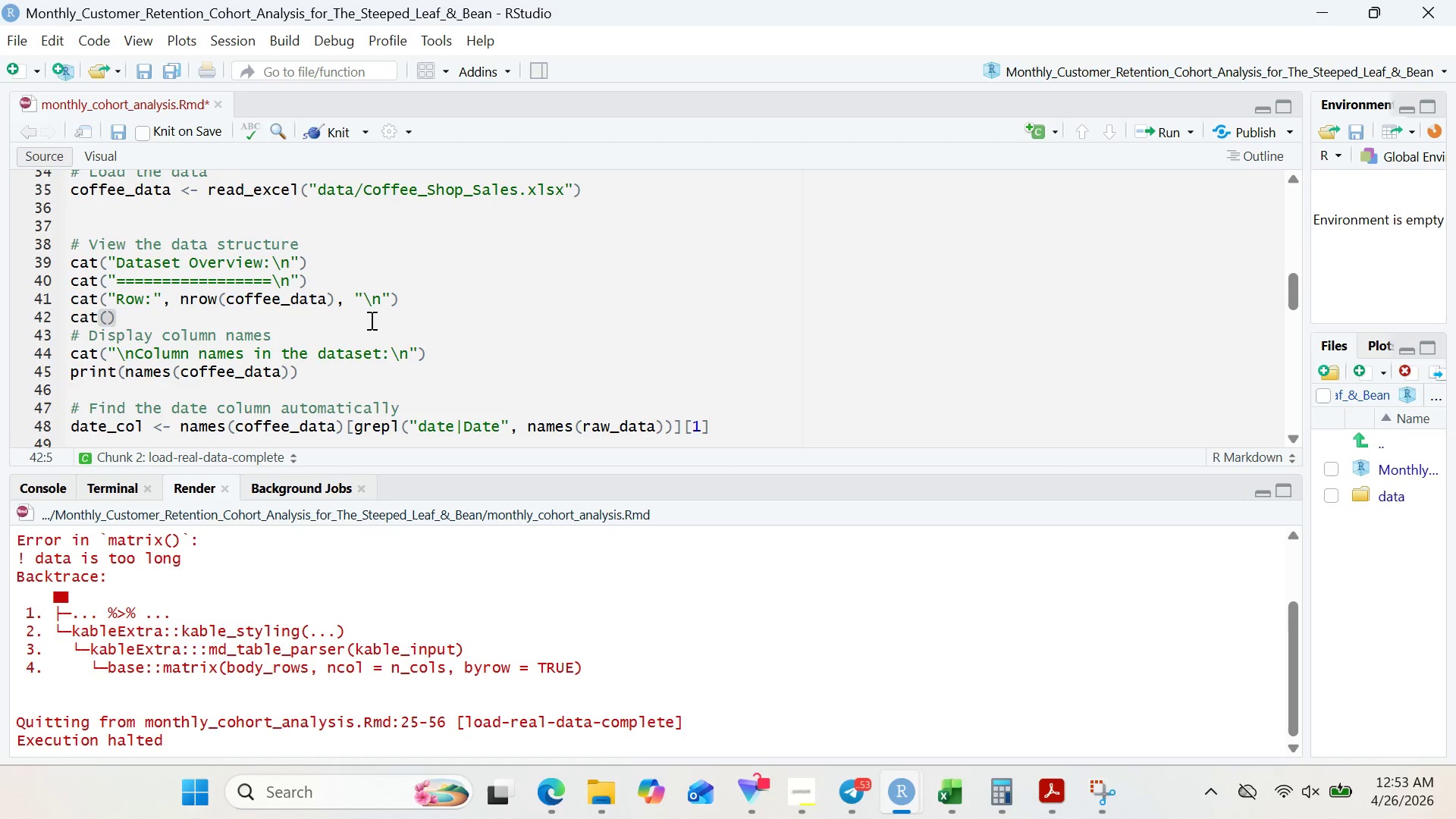 
key(Control+Z)
 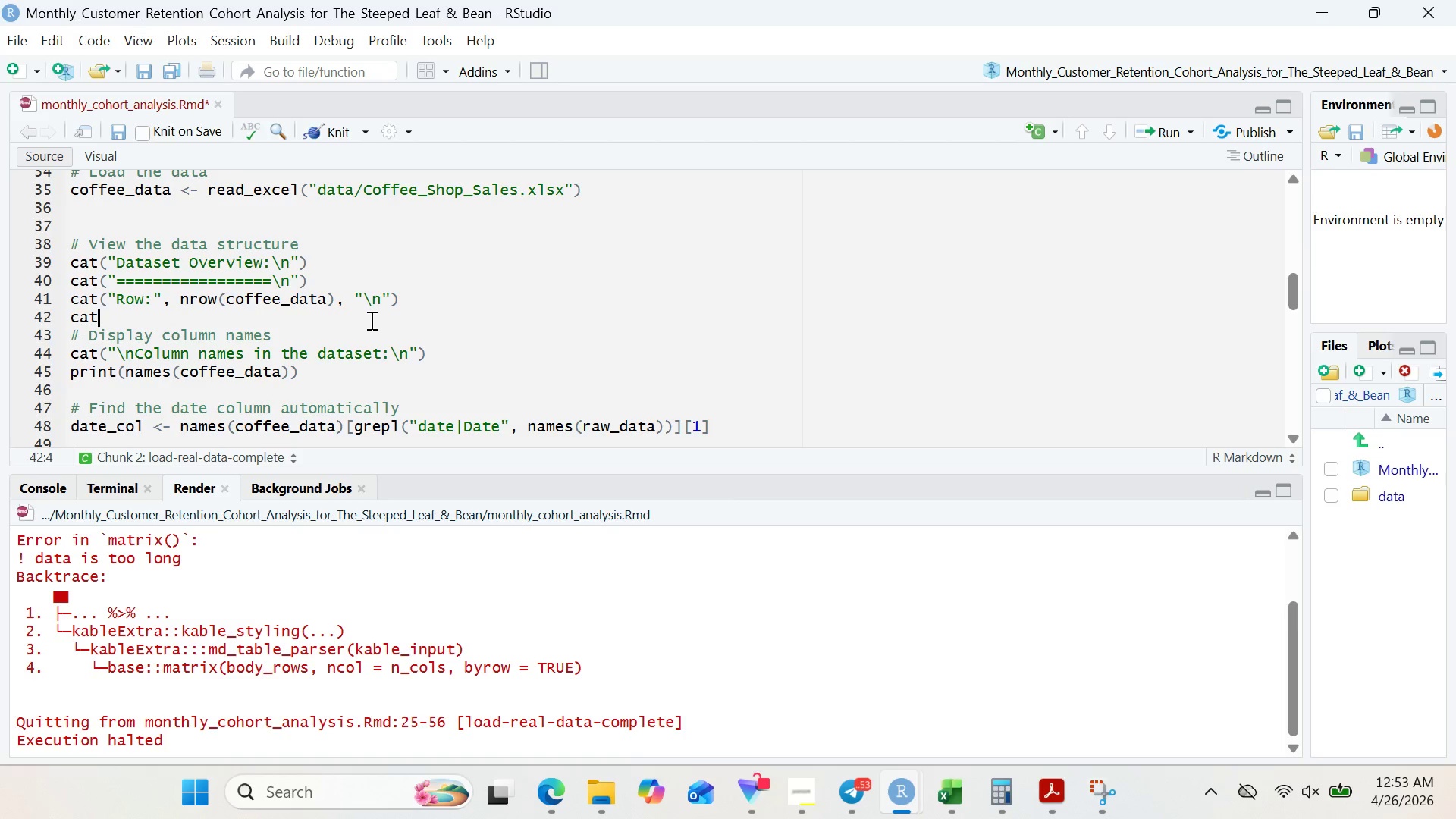 
key(Control+Z)
 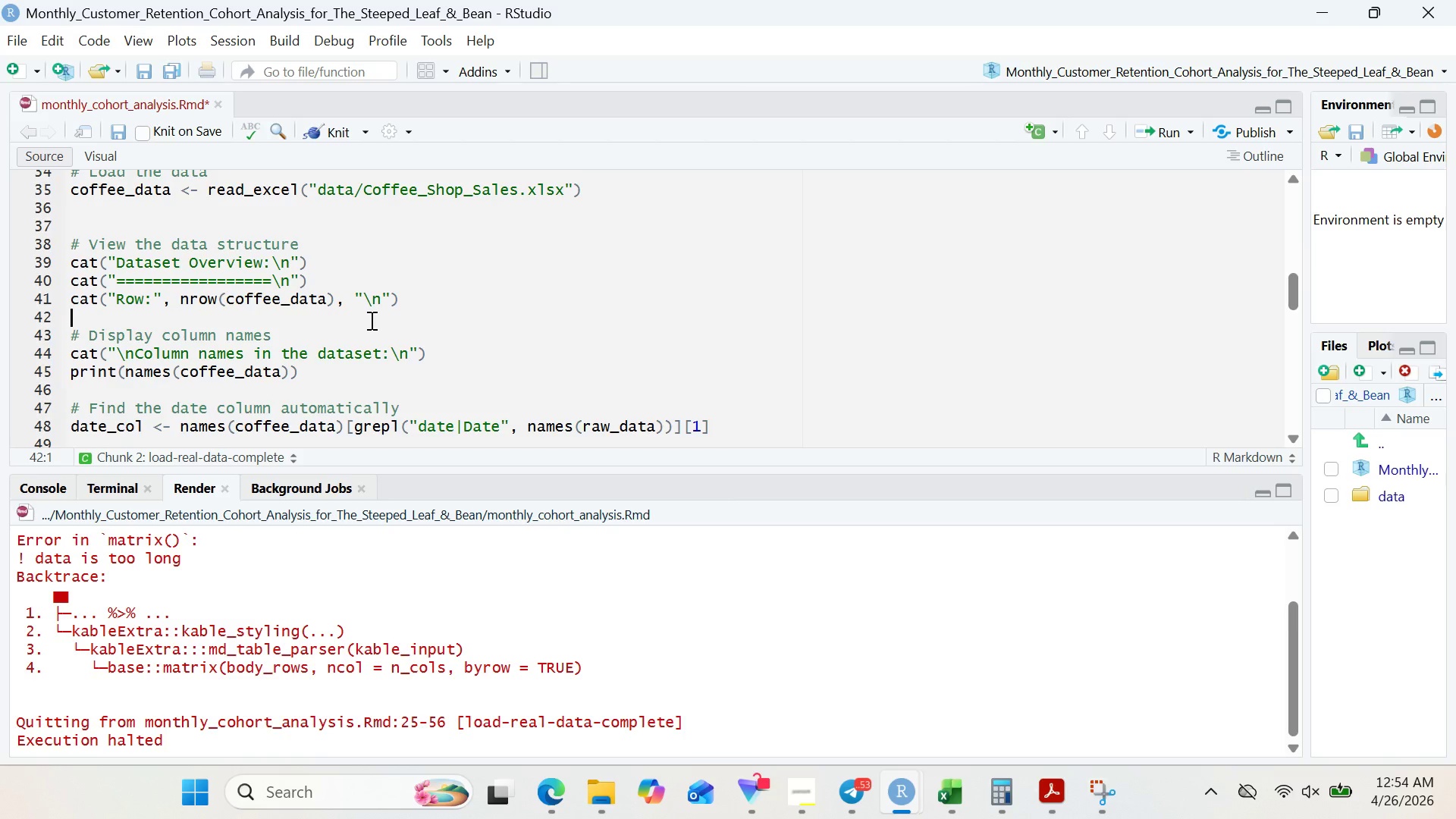 
key(Control+Z)
 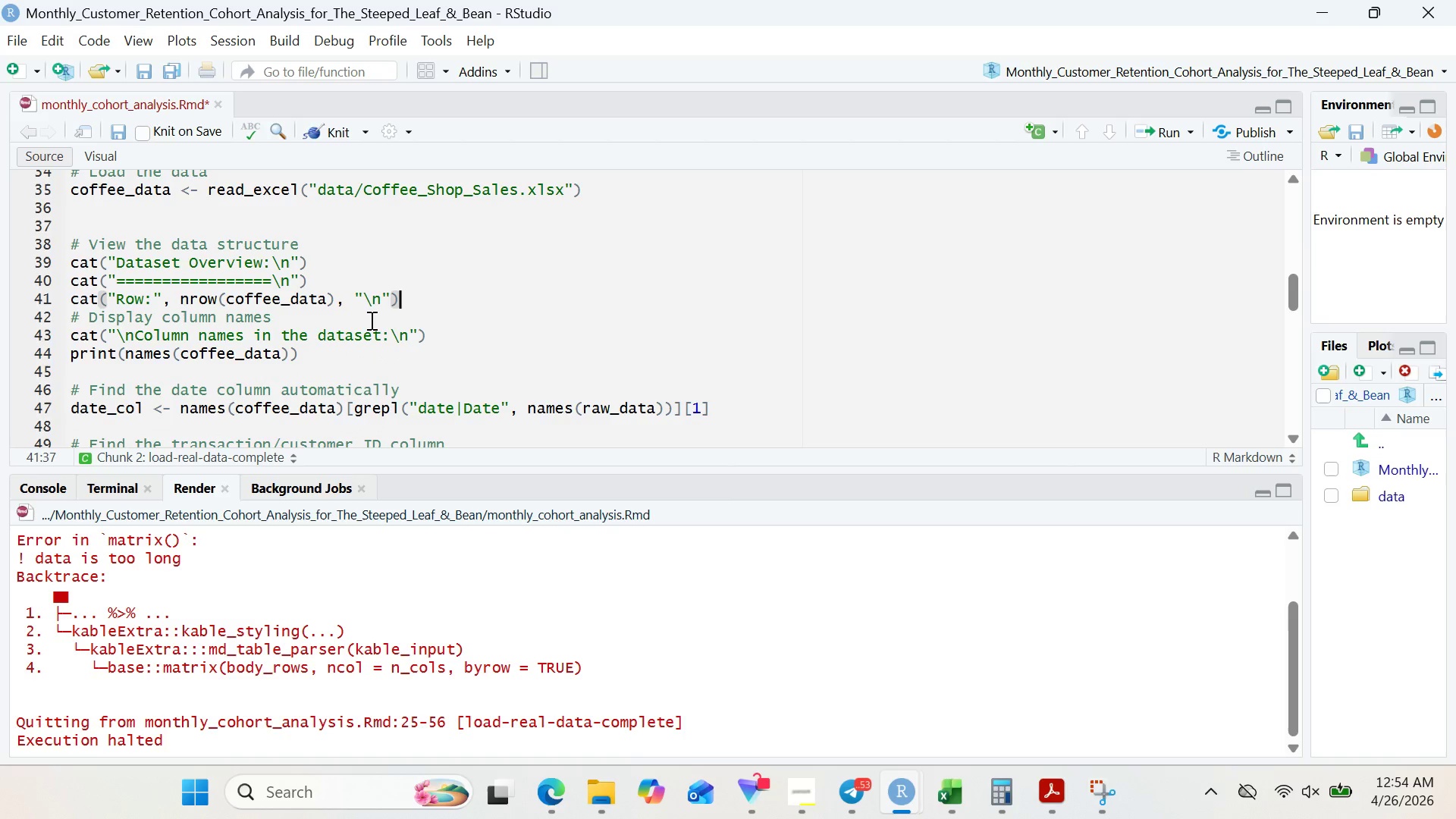 
wait(6.55)
 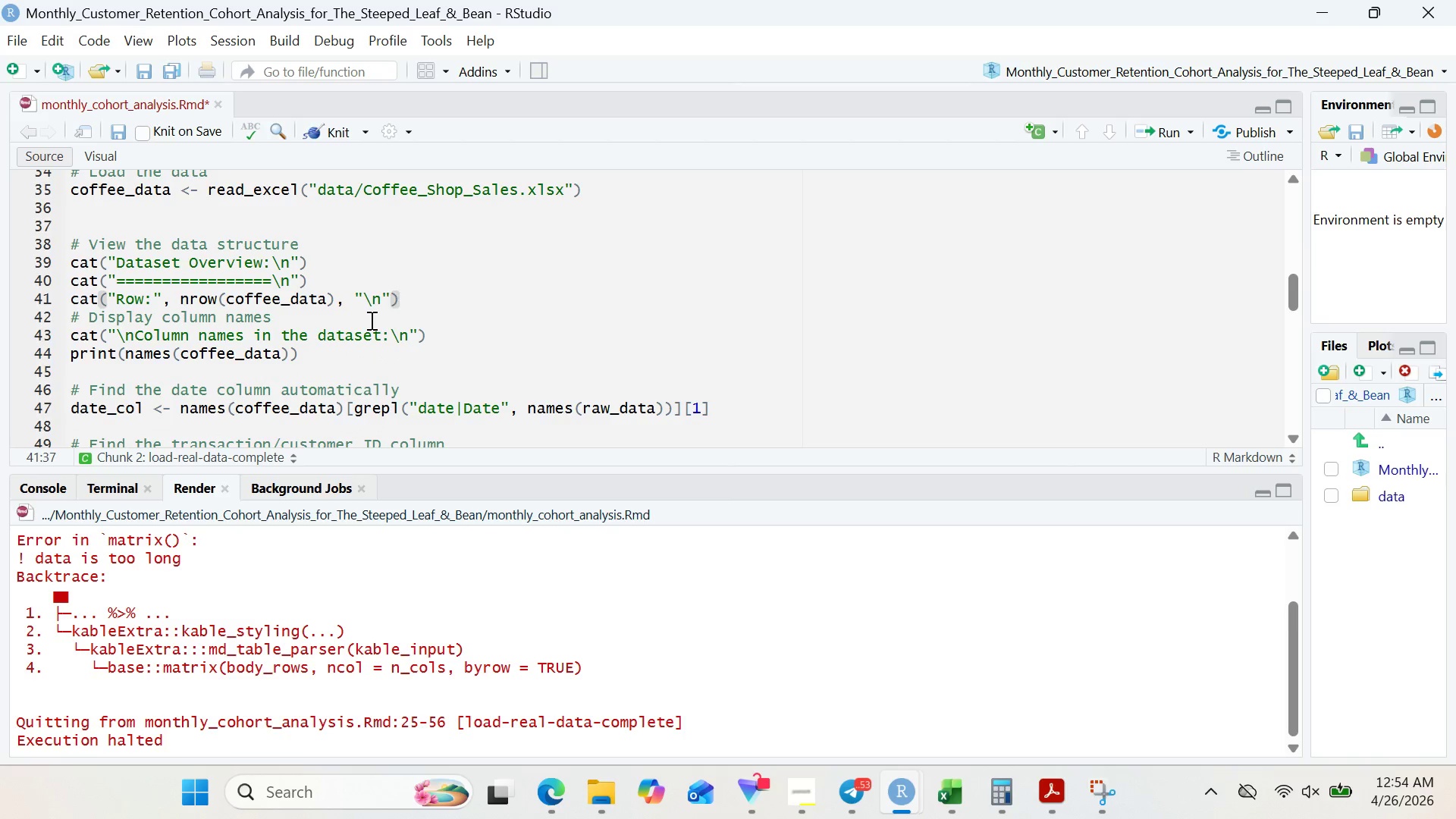 
key(Control+Z)
 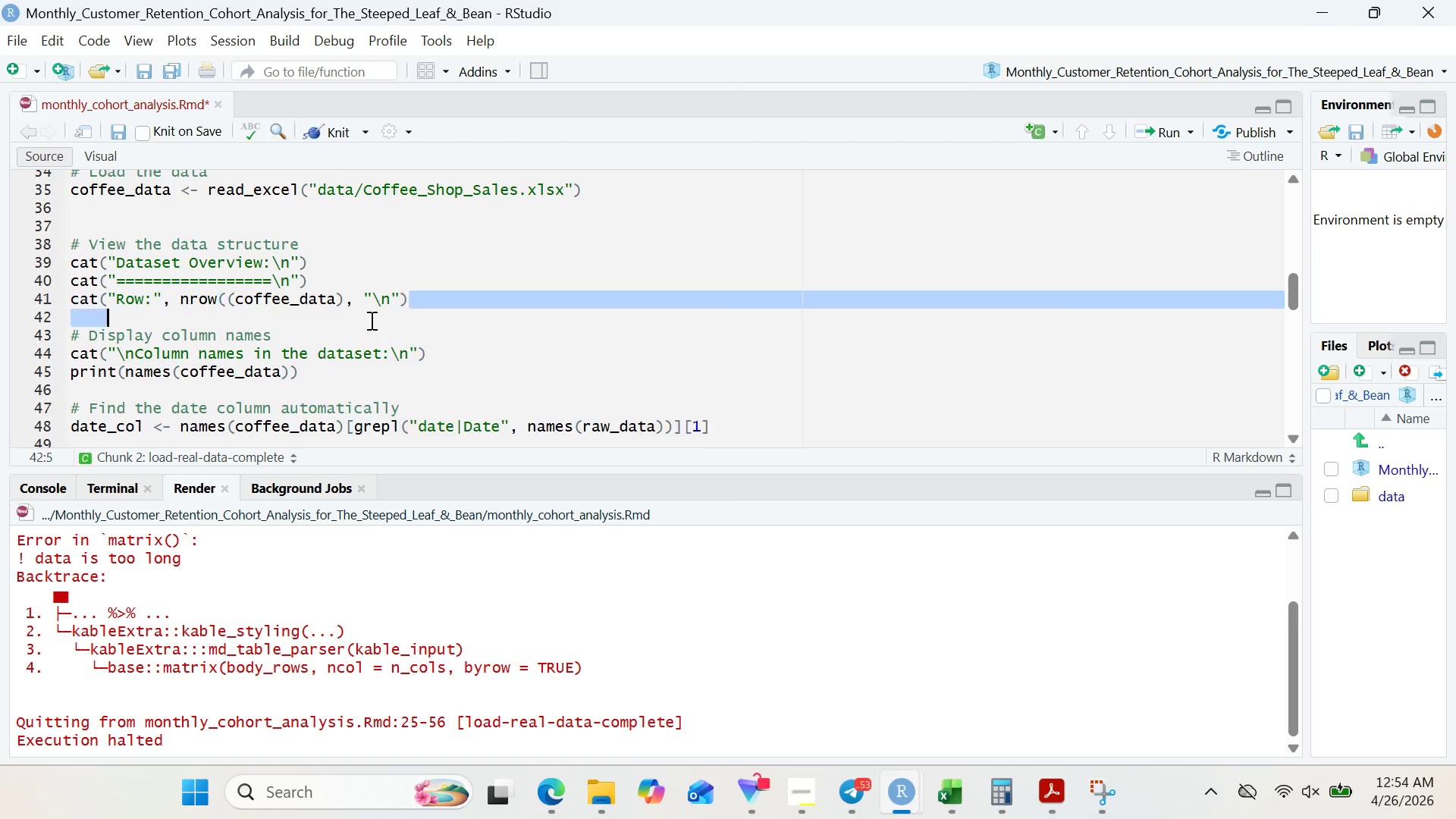 
key(Control+Z)
 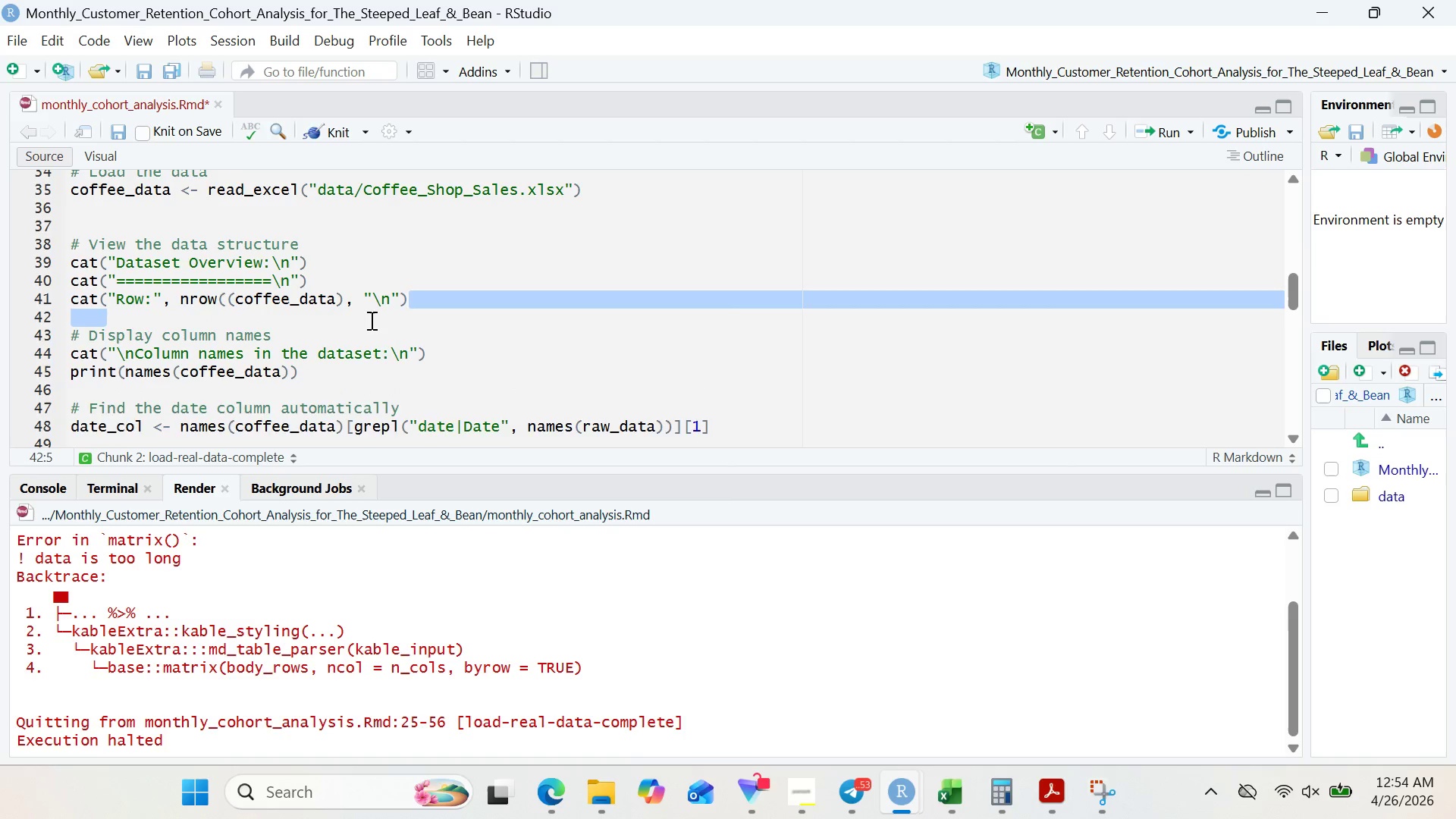 
key(Control+Z)
 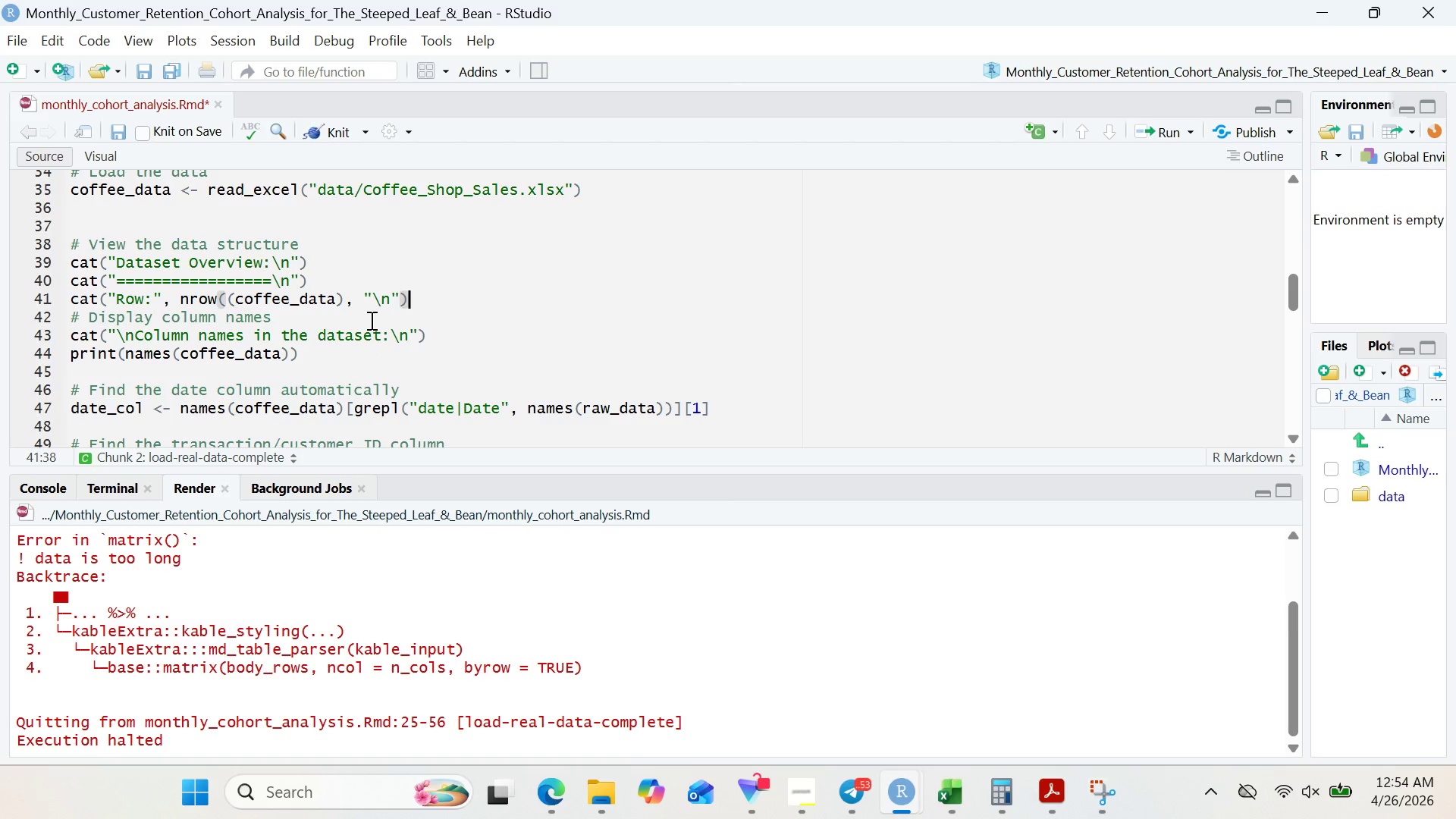 
key(Control+Z)
 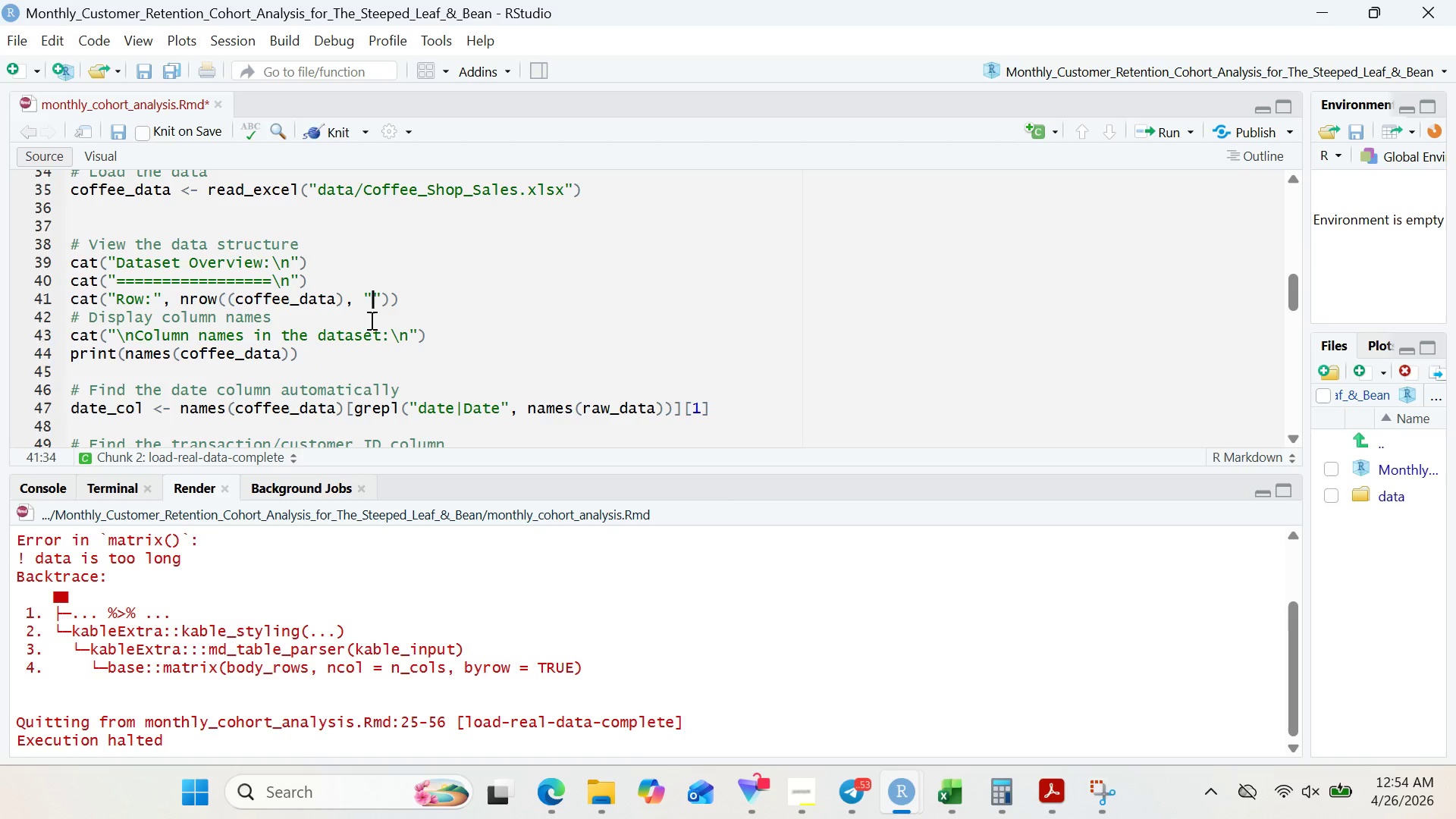 
key(Control+Z)
 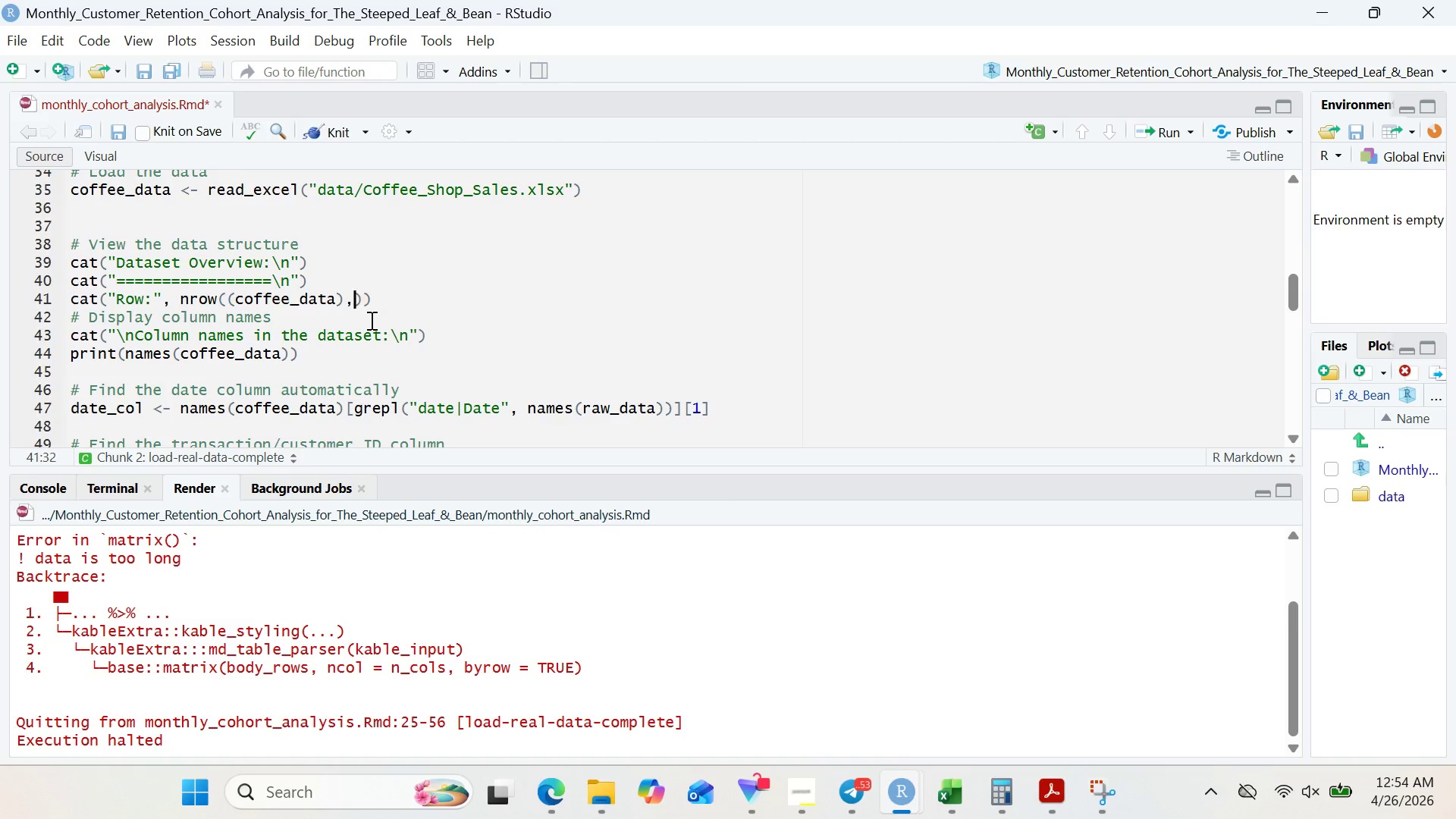 
key(Control+Z)
 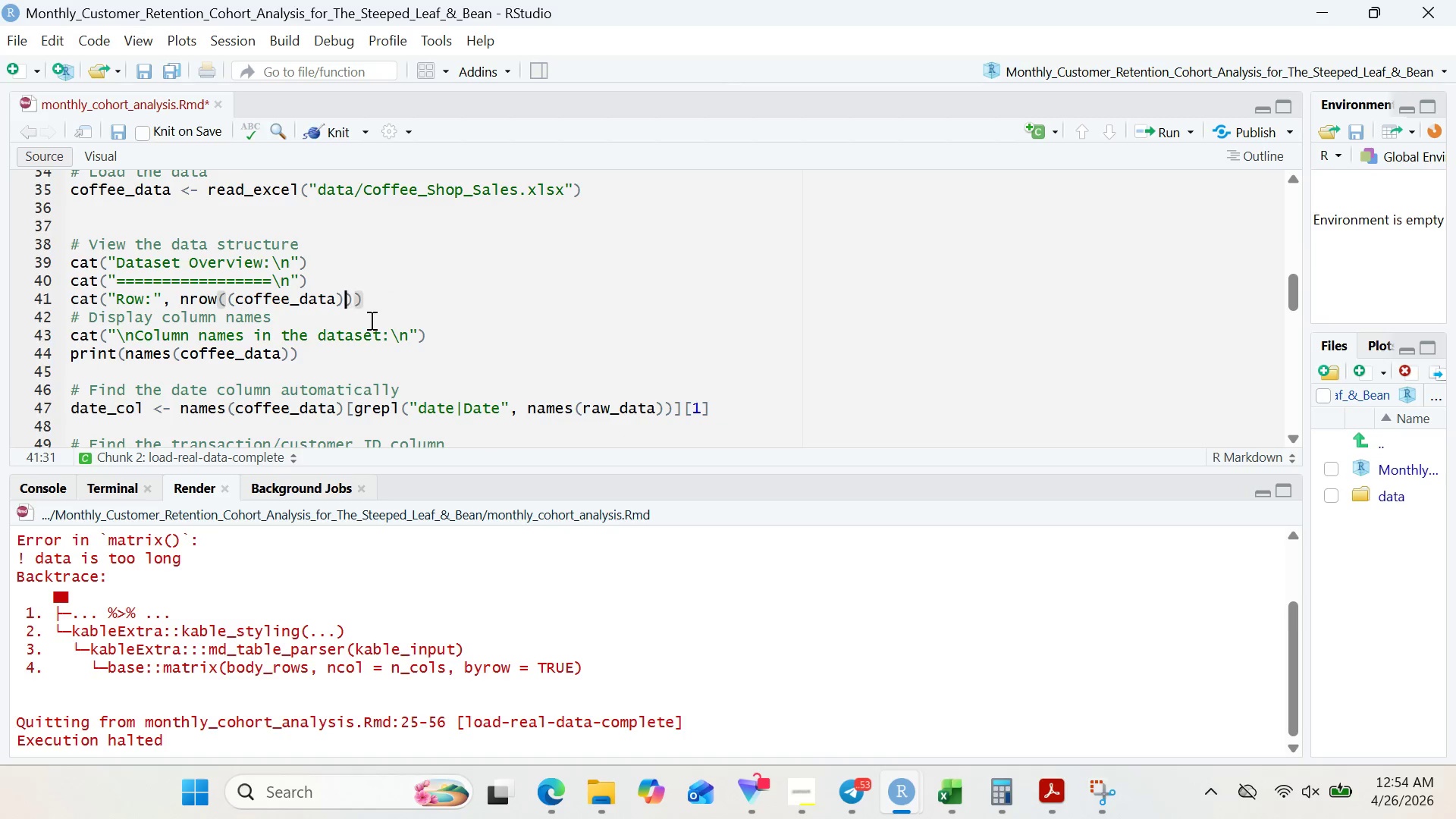 
key(Control+Z)
 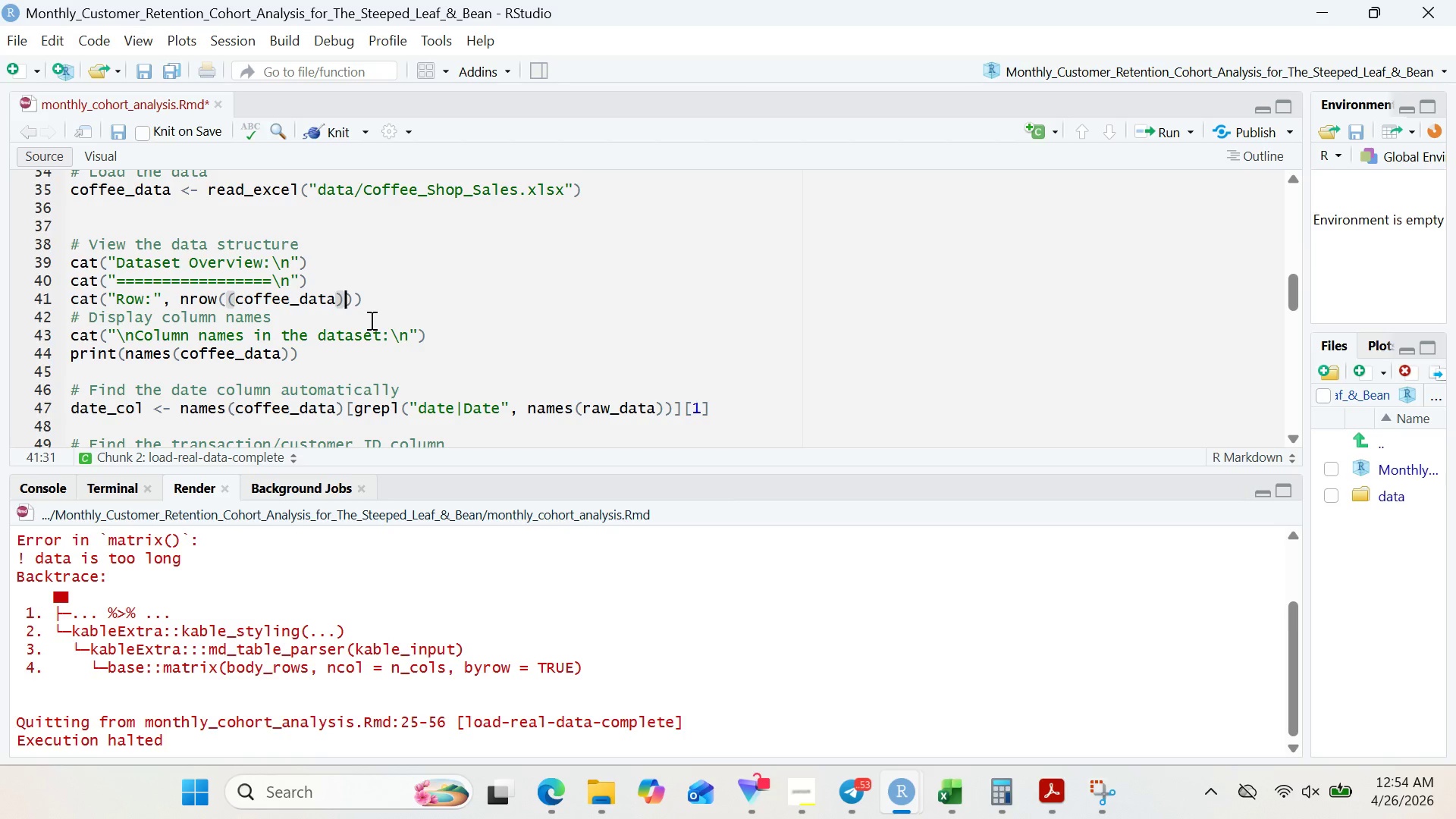 
key(Control+Z)
 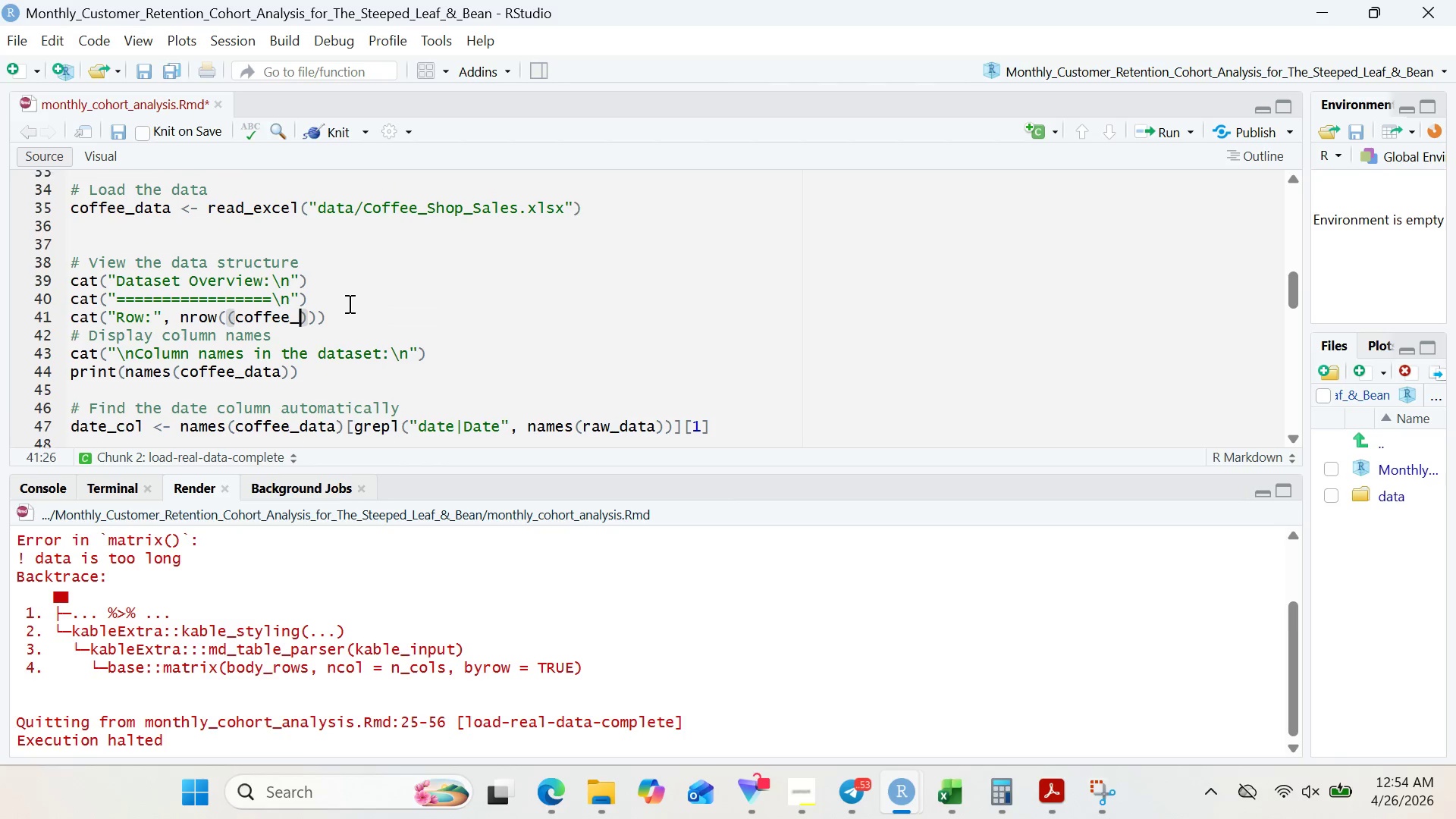 
wait(25.89)
 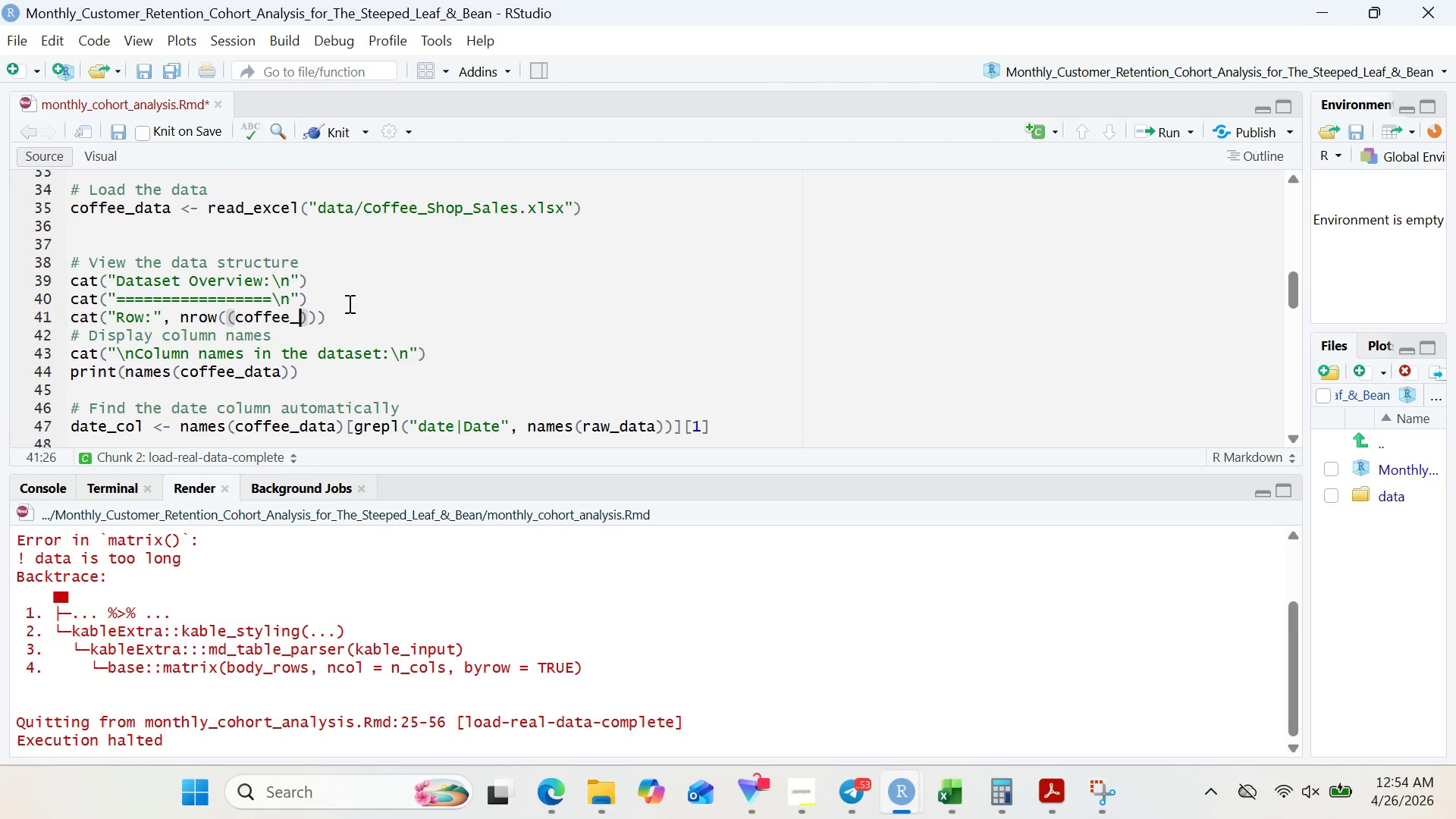 
left_click([122, 217])
 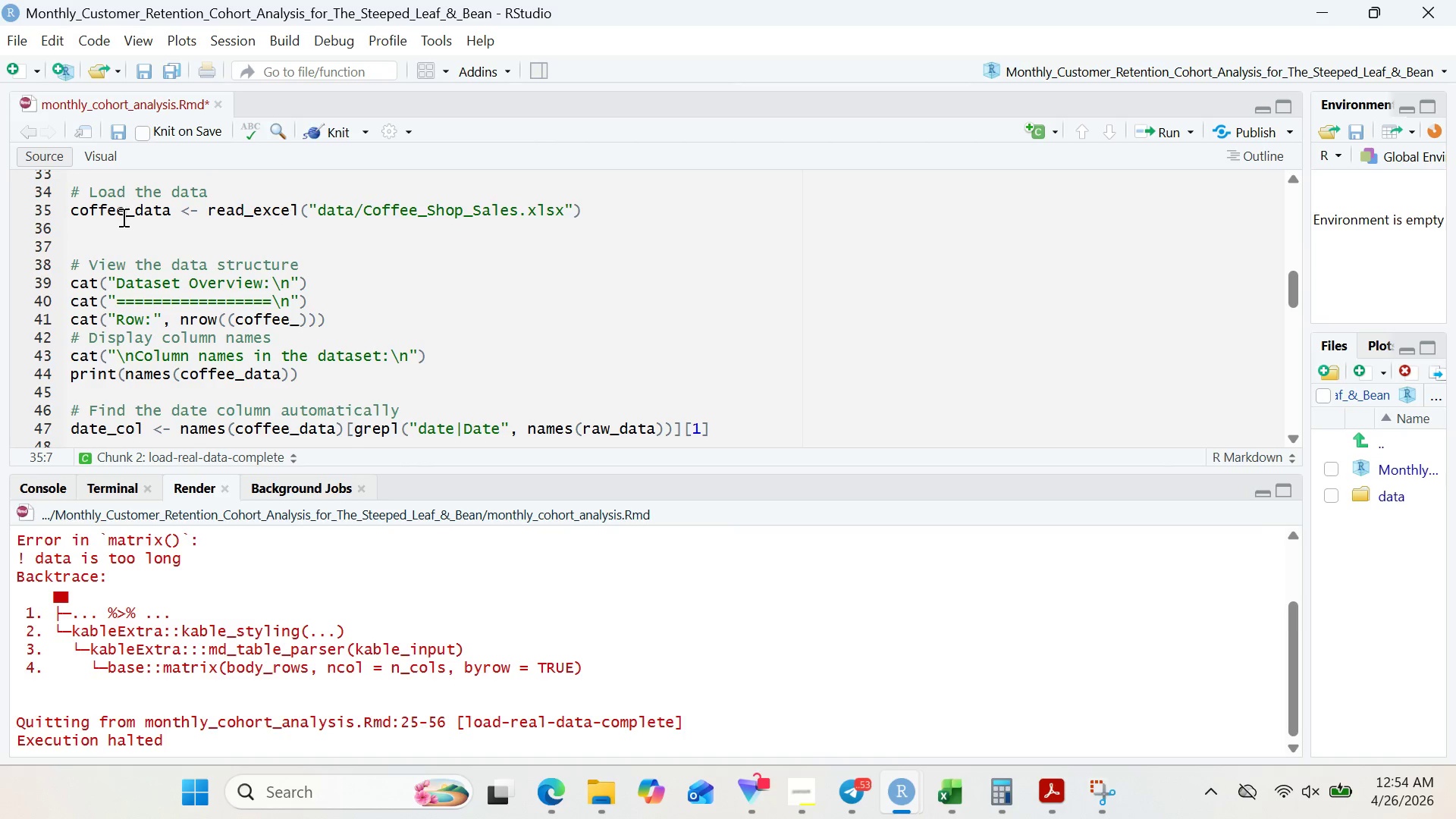 
key(Backspace)
key(Backspace)
key(Backspace)
key(Backspace)
key(Backspace)
key(Backspace)
type(row)
 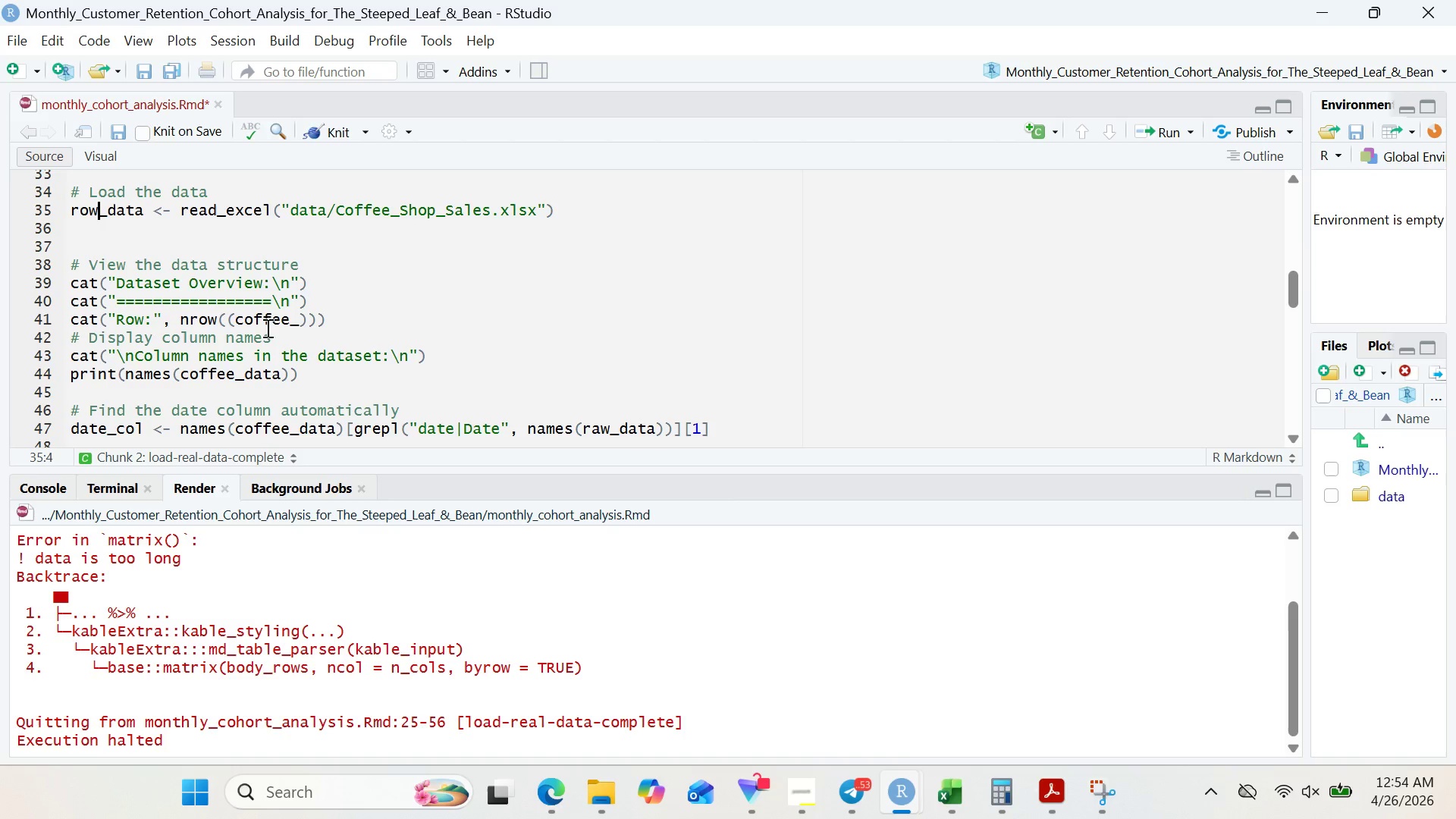 
wait(8.06)
 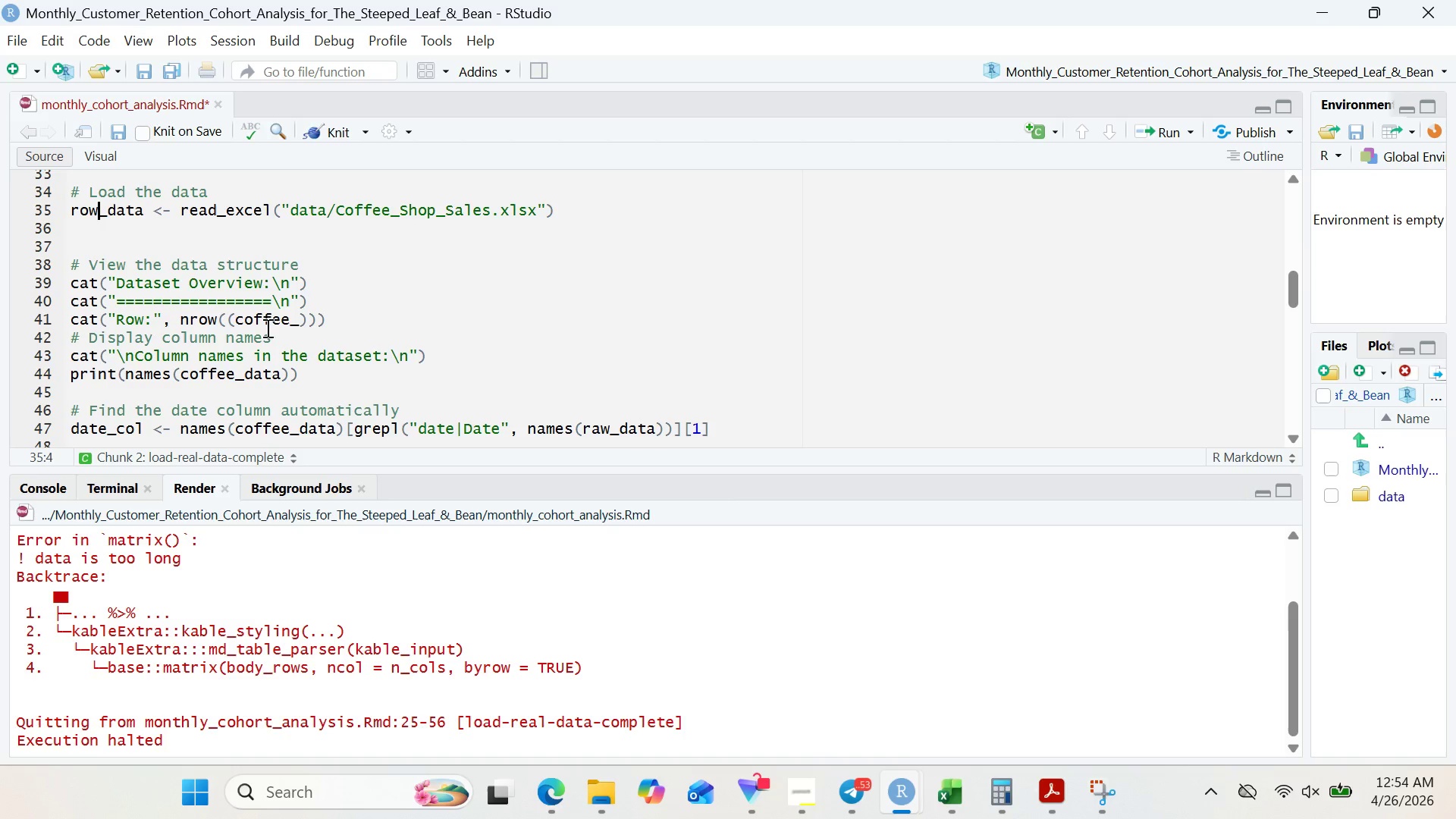 
left_click_drag(start_coordinate=[347, 324], to_coordinate=[50, 281])
 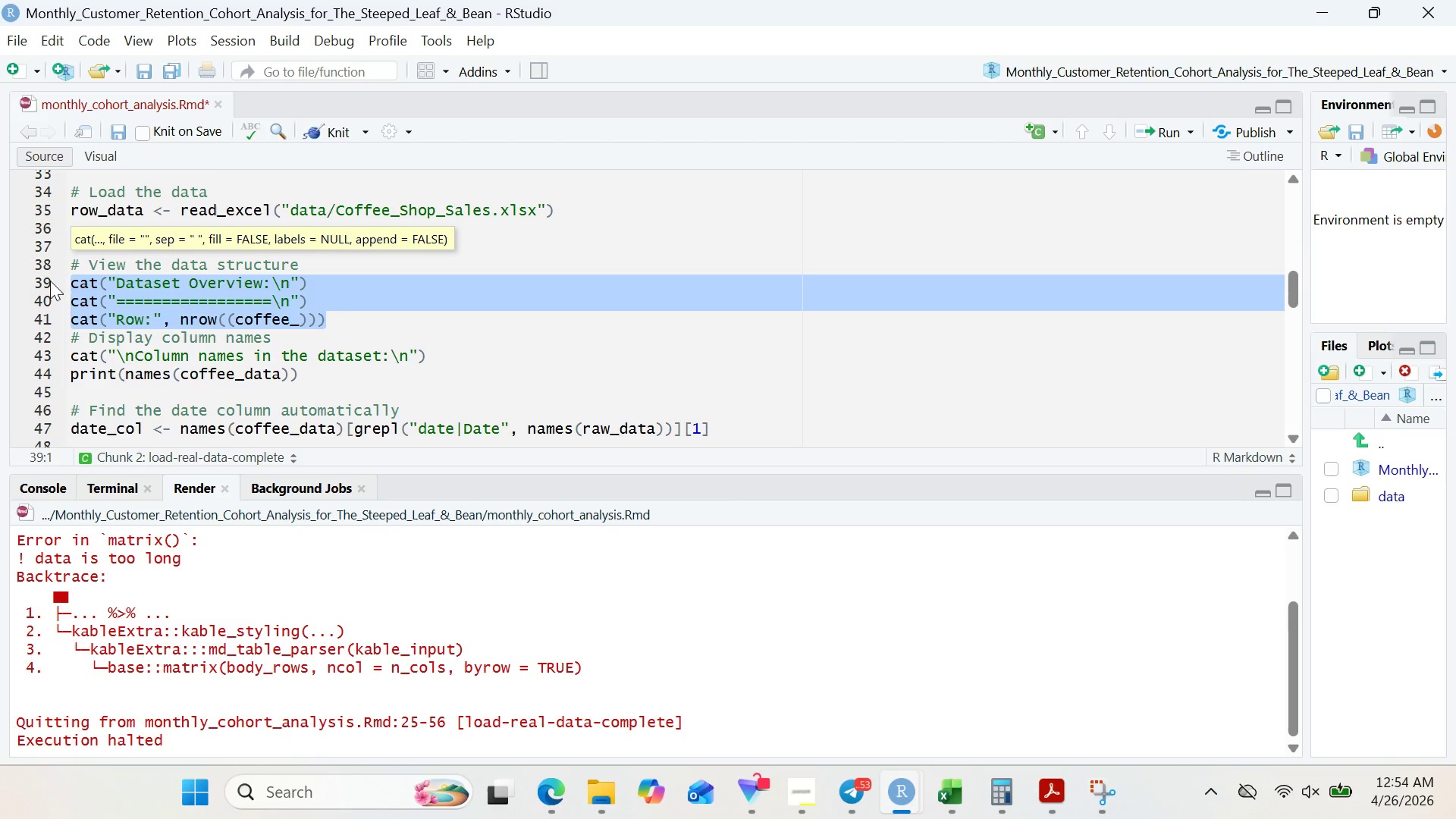 
key(Backspace)
 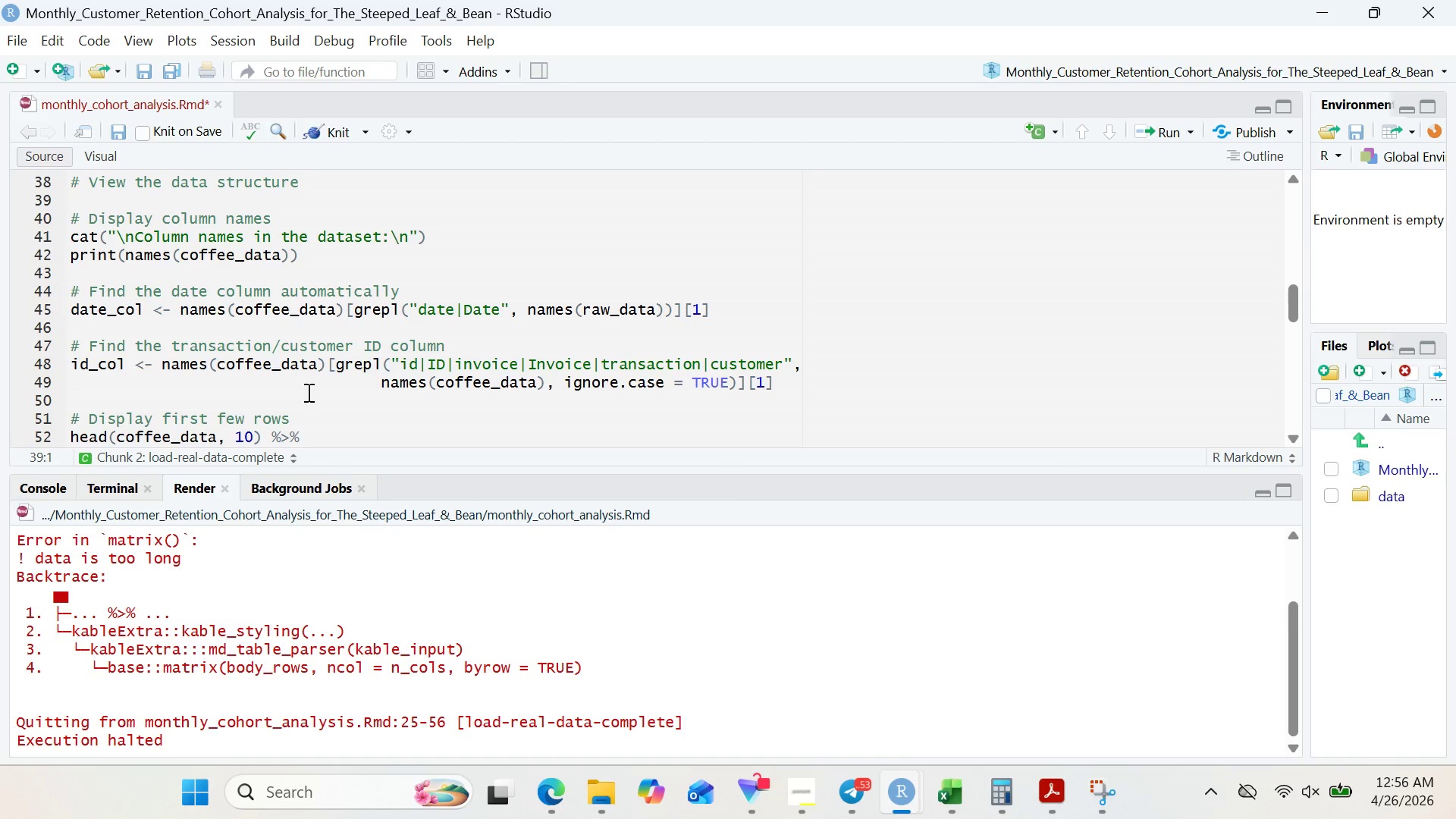 
wait(101.83)
 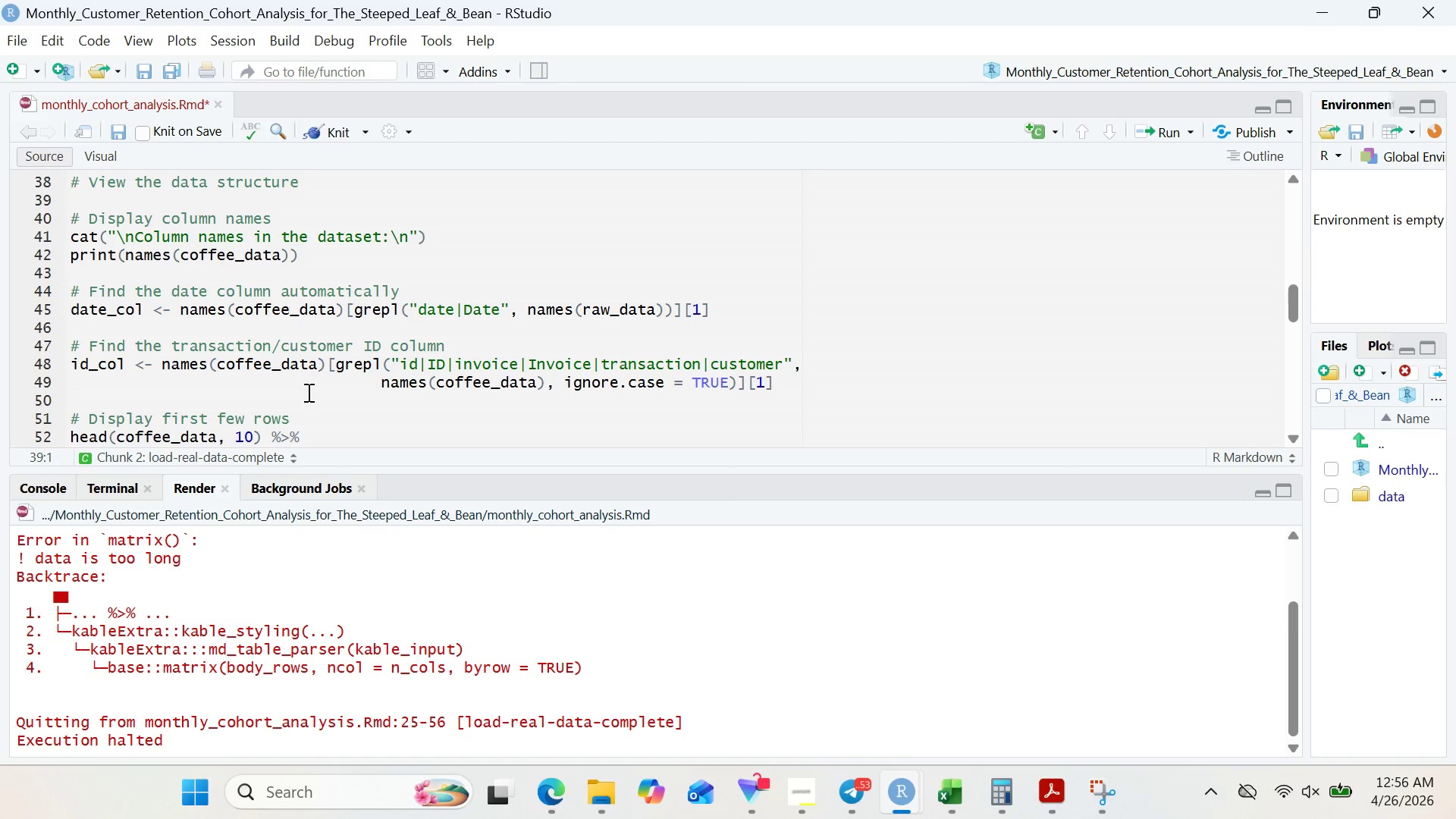 
left_click([232, 262])
 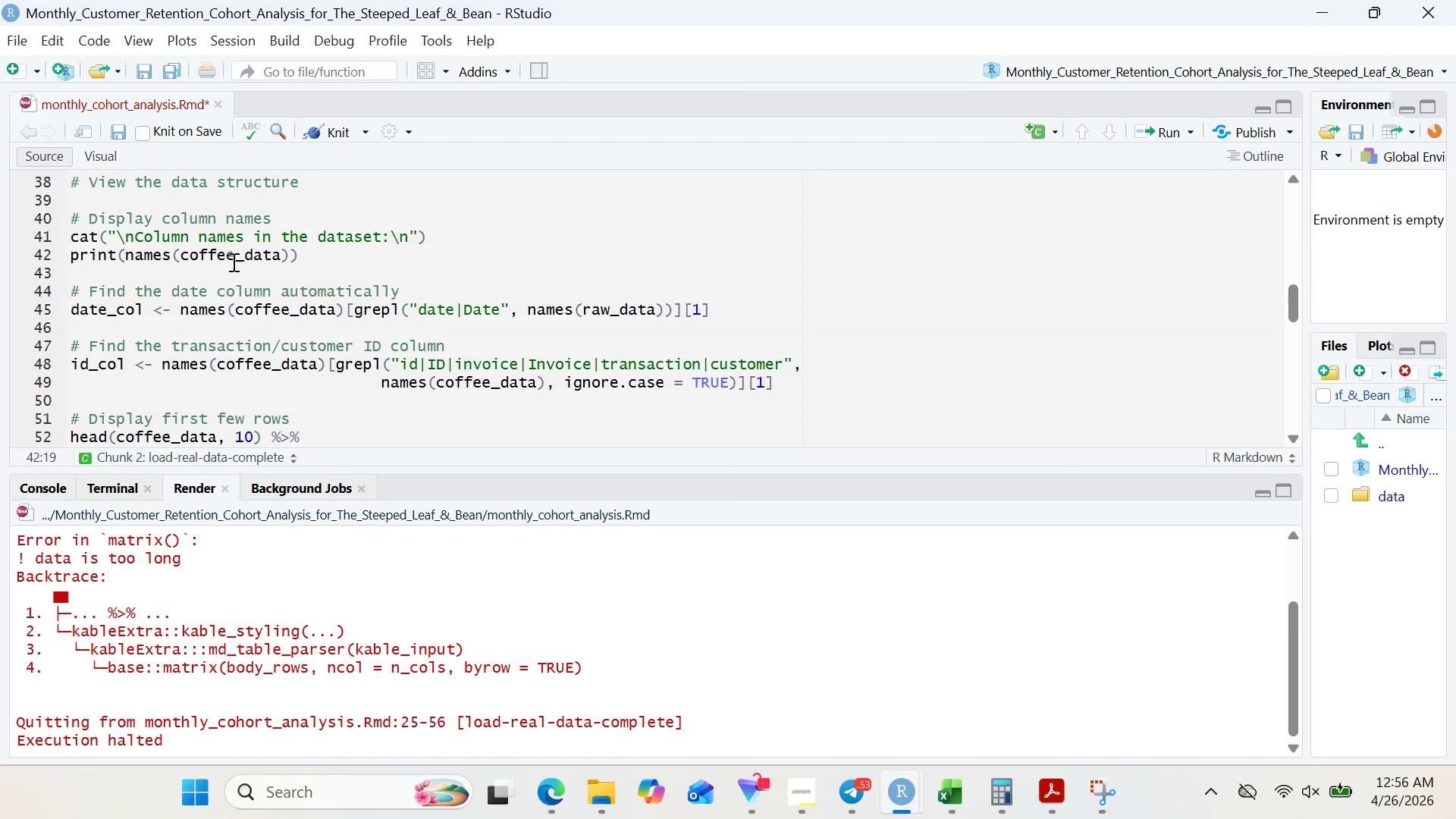 
key(Backspace)
key(Backspace)
key(Backspace)
key(Backspace)
key(Backspace)
key(Backspace)
type(row)
 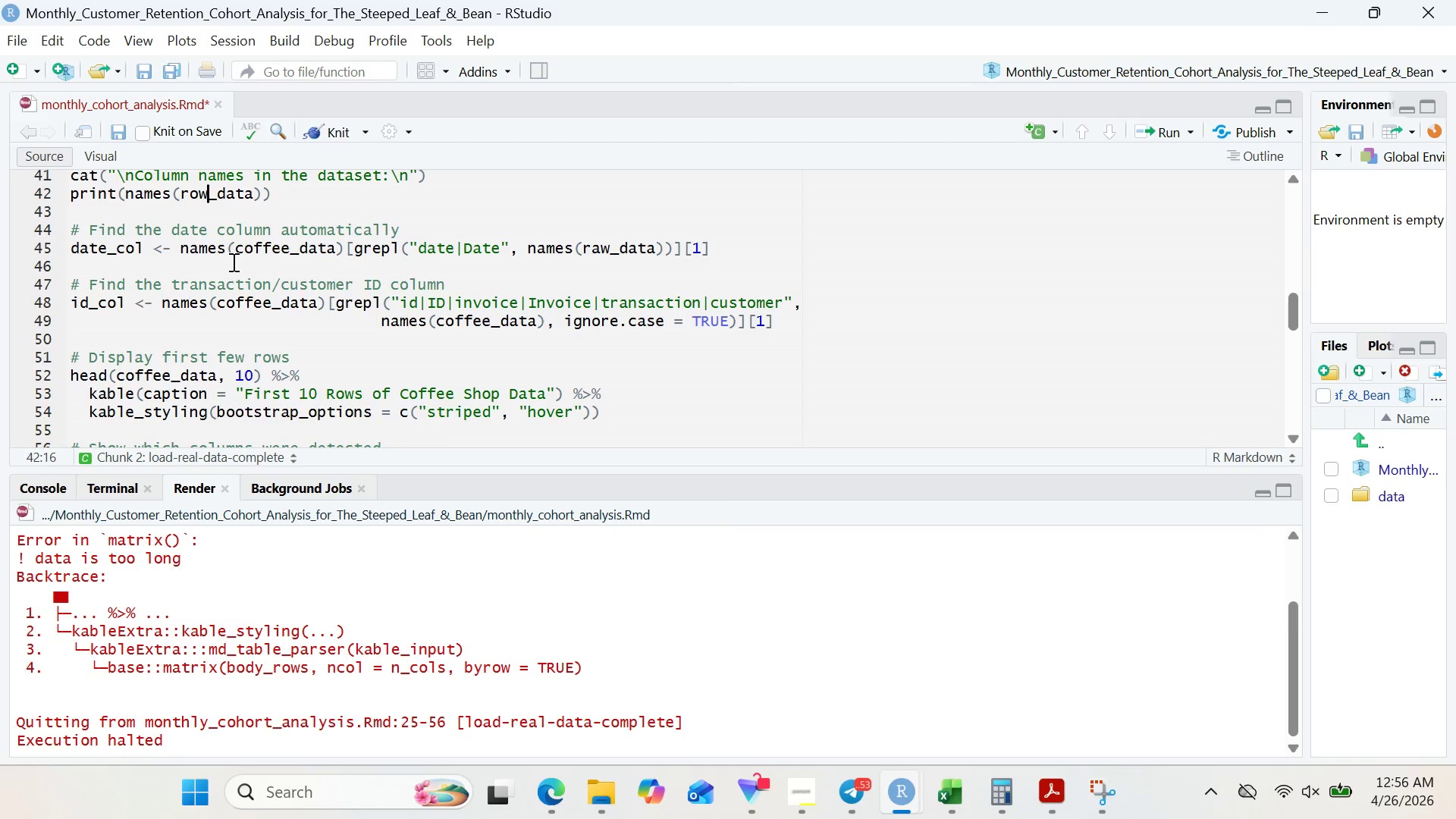 
wait(11.36)
 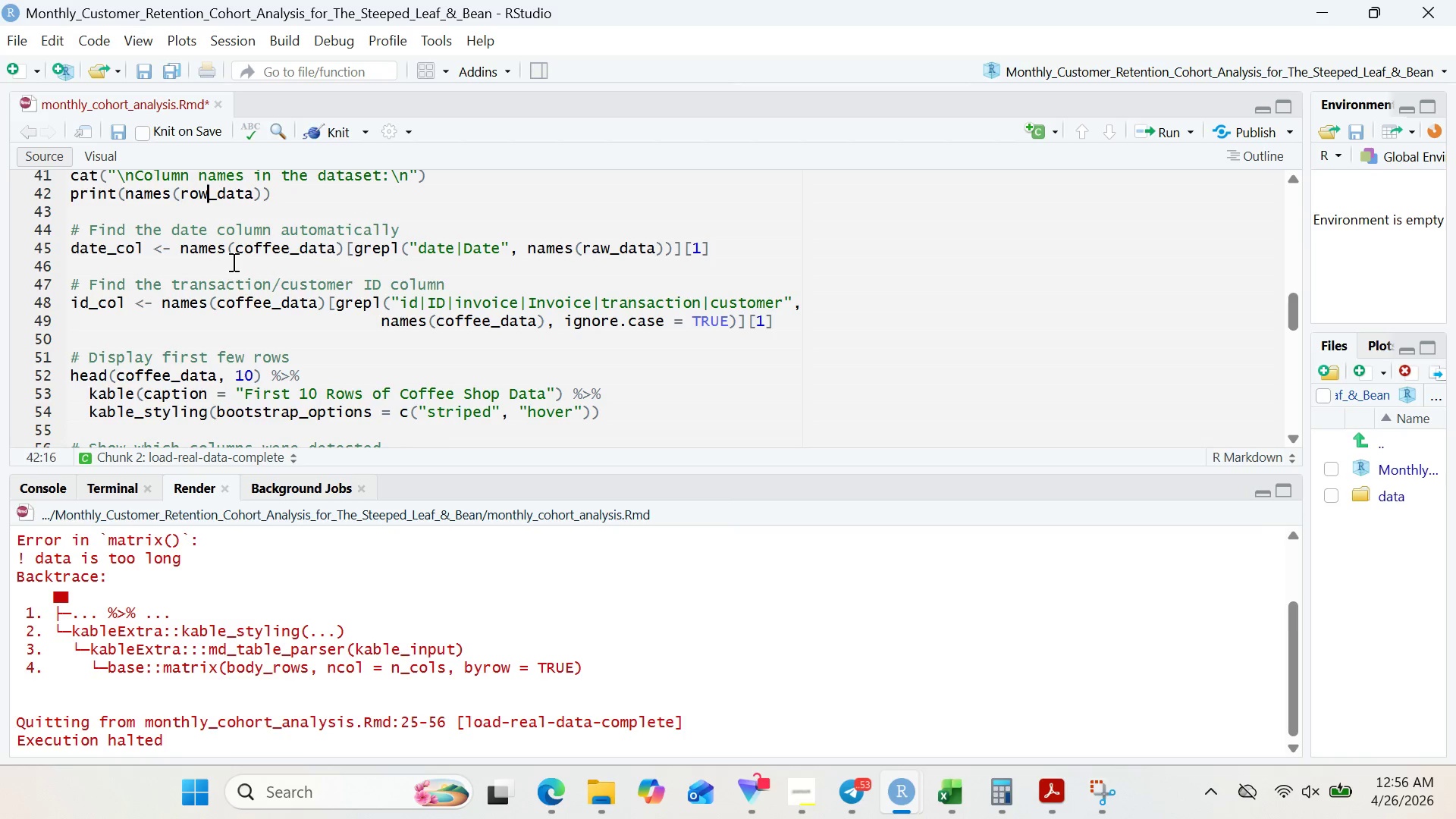 
left_click([168, 260])
 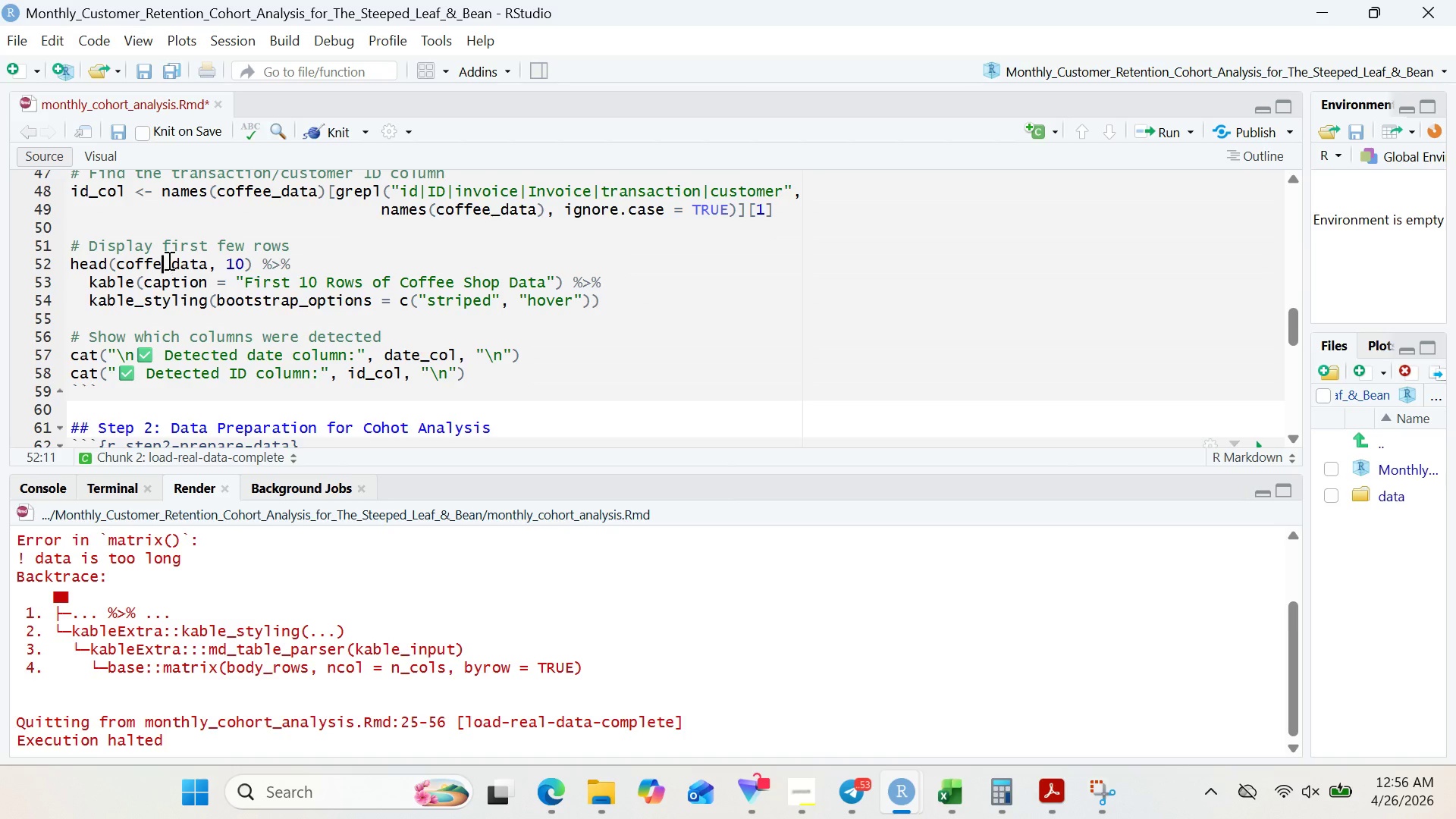 
key(Backspace)
key(Backspace)
key(Backspace)
key(Backspace)
key(Backspace)
key(Backspace)
type(row)
 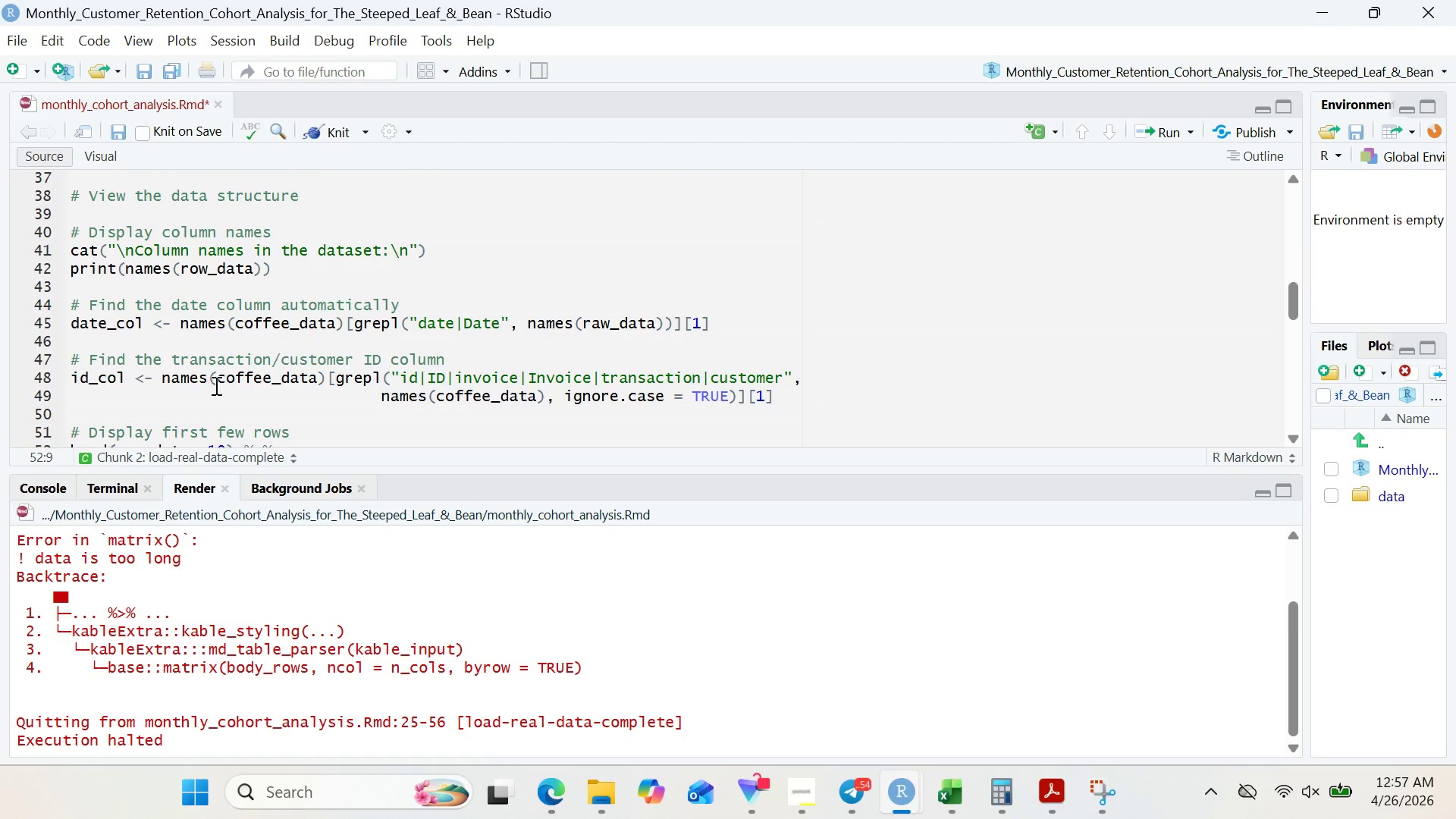 
wait(38.38)
 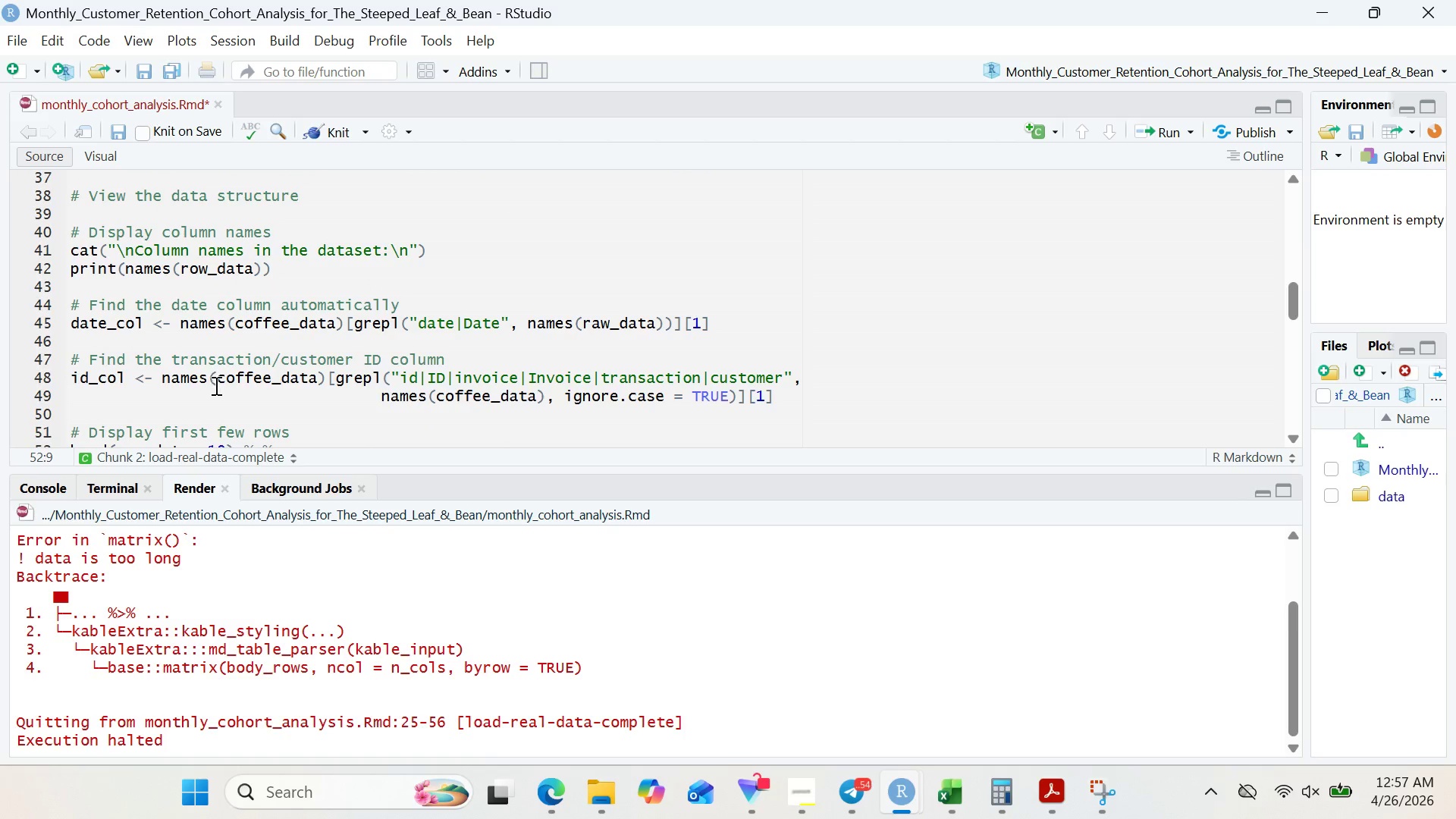 
left_click([120, 281])
 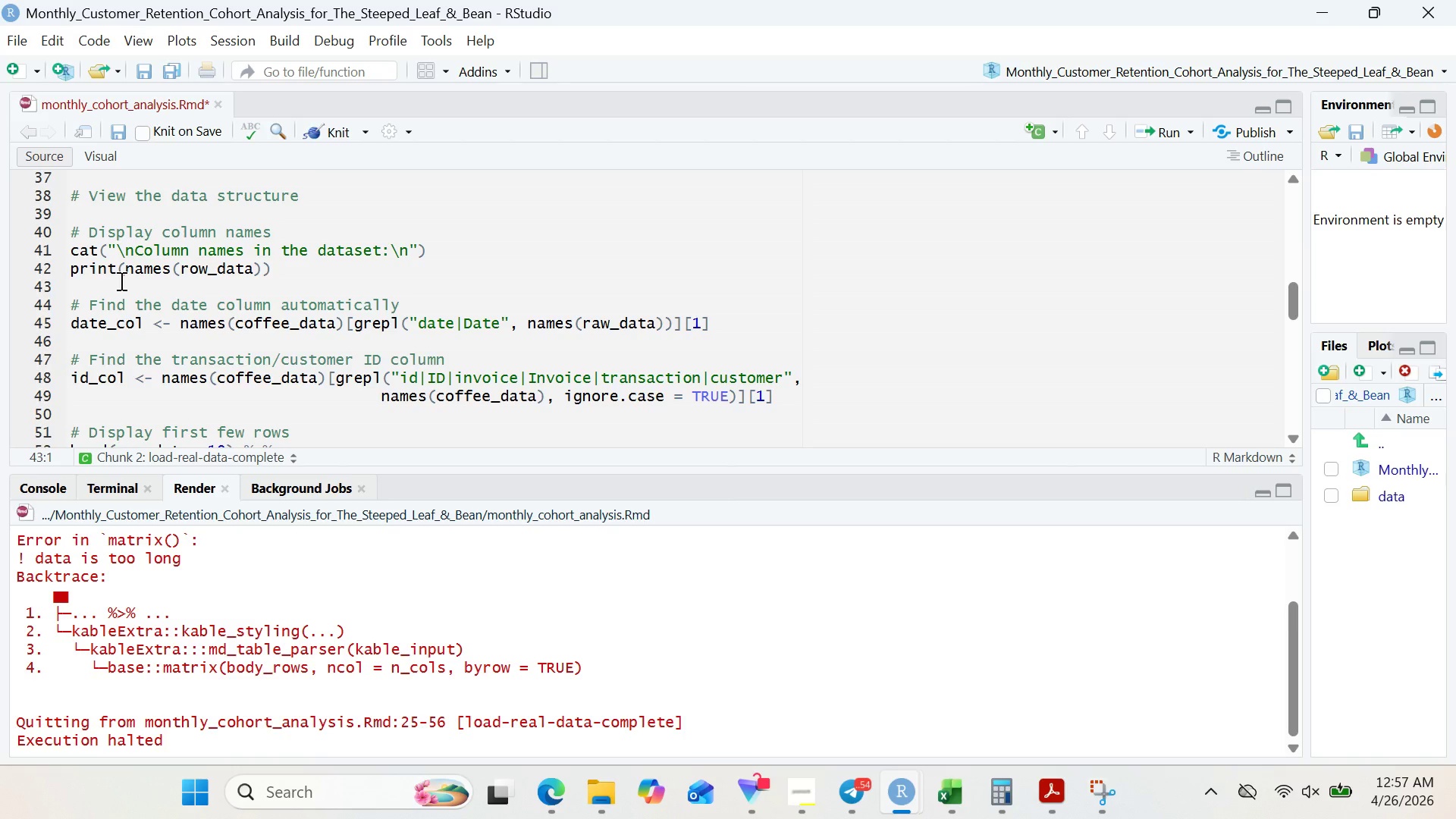 
type(colnames(raw_data)
 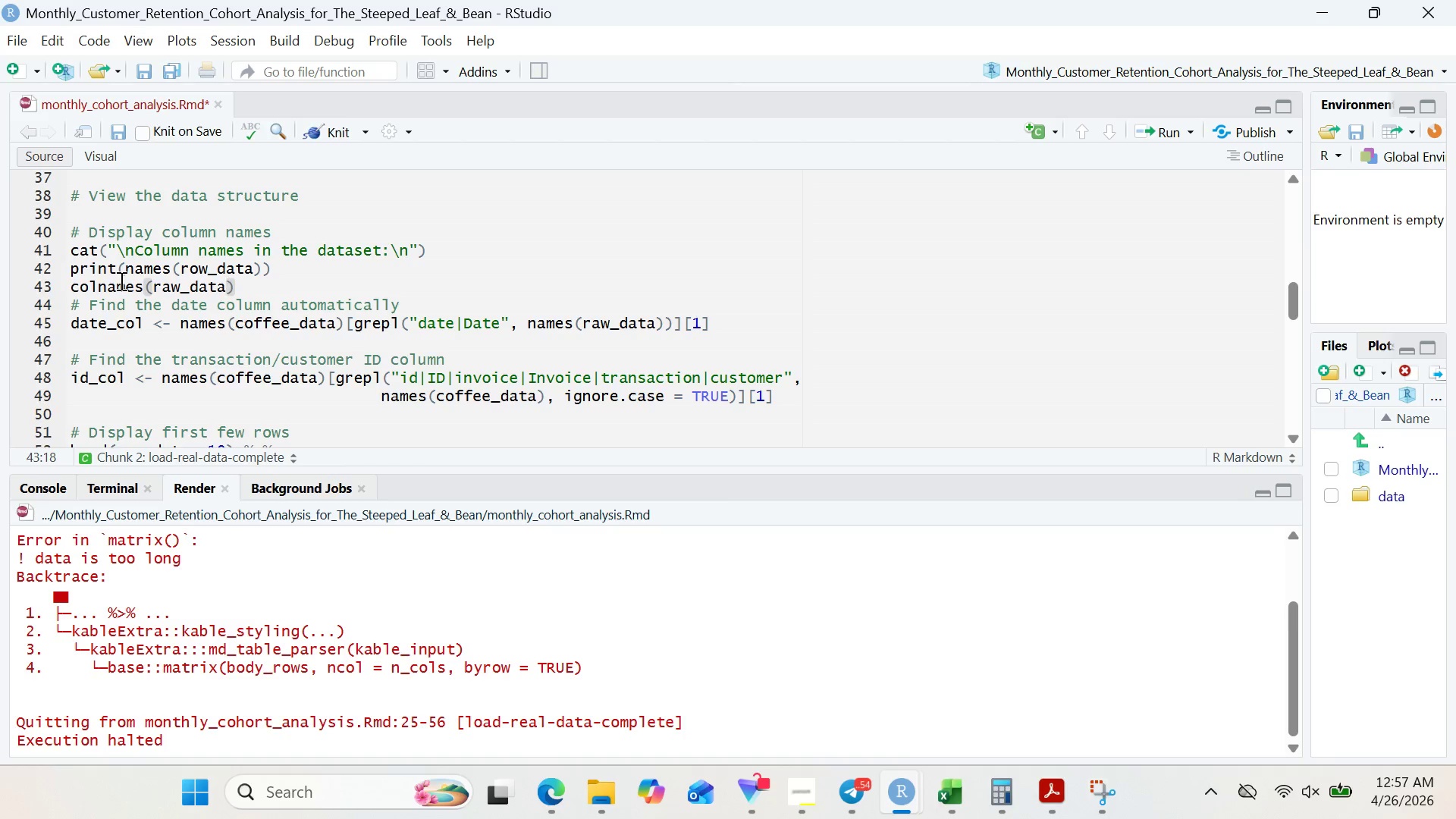 
key(ArrowRight)
 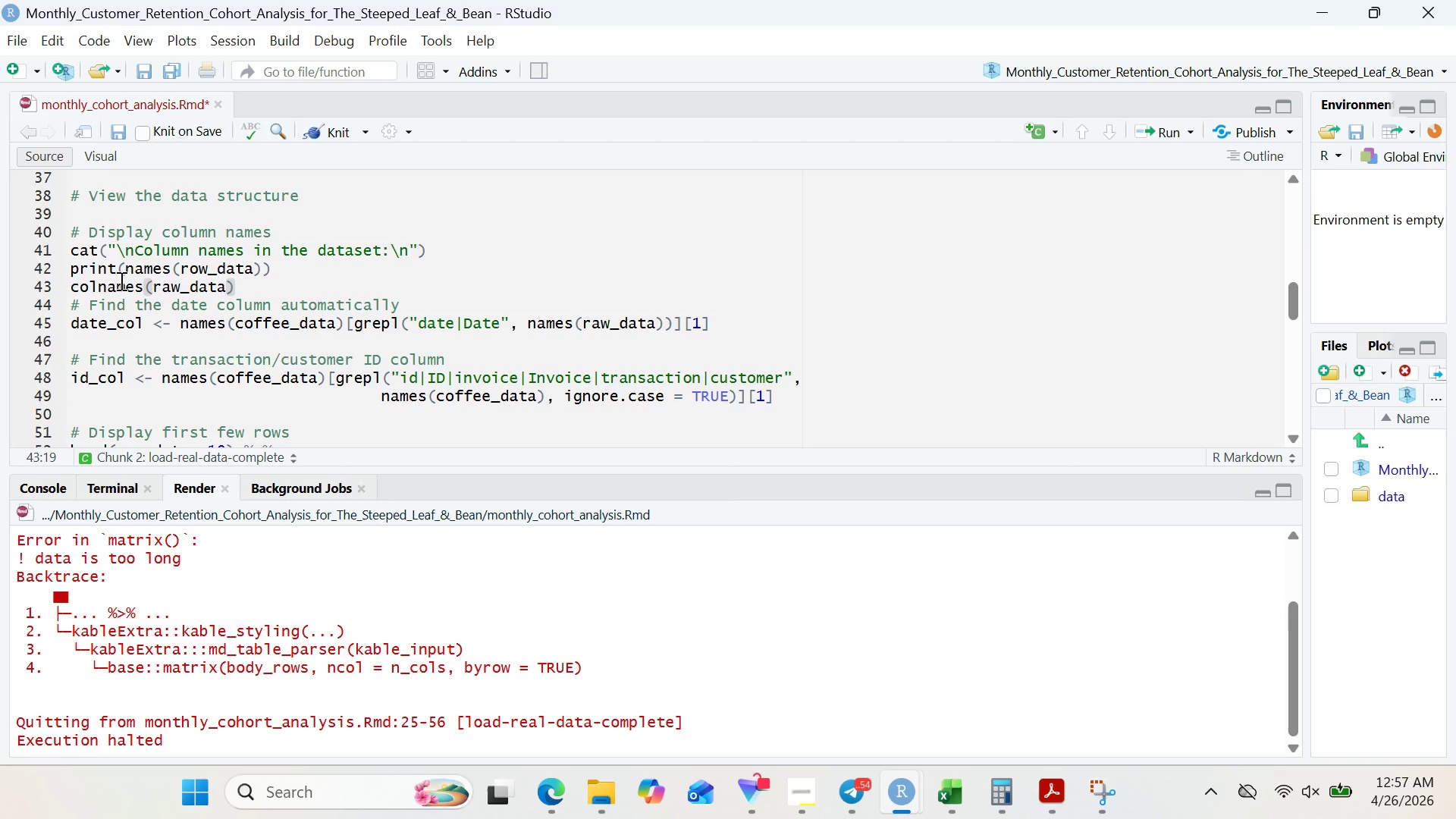 
type(%>% print()
 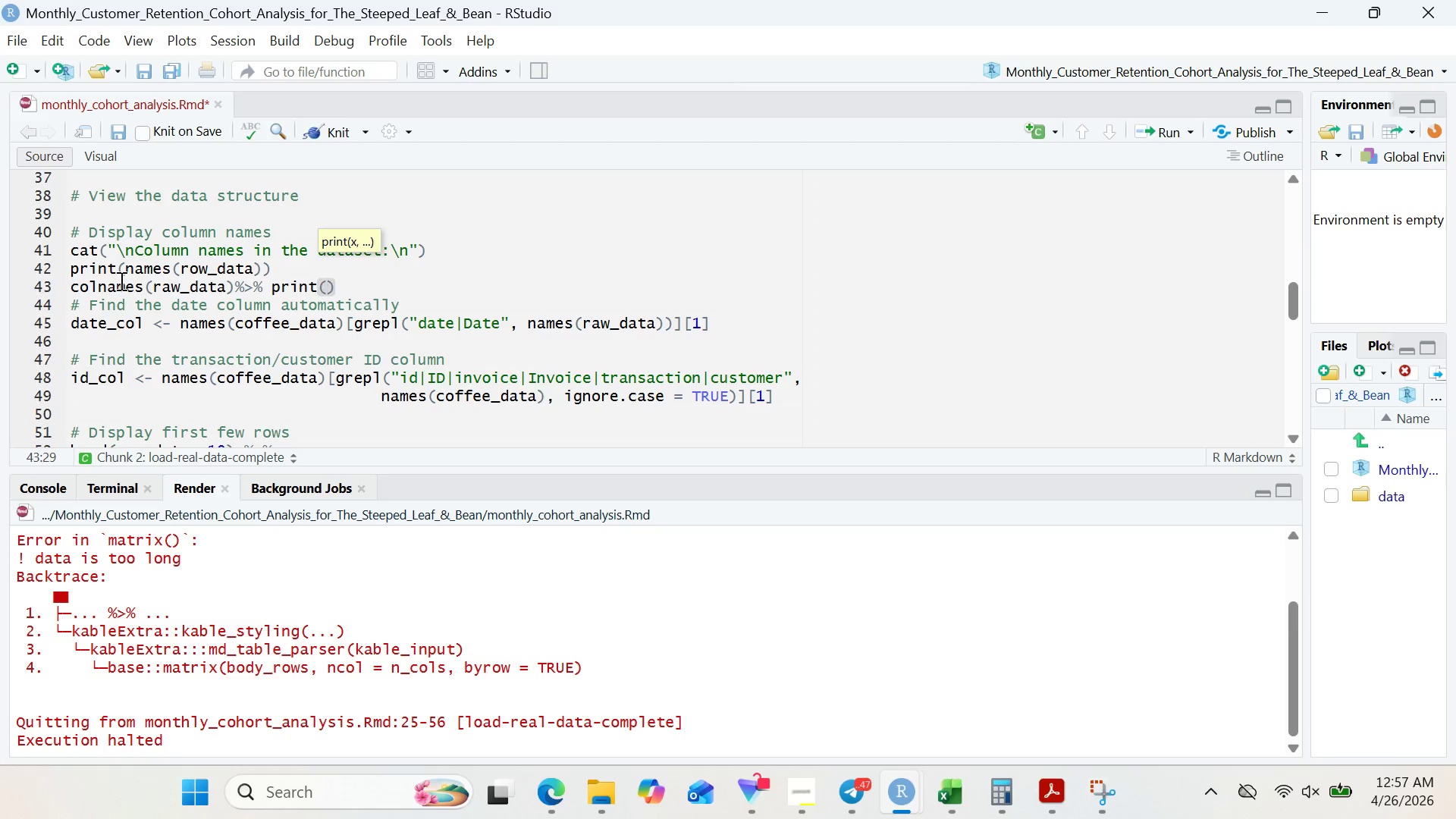 
left_click([349, 284])
 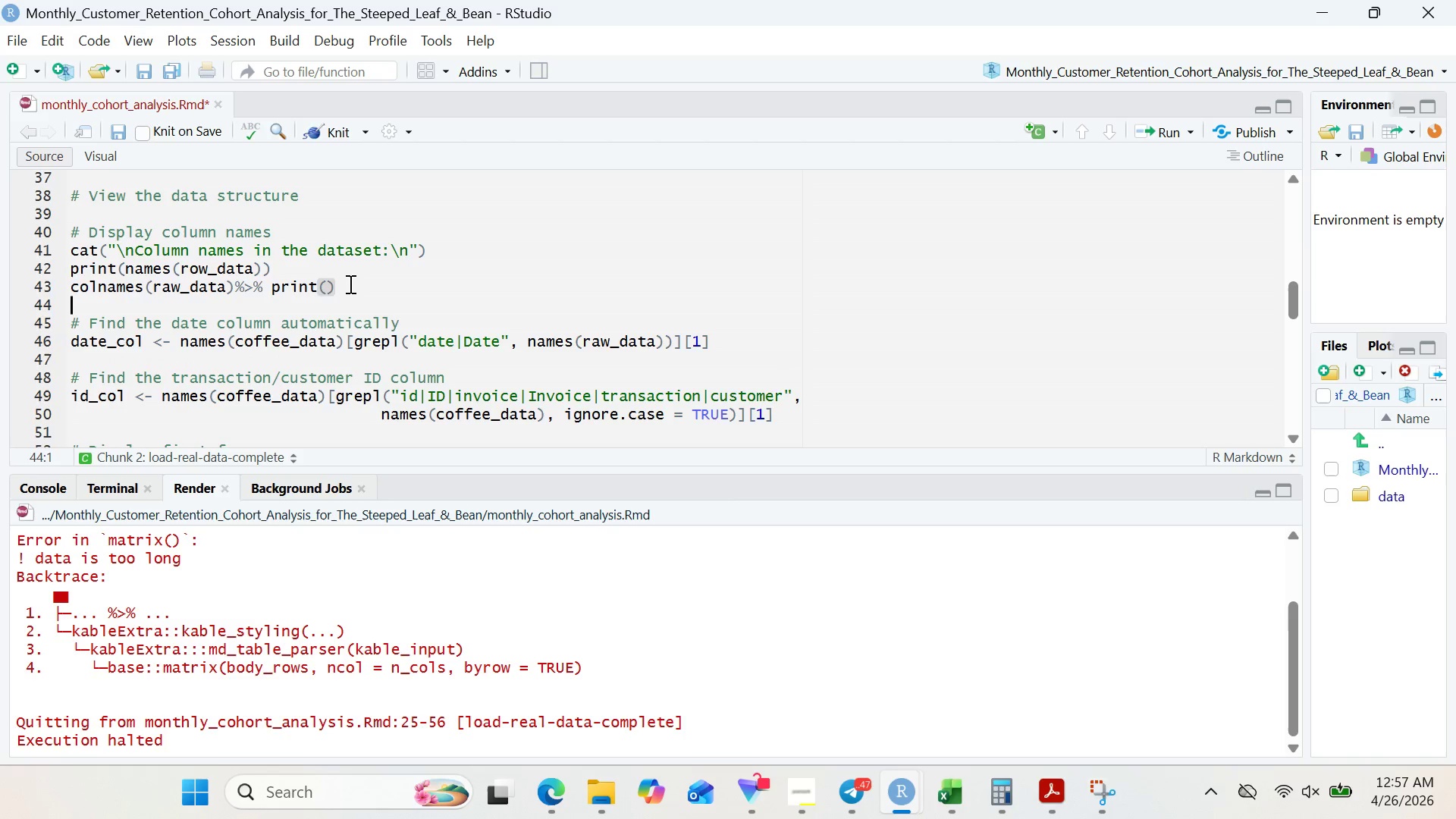 
key(Enter)
 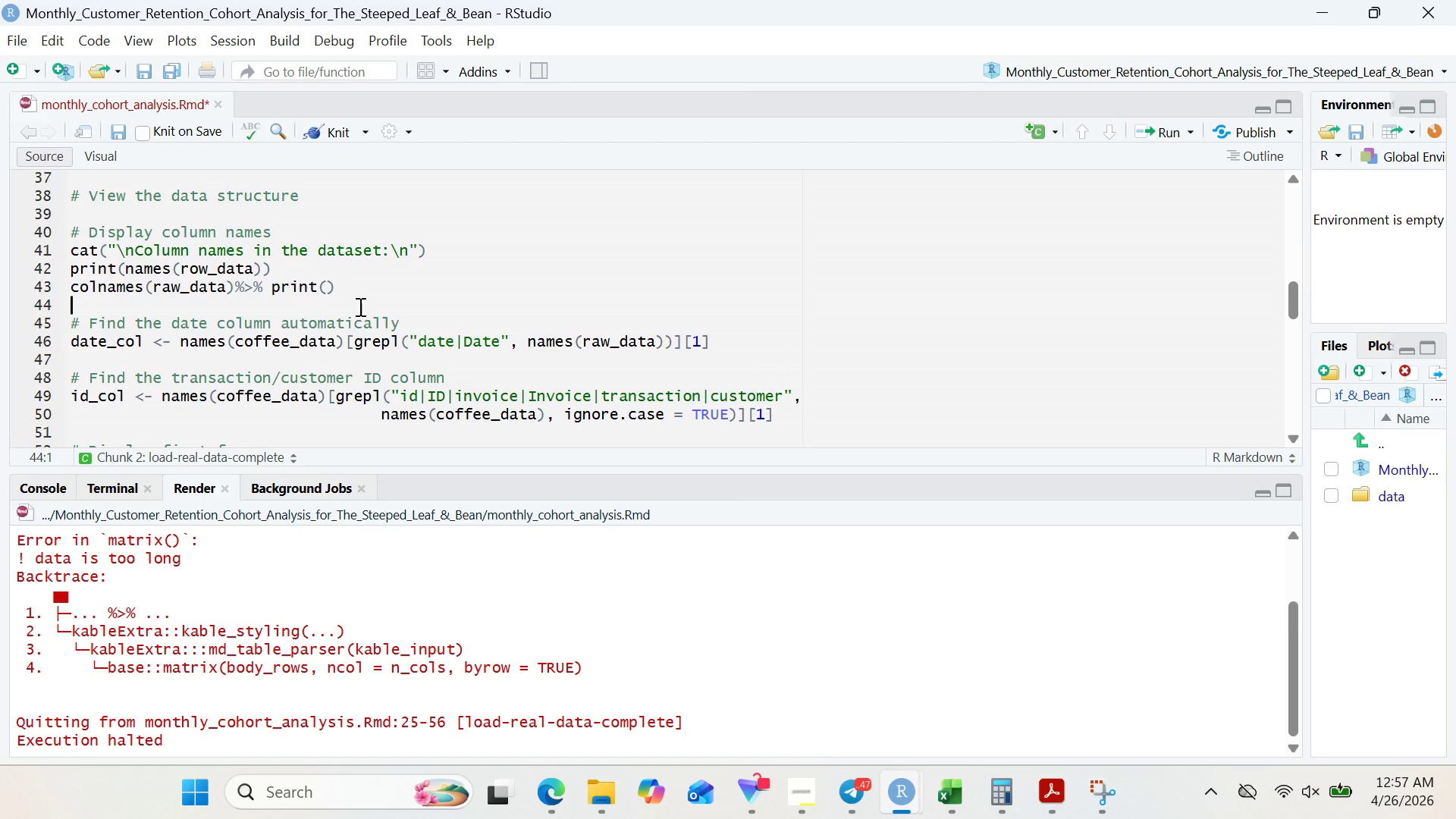 
wait(7.02)
 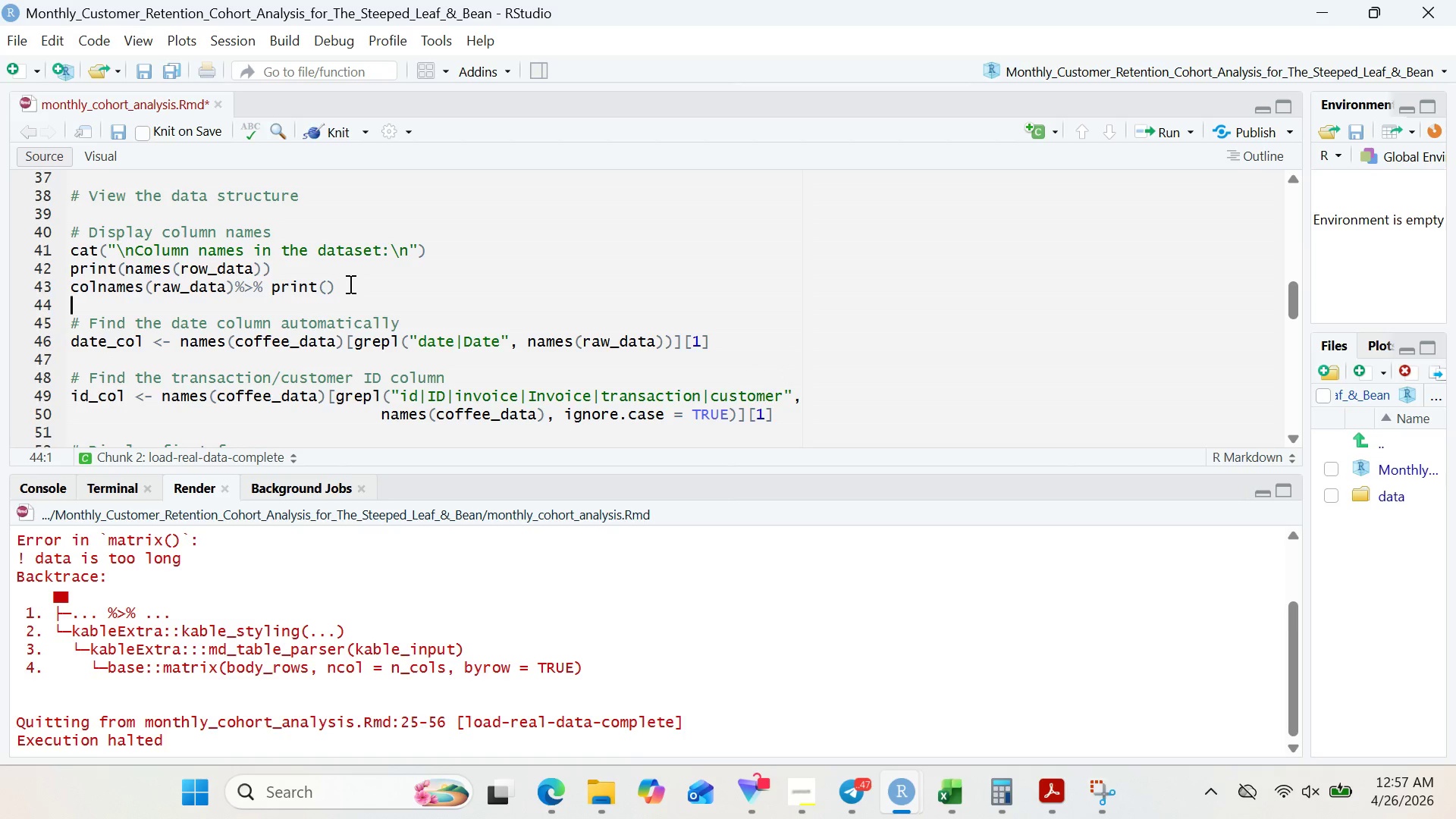 
left_click([69, 344])
 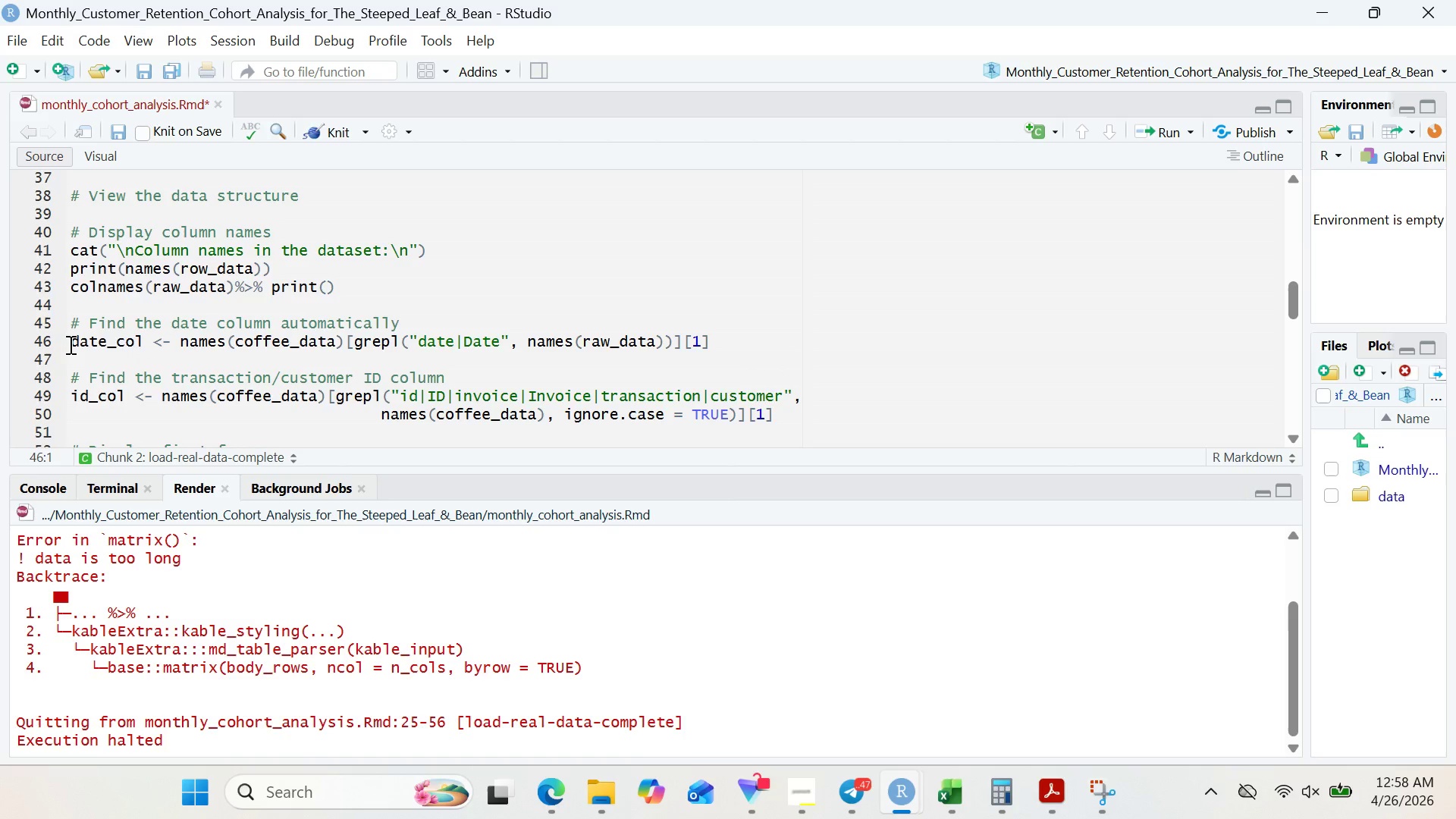 
key(Shift+3)
 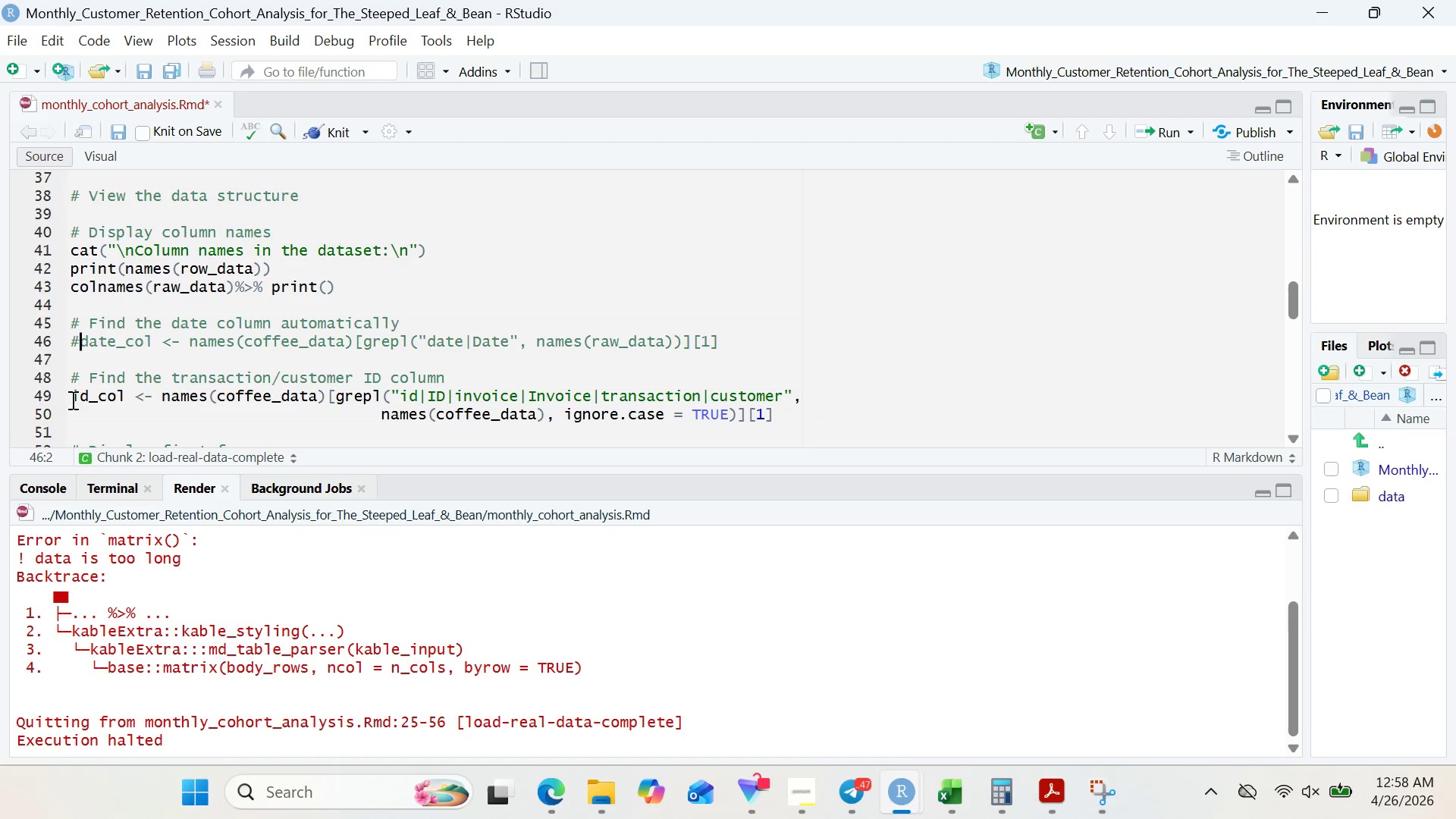 
left_click([68, 399])
 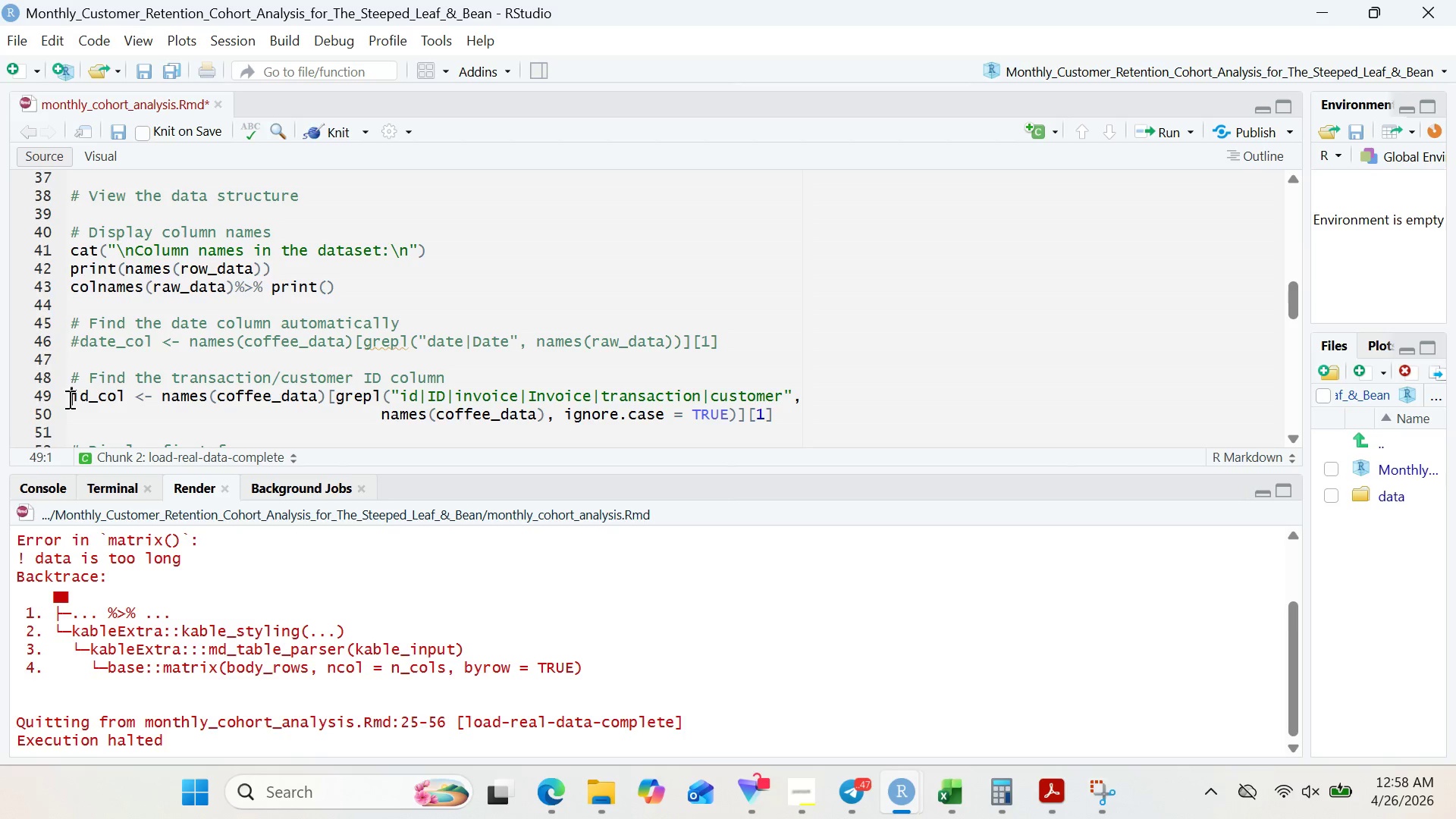 
key(Shift+3)
 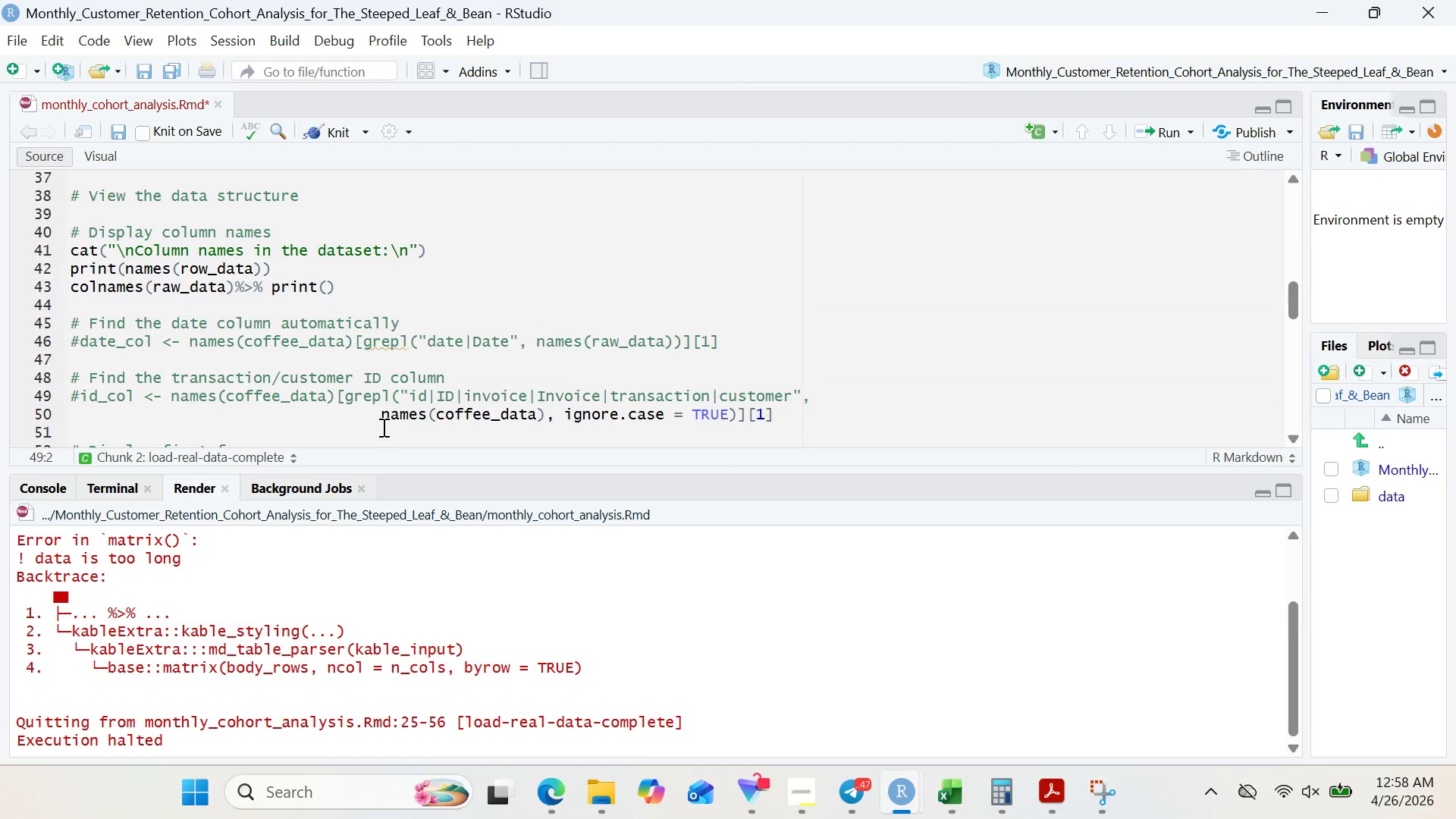 
left_click([382, 427])
 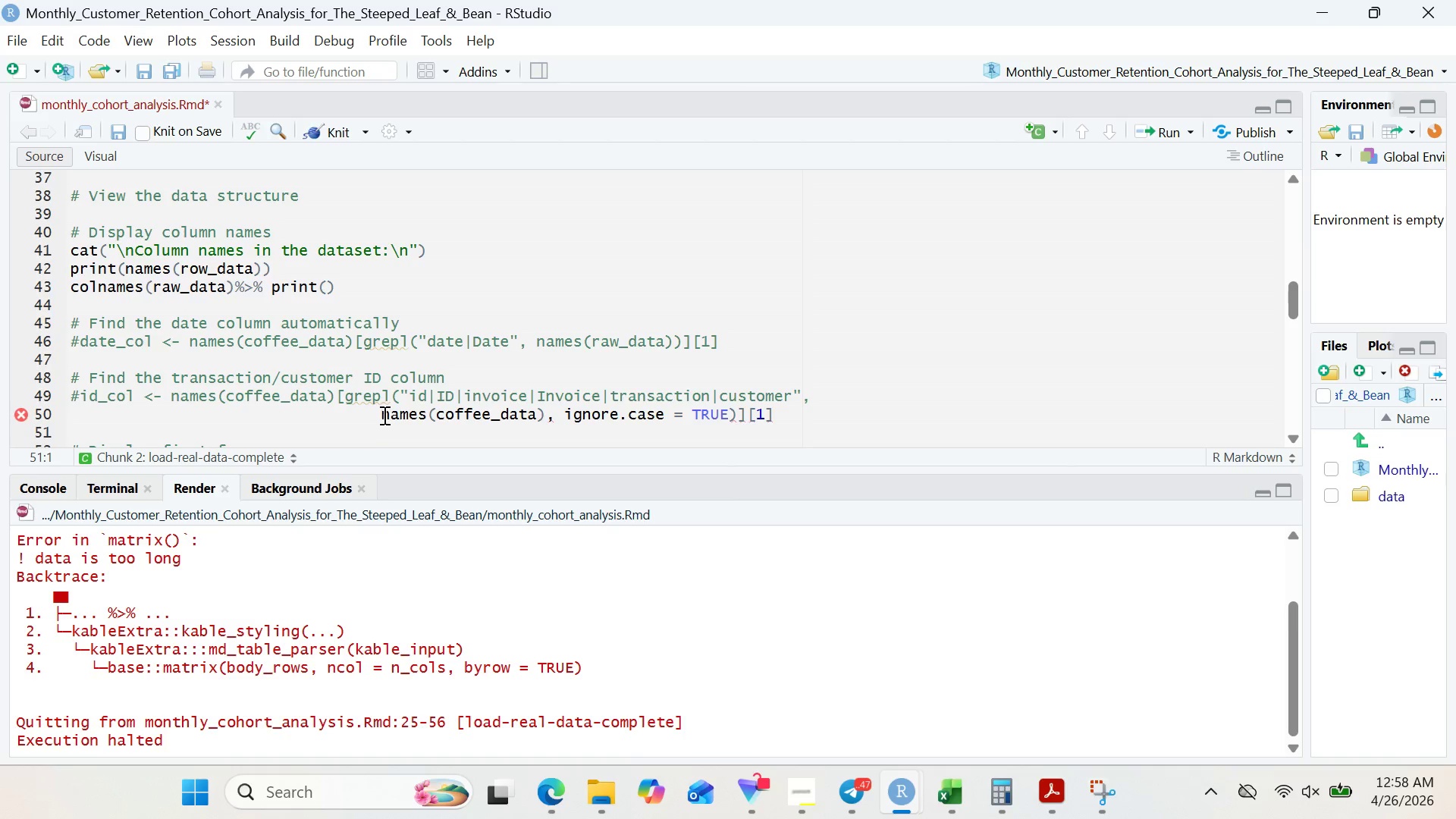 
left_click([383, 415])
 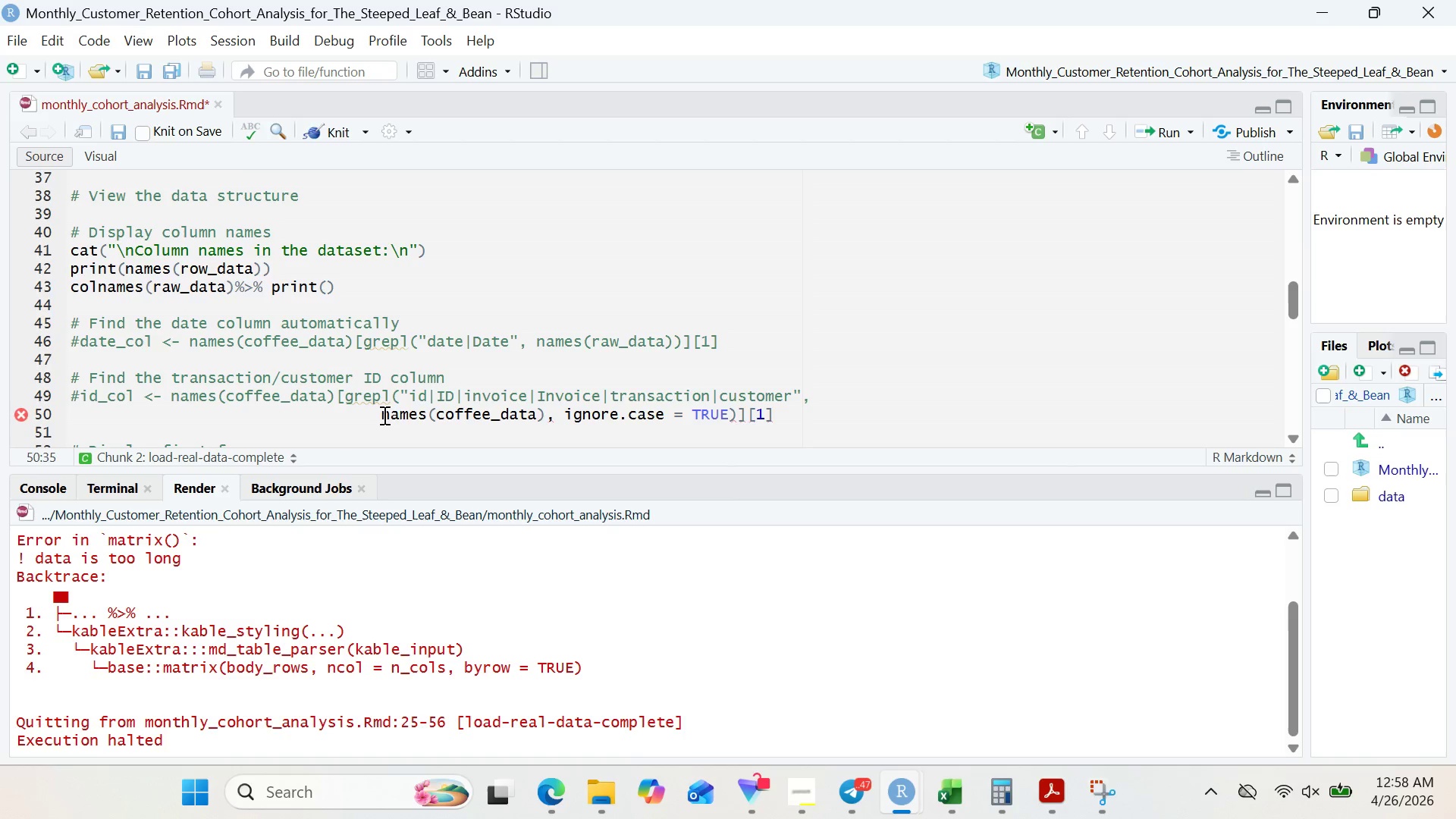 
key(Shift+3)
 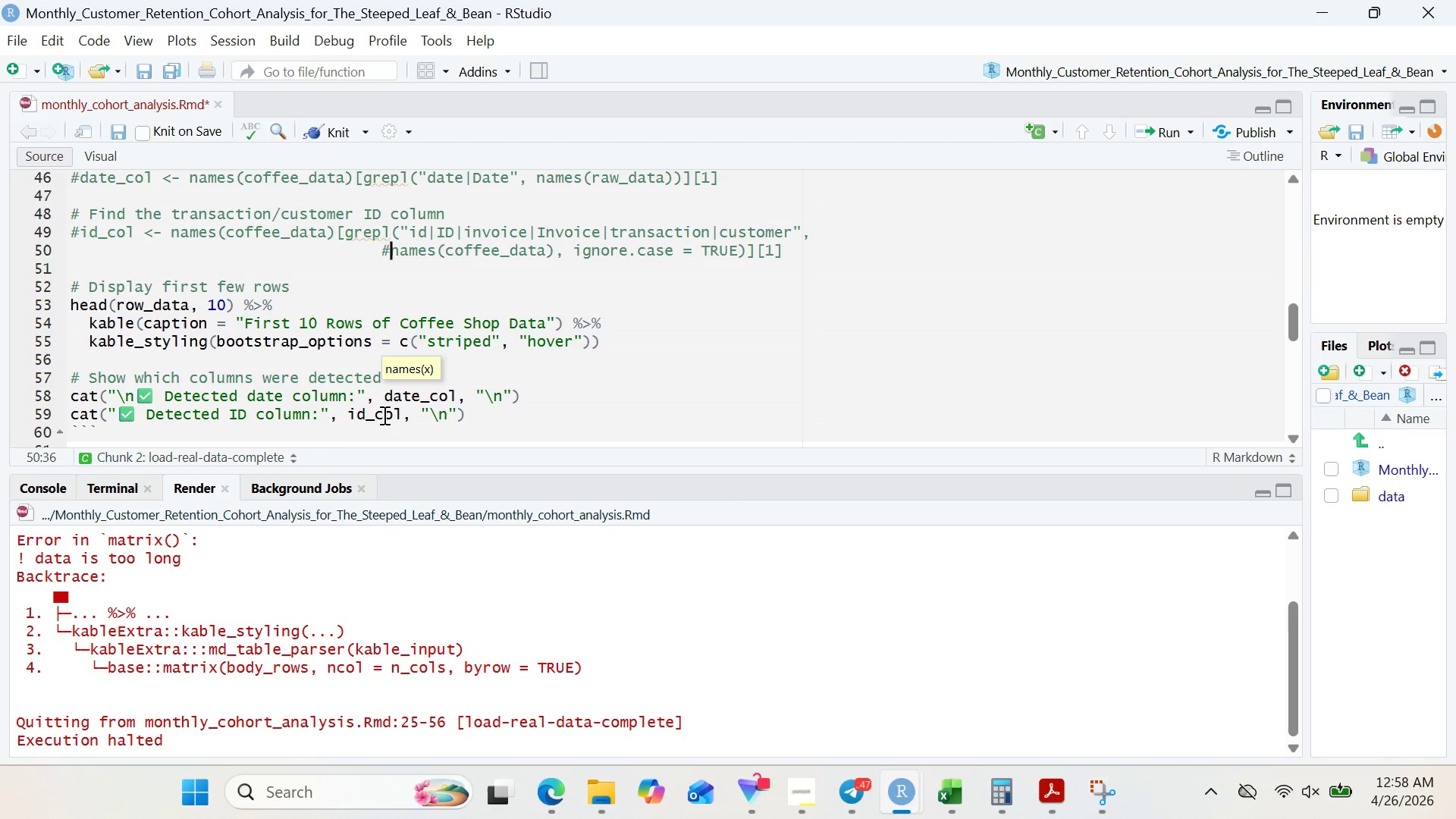 
wait(7.69)
 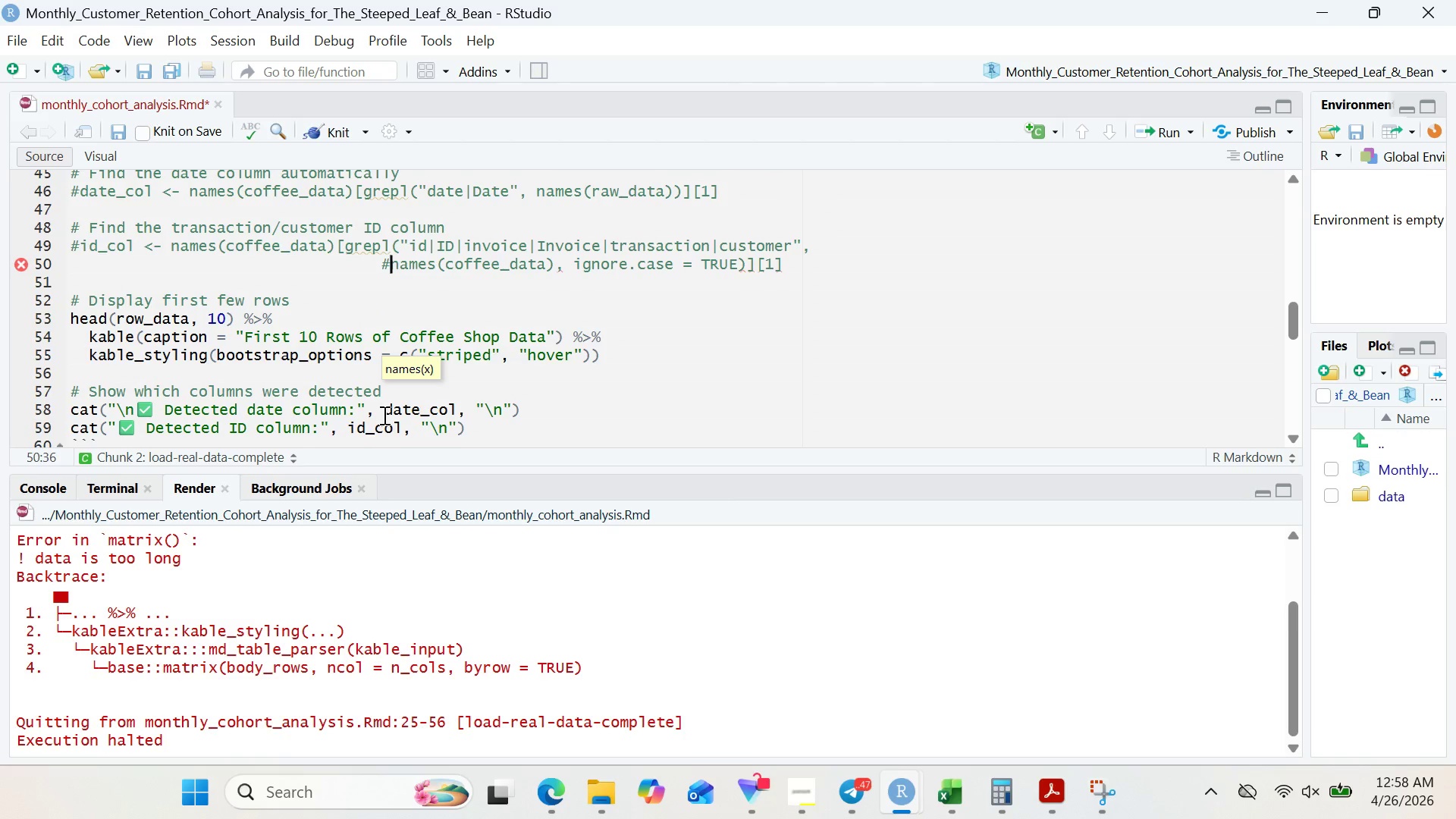 
mouse_move([410, 395])
 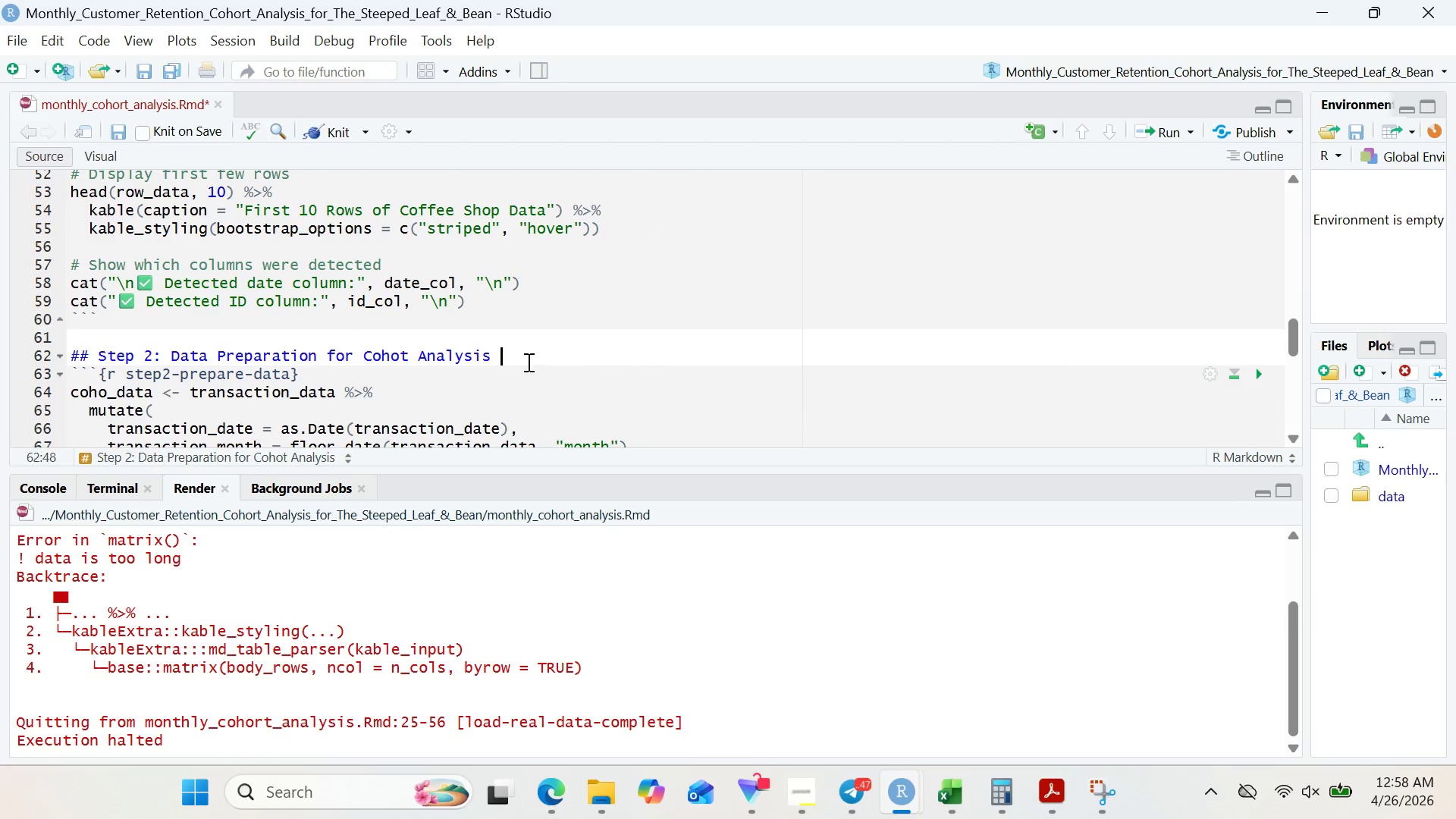 
left_click([527, 362])
 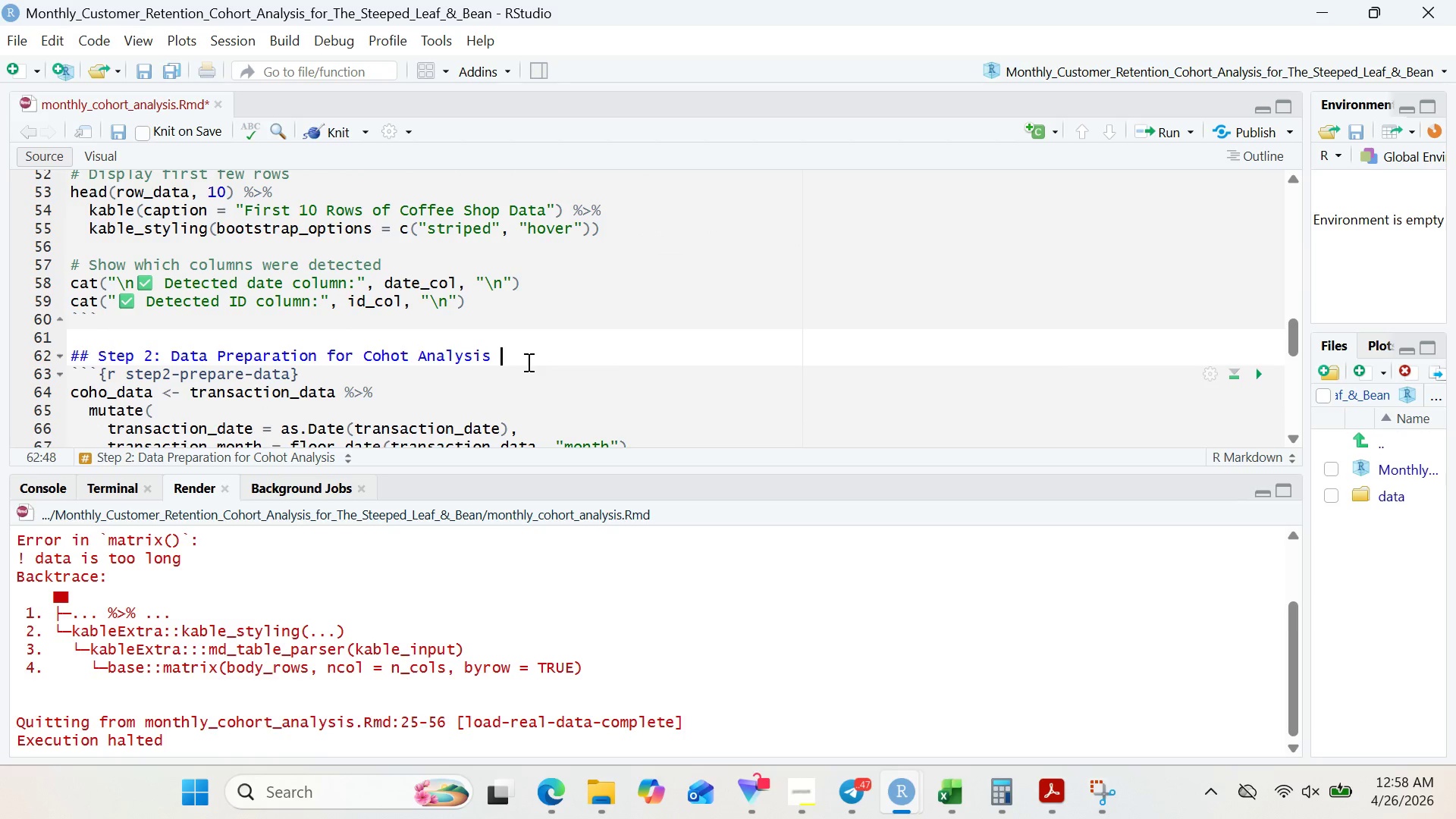 
key(Enter)
 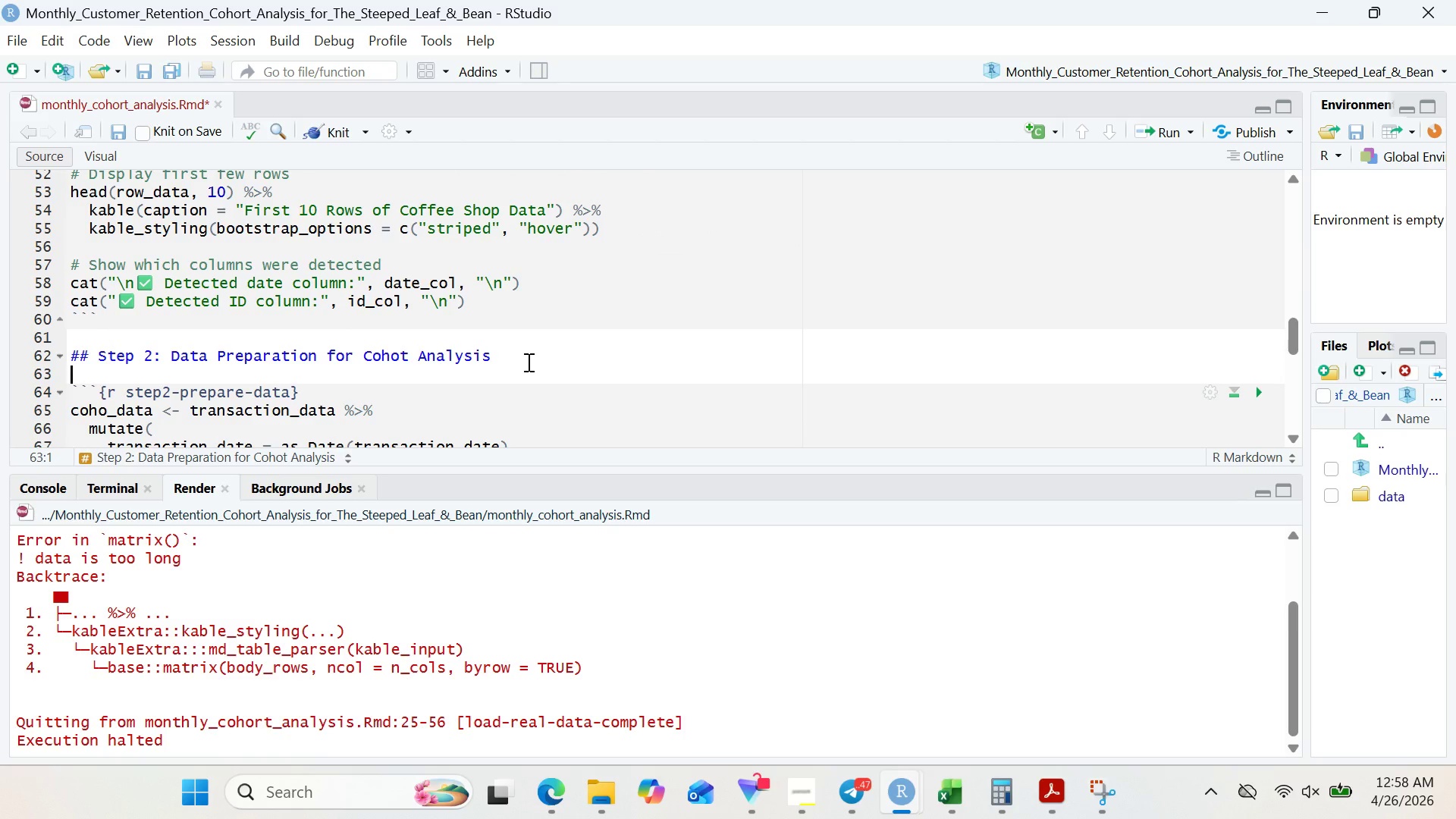 
key(Enter)
 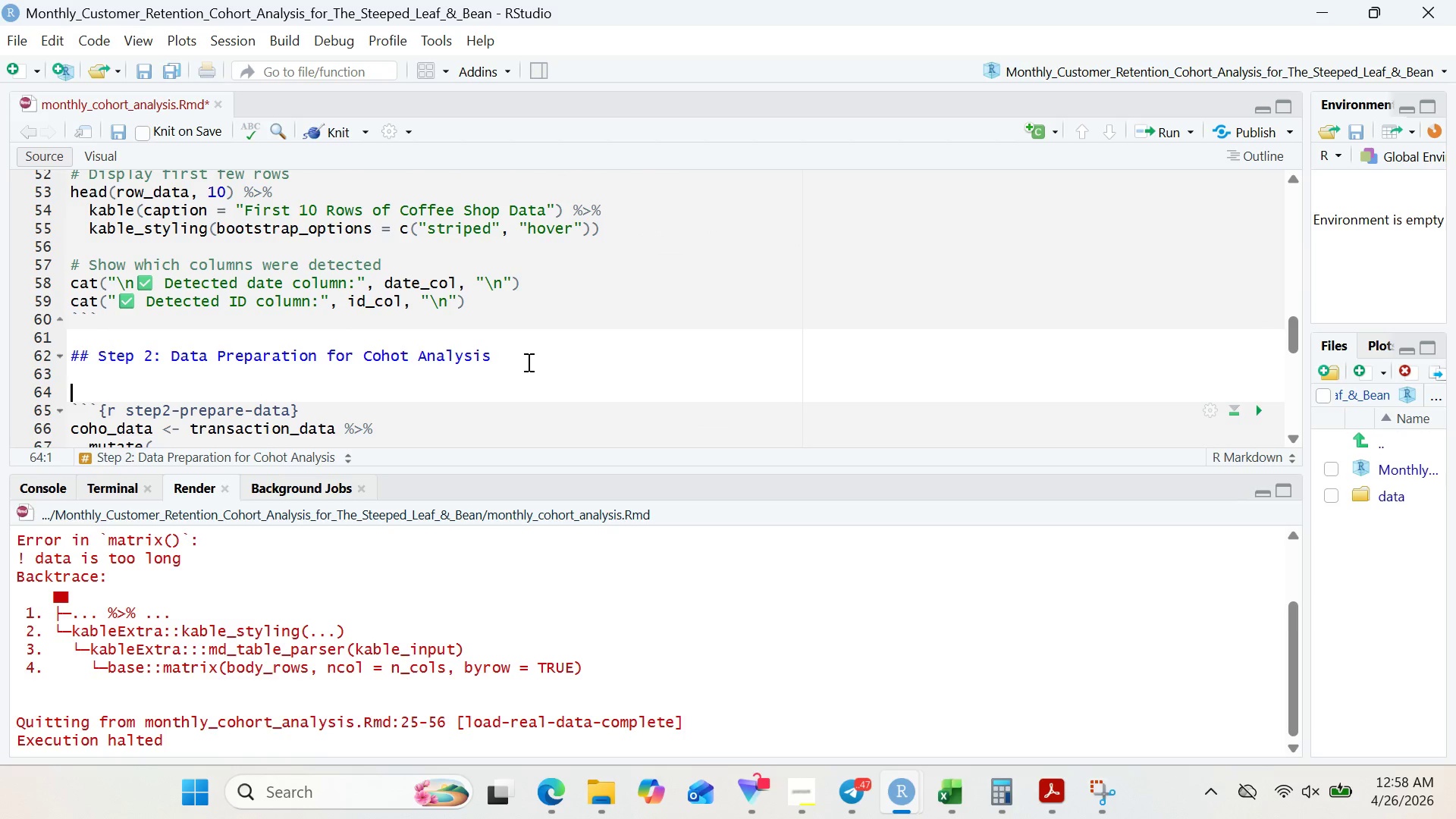 
type(Note: Since )
 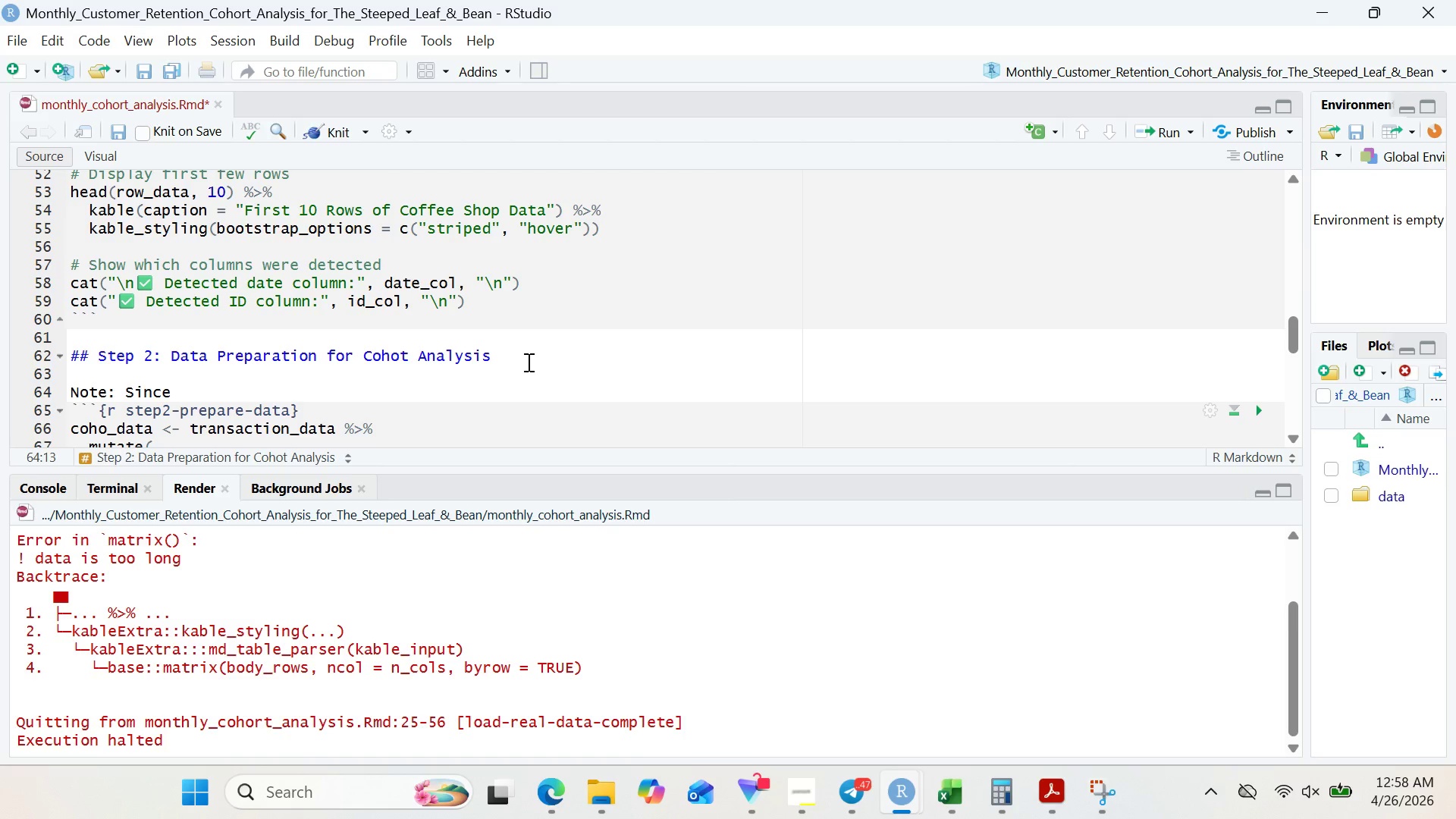 
wait(5.03)
 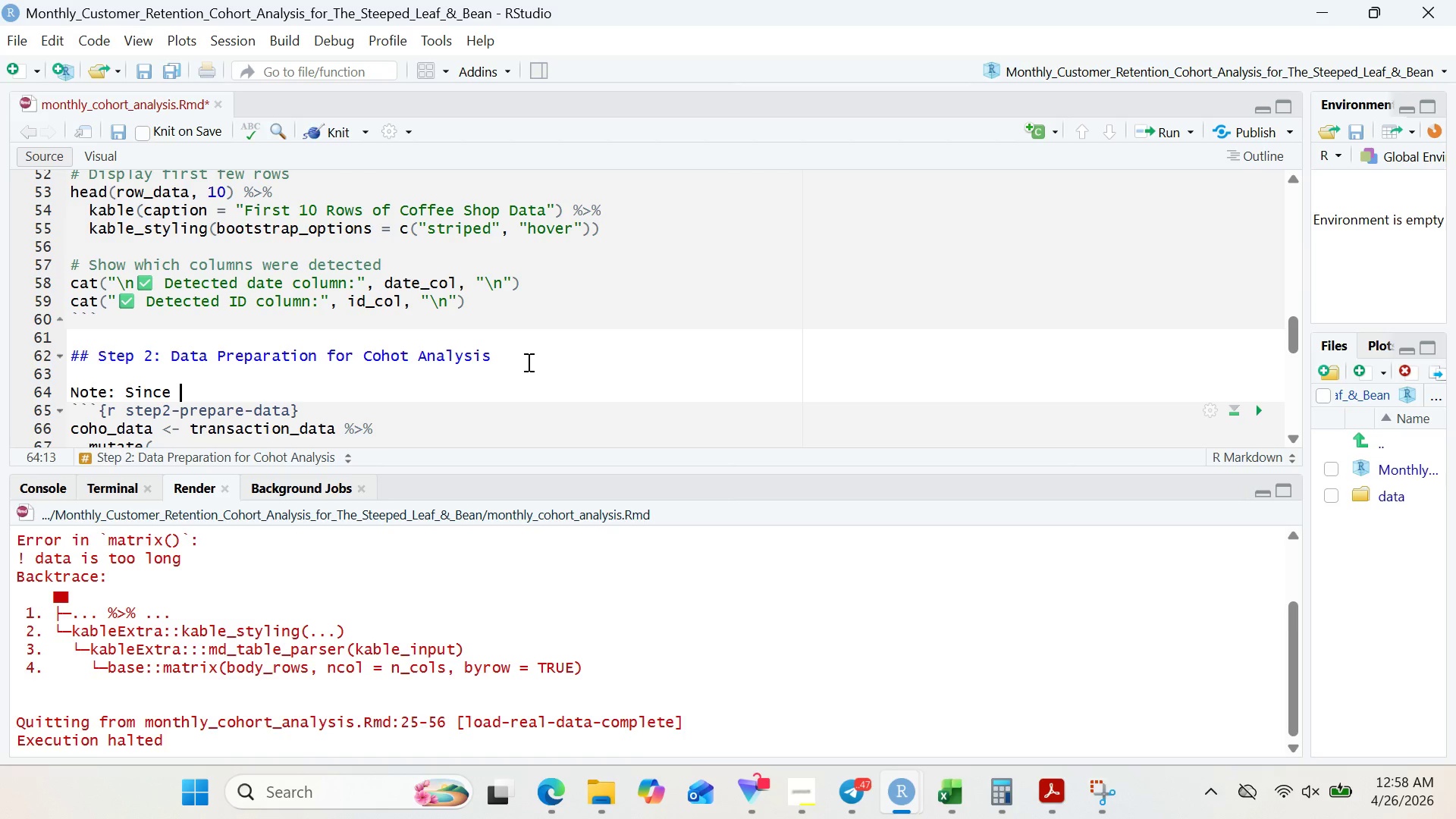 
type(there is no customer ID in this dataset, we)
 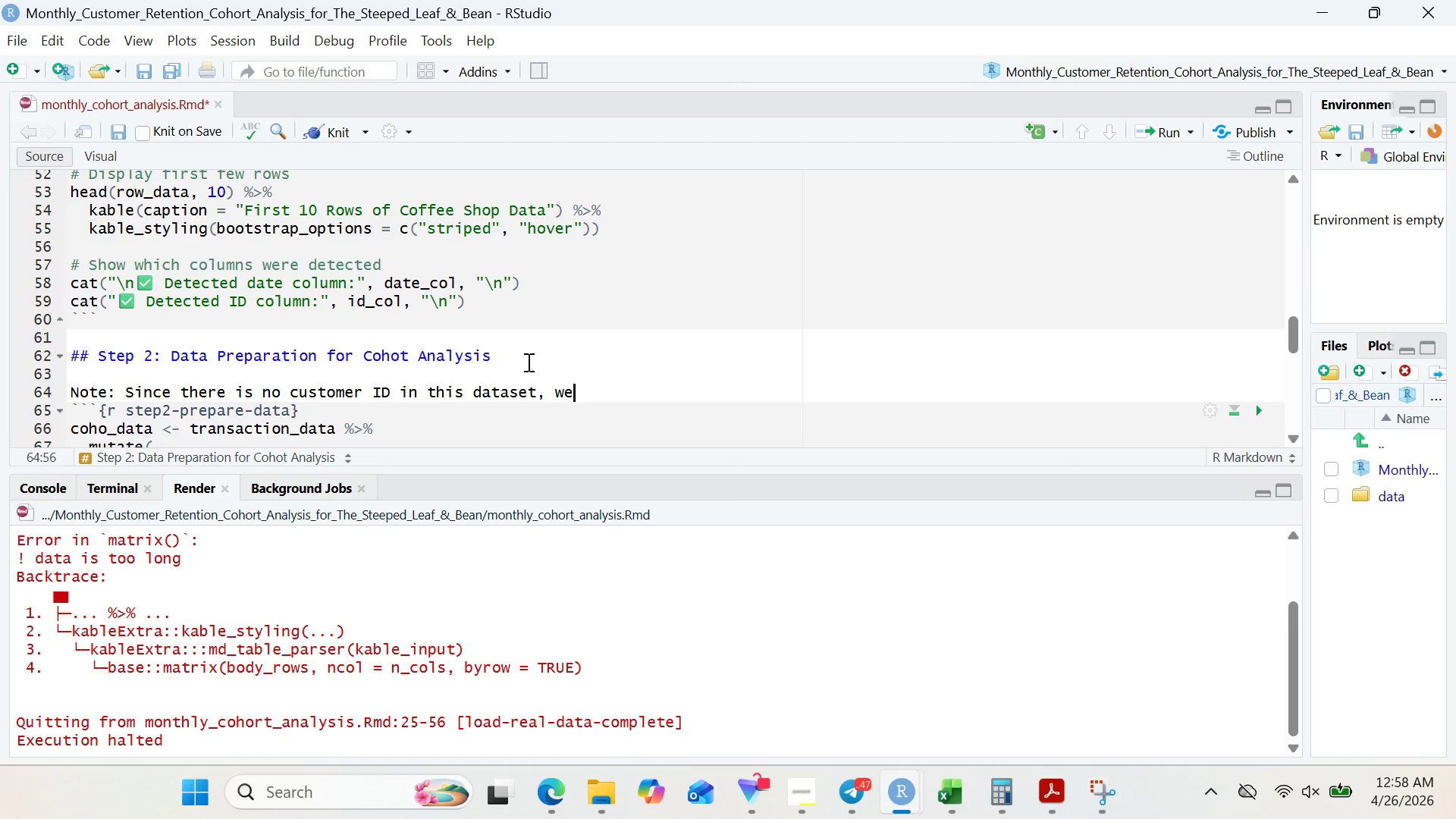 
type( will)
 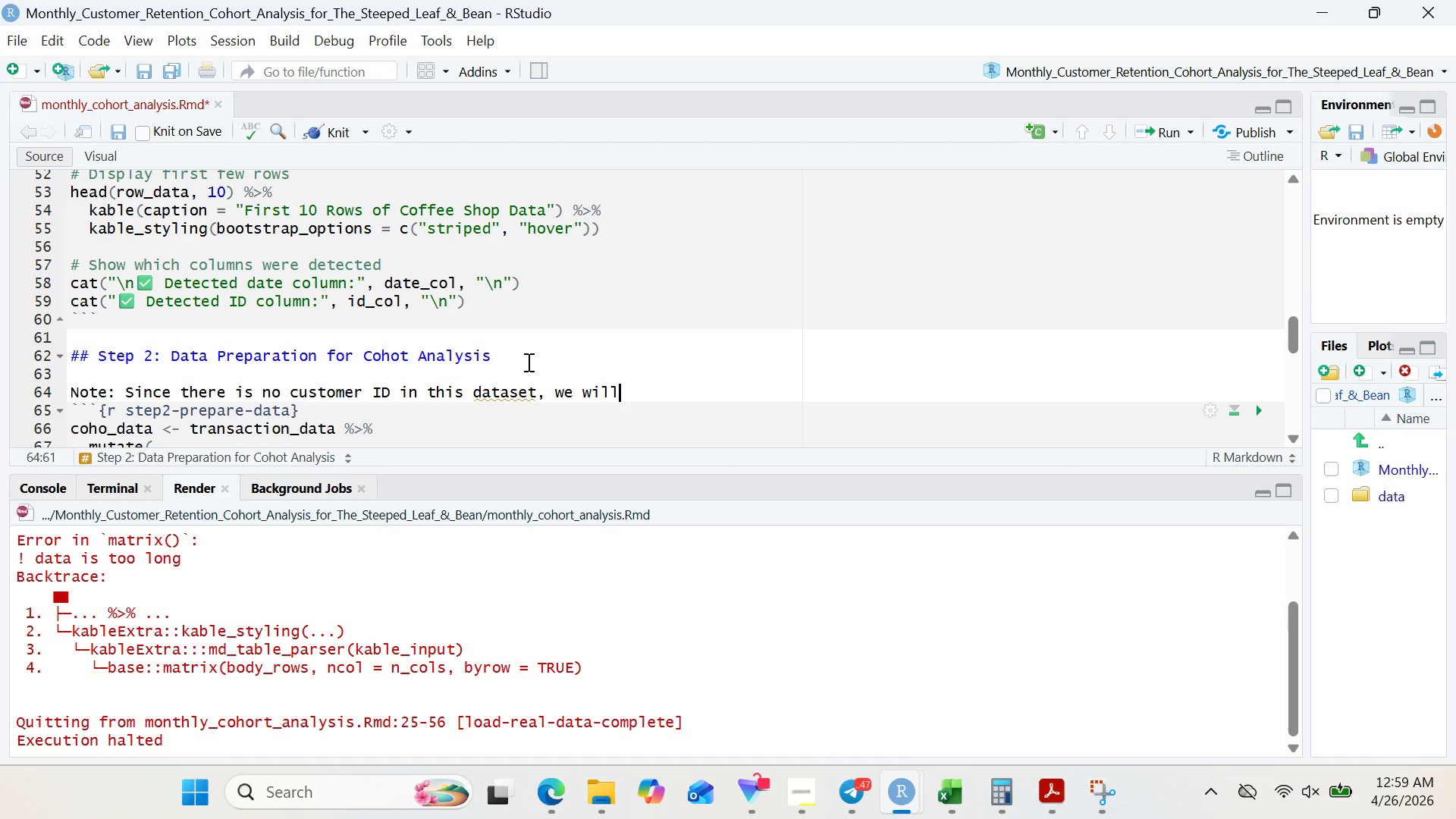 
wait(14.2)
 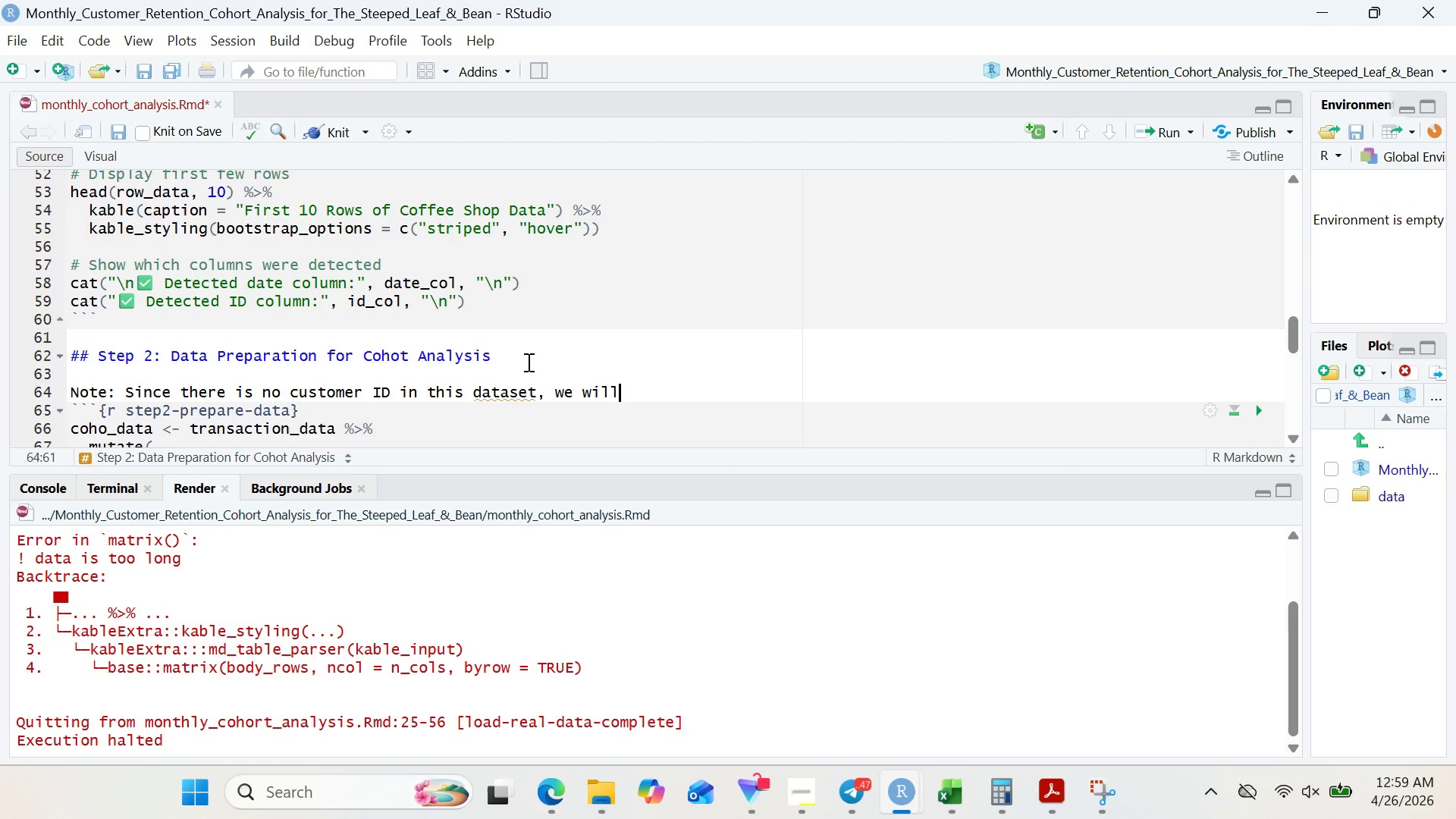 
double_click([510, 394])
 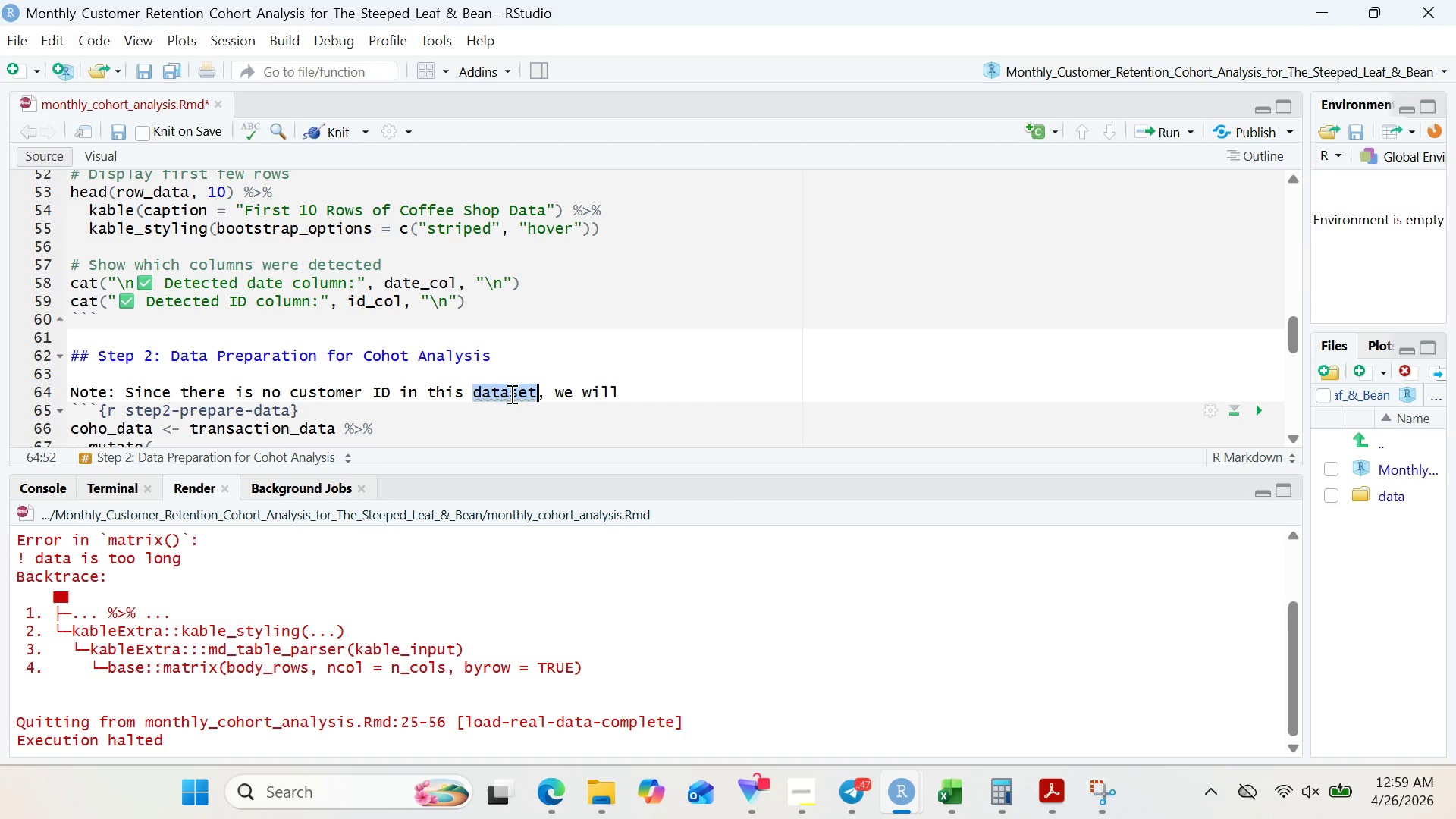 
wait(14.38)
 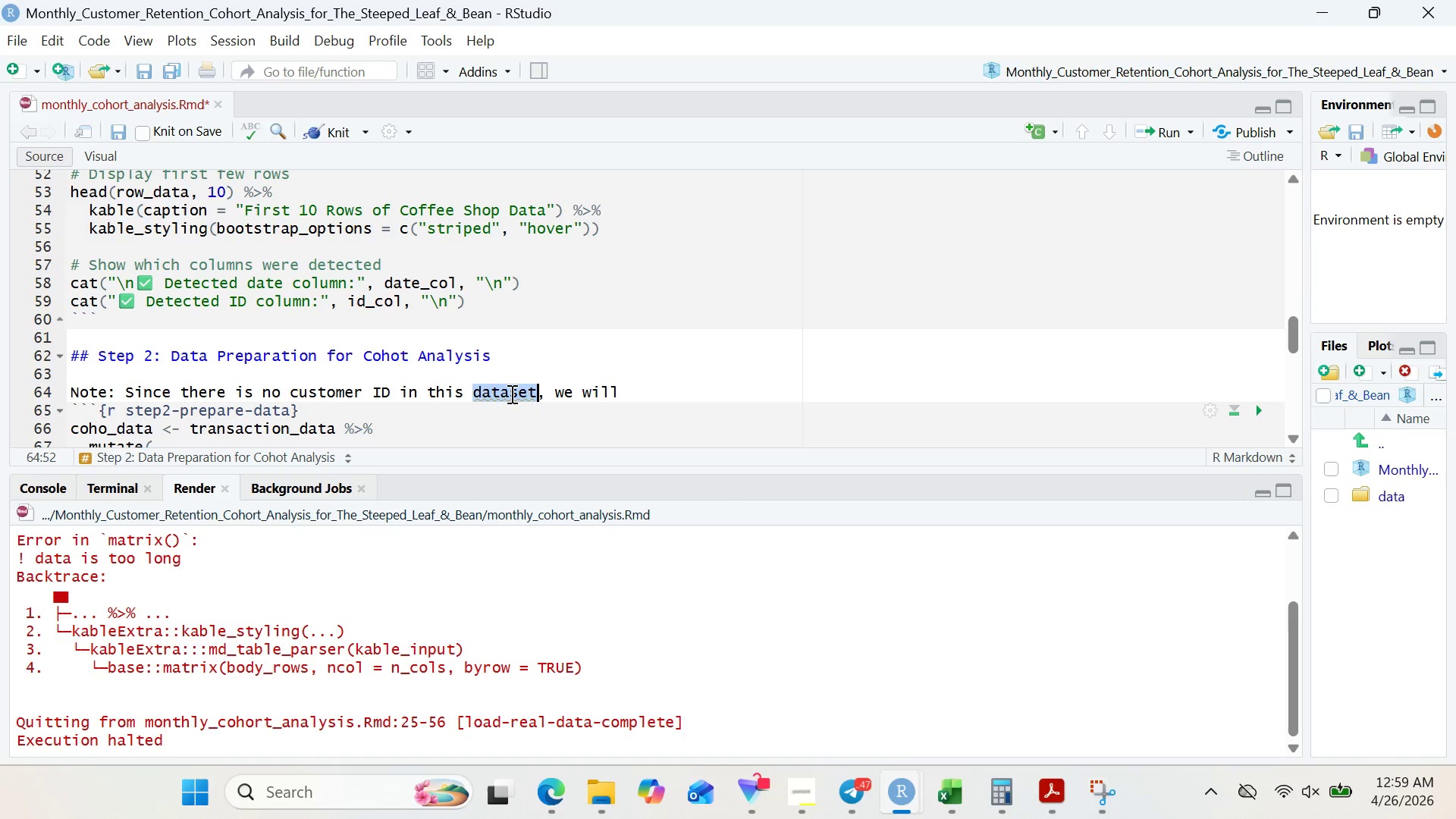 
key(ArrowRight)
 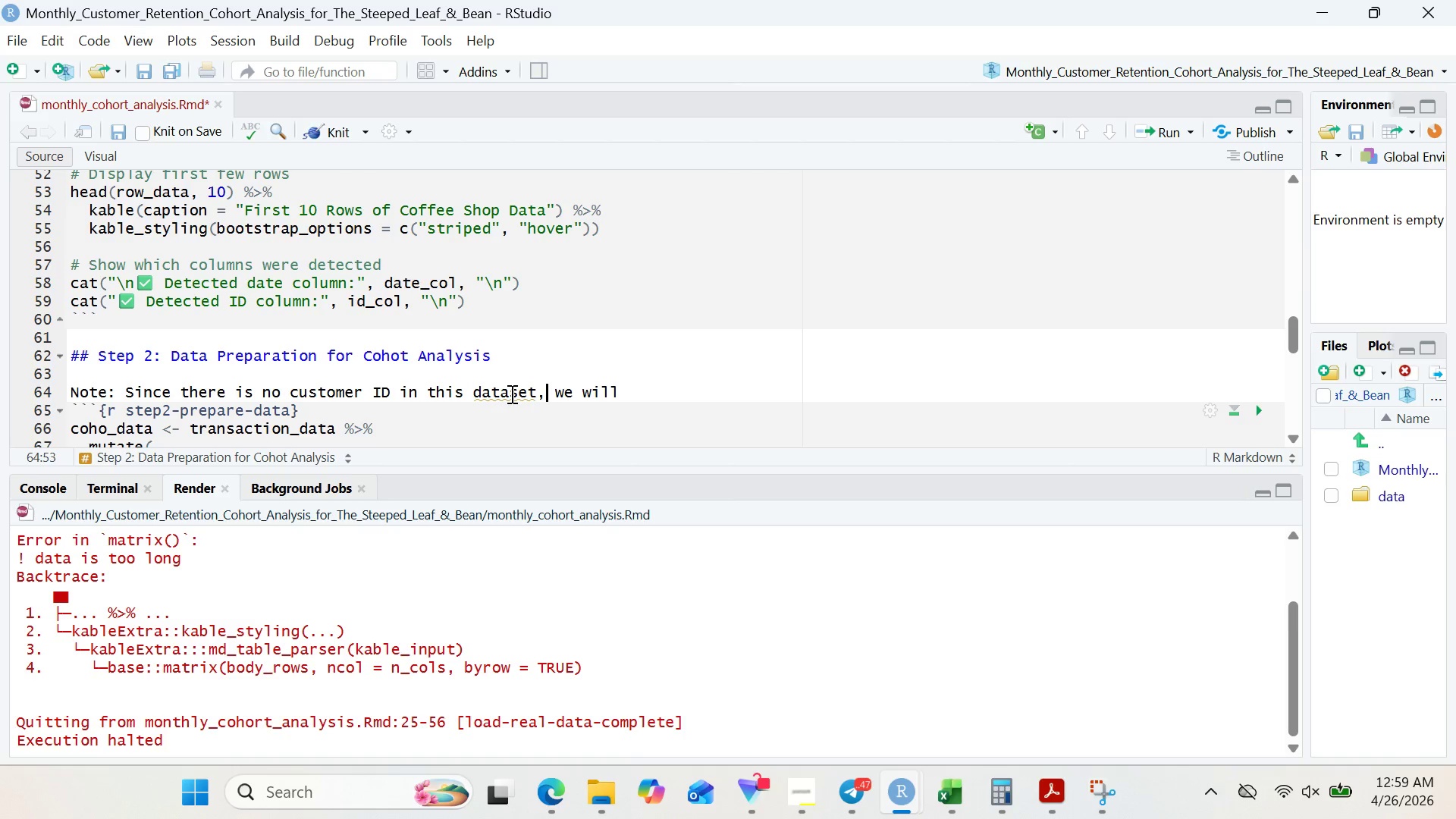 
key(ArrowRight)
 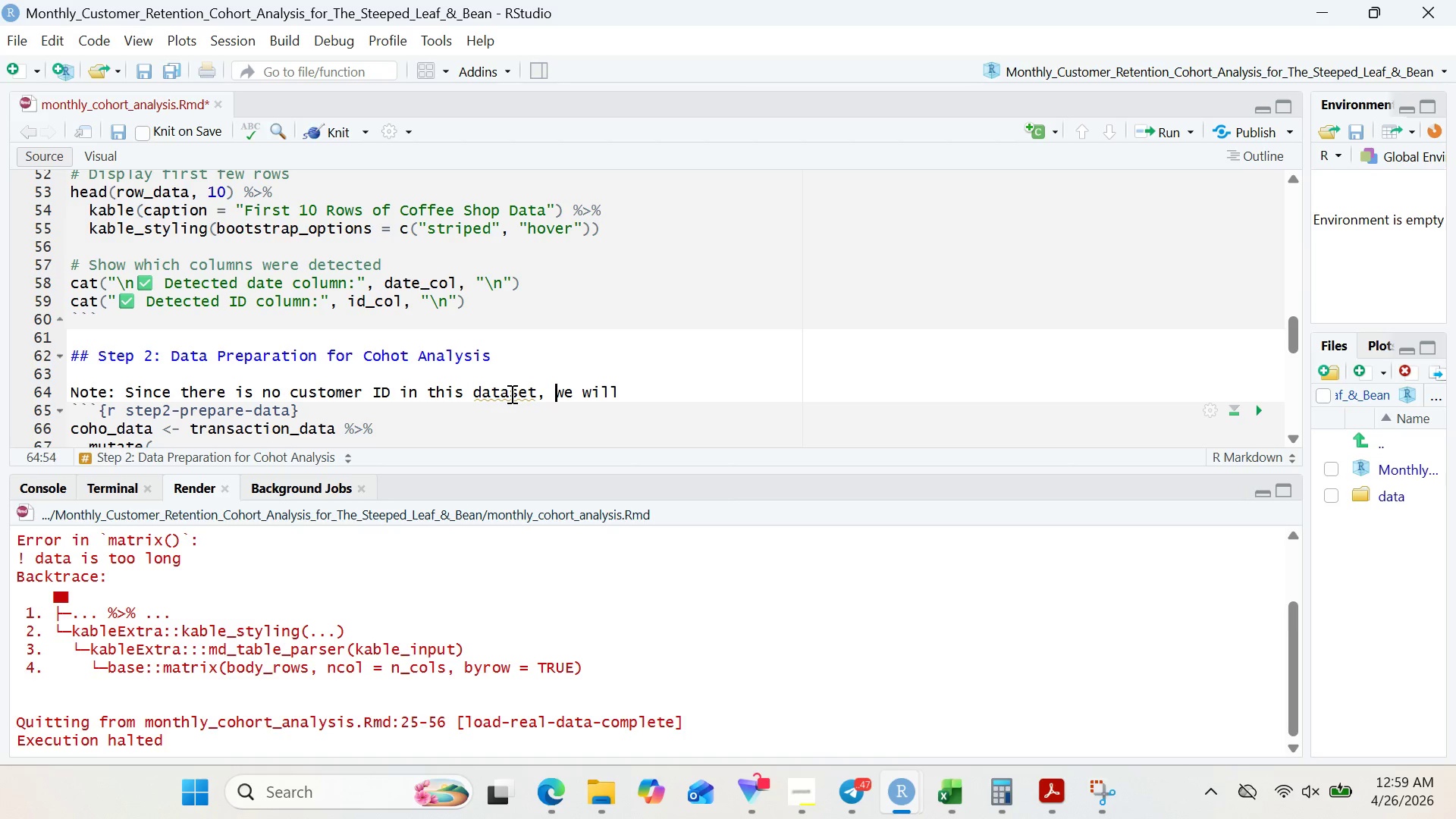 
key(ArrowRight)
 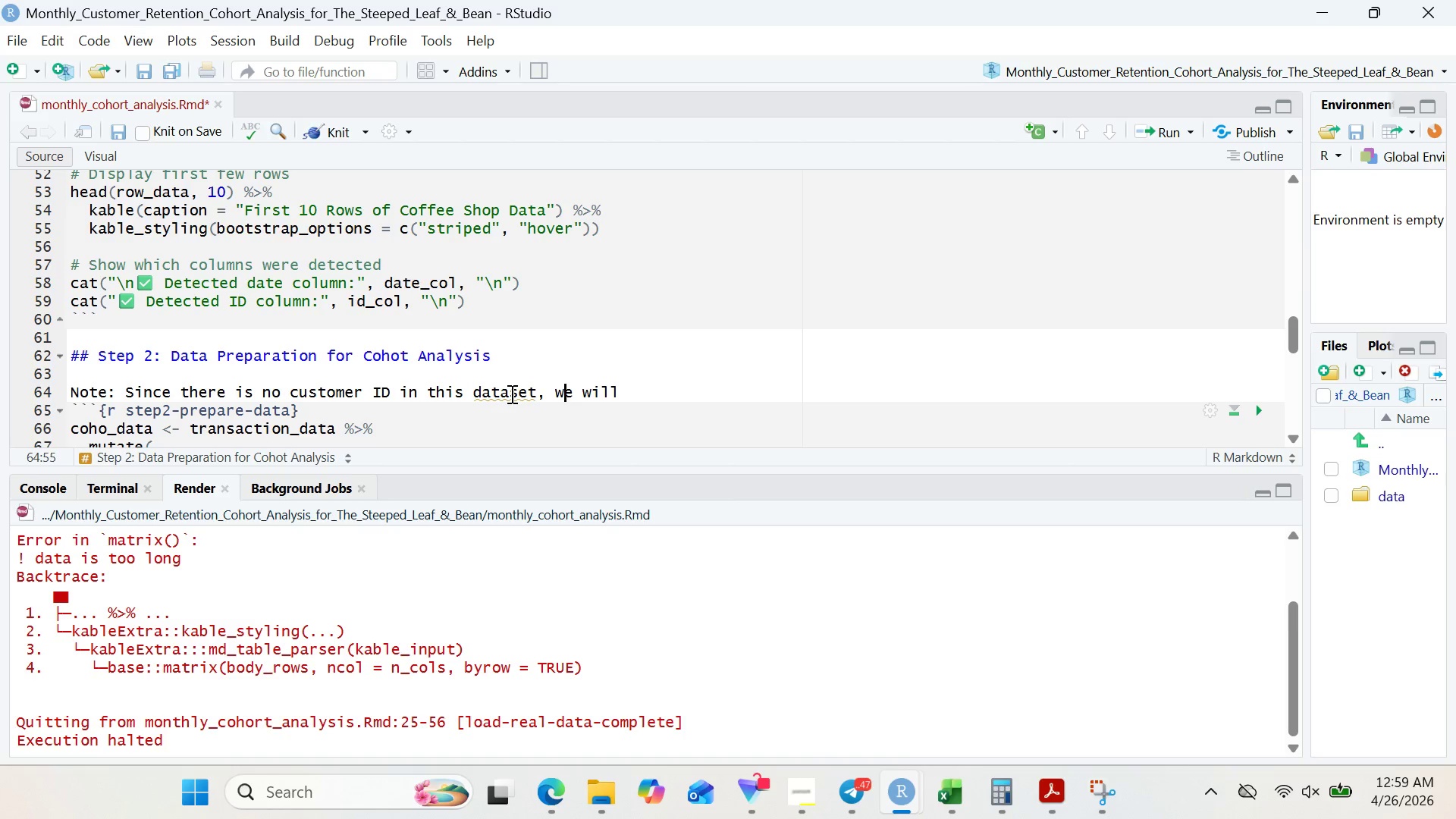 
key(ArrowRight)
 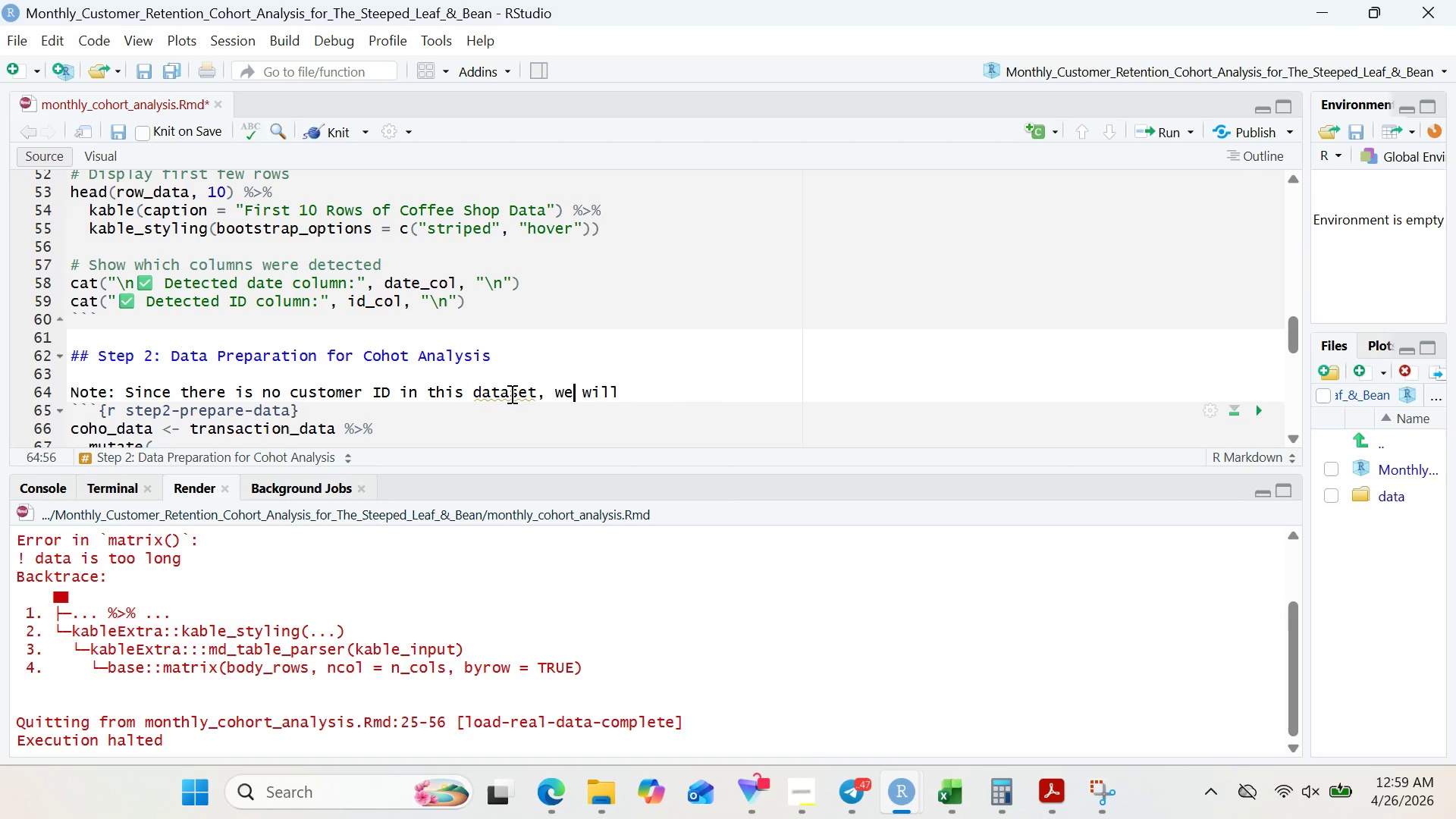 
key(ArrowRight)
 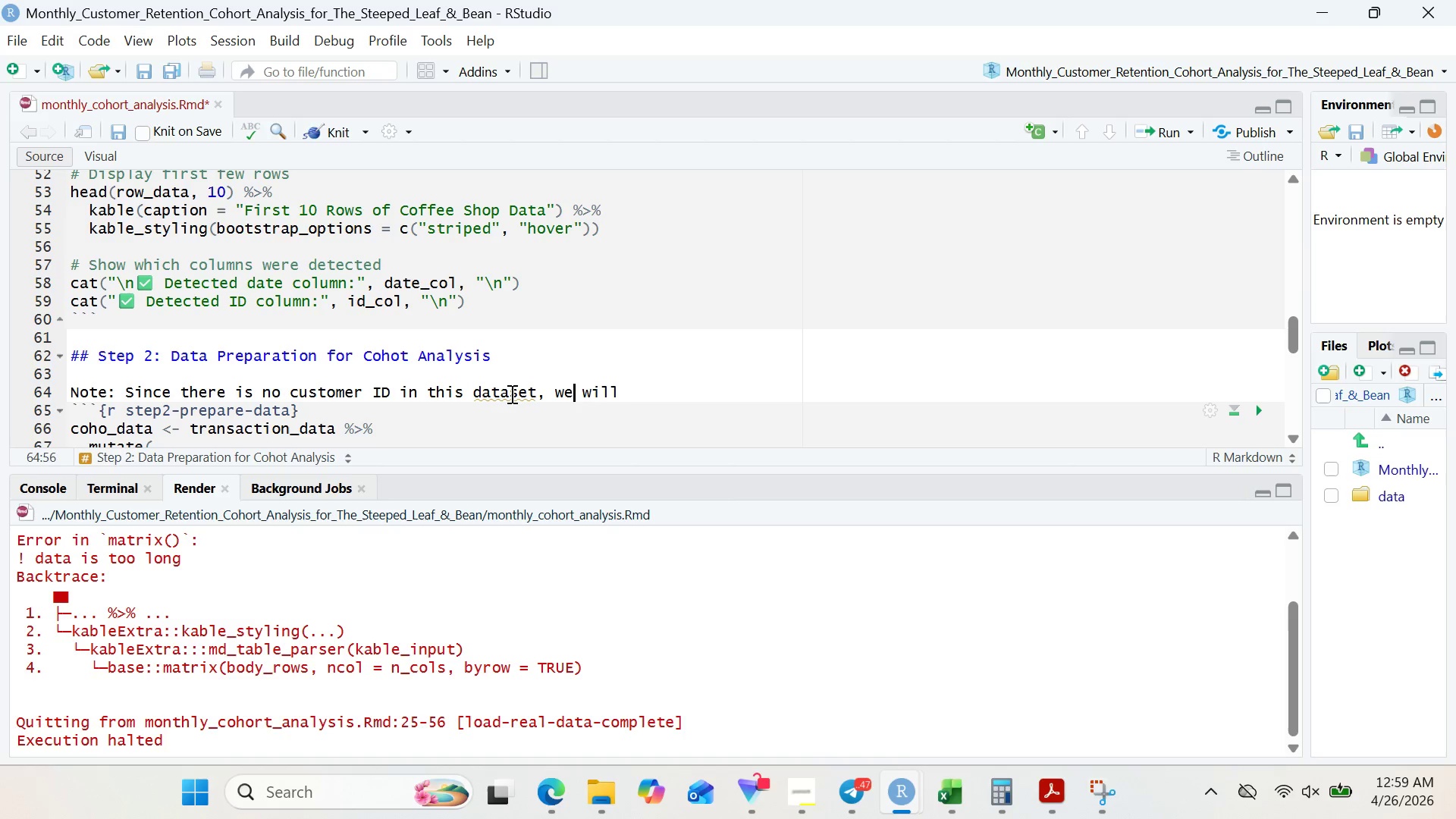 
key(ArrowRight)
 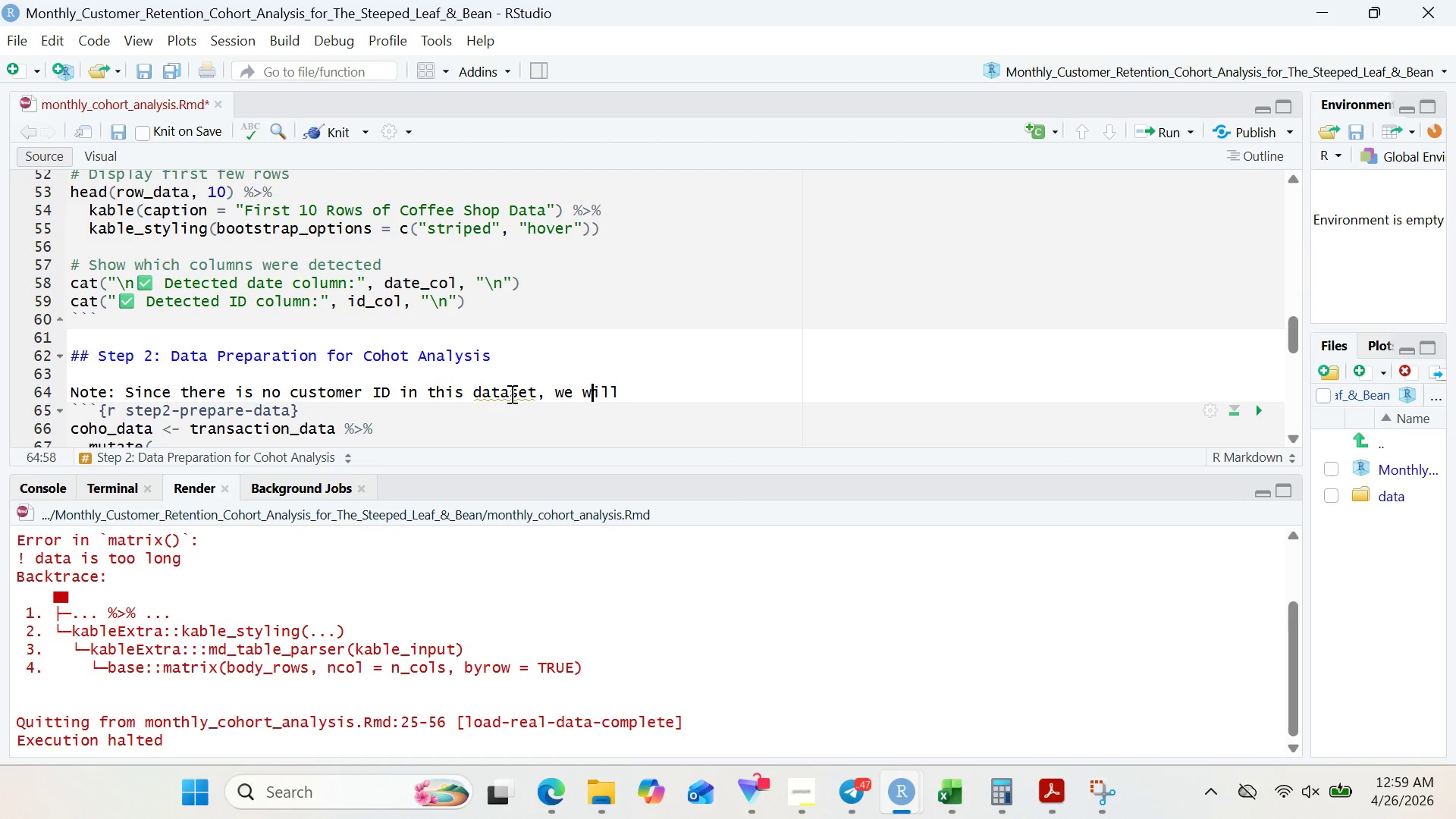 
key(ArrowRight)
 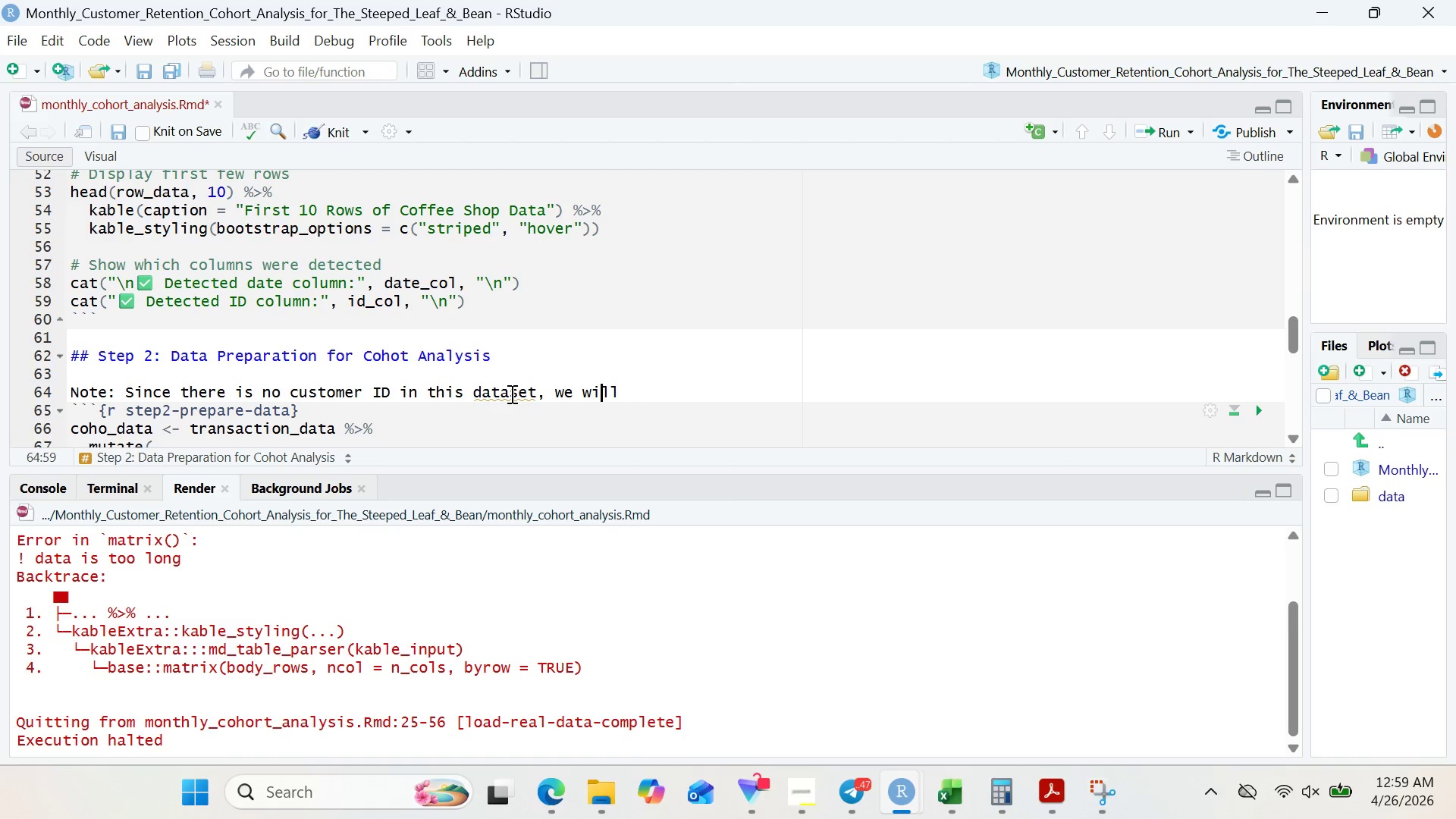 
key(ArrowRight)
 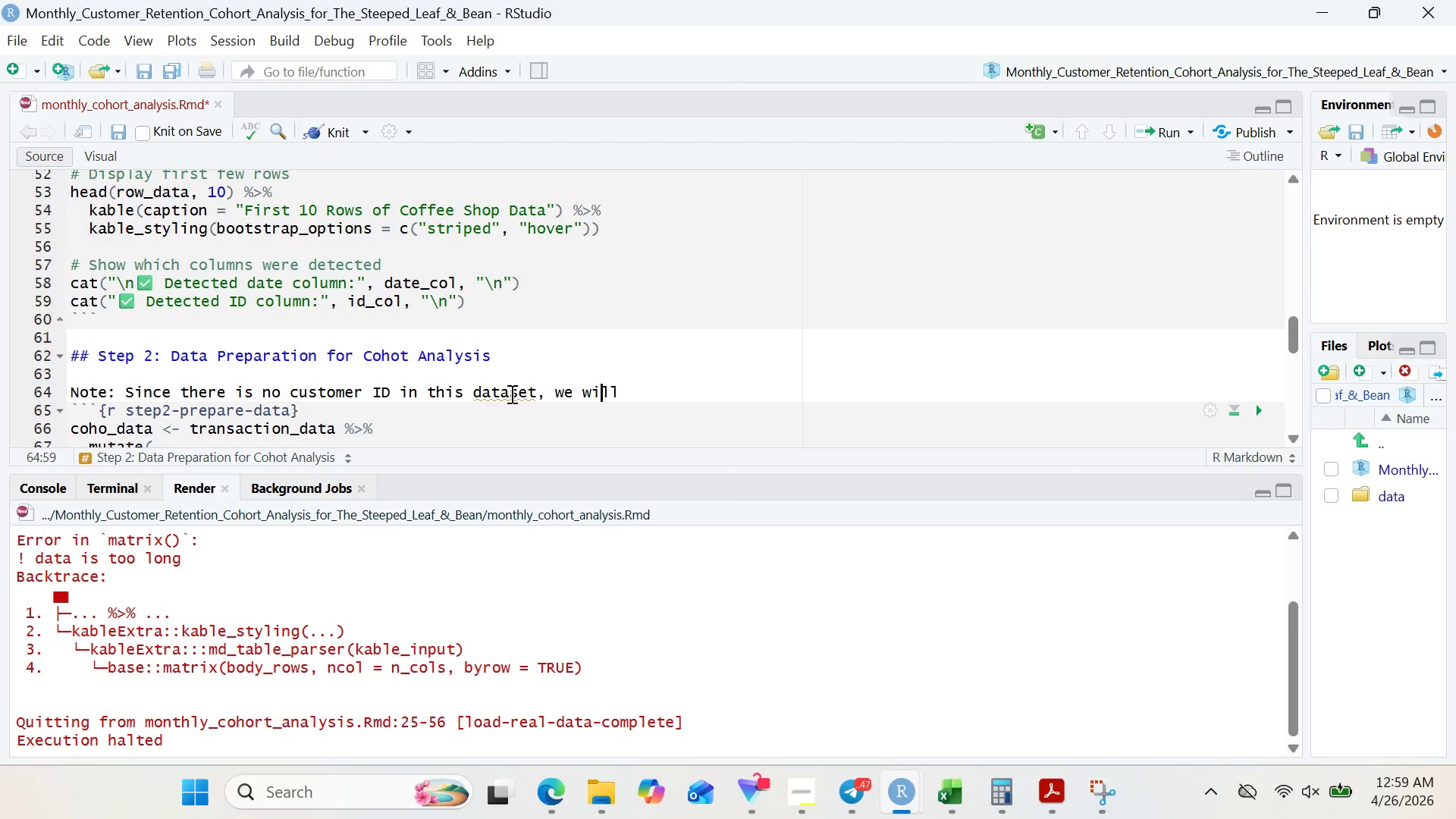 
wait(5.47)
 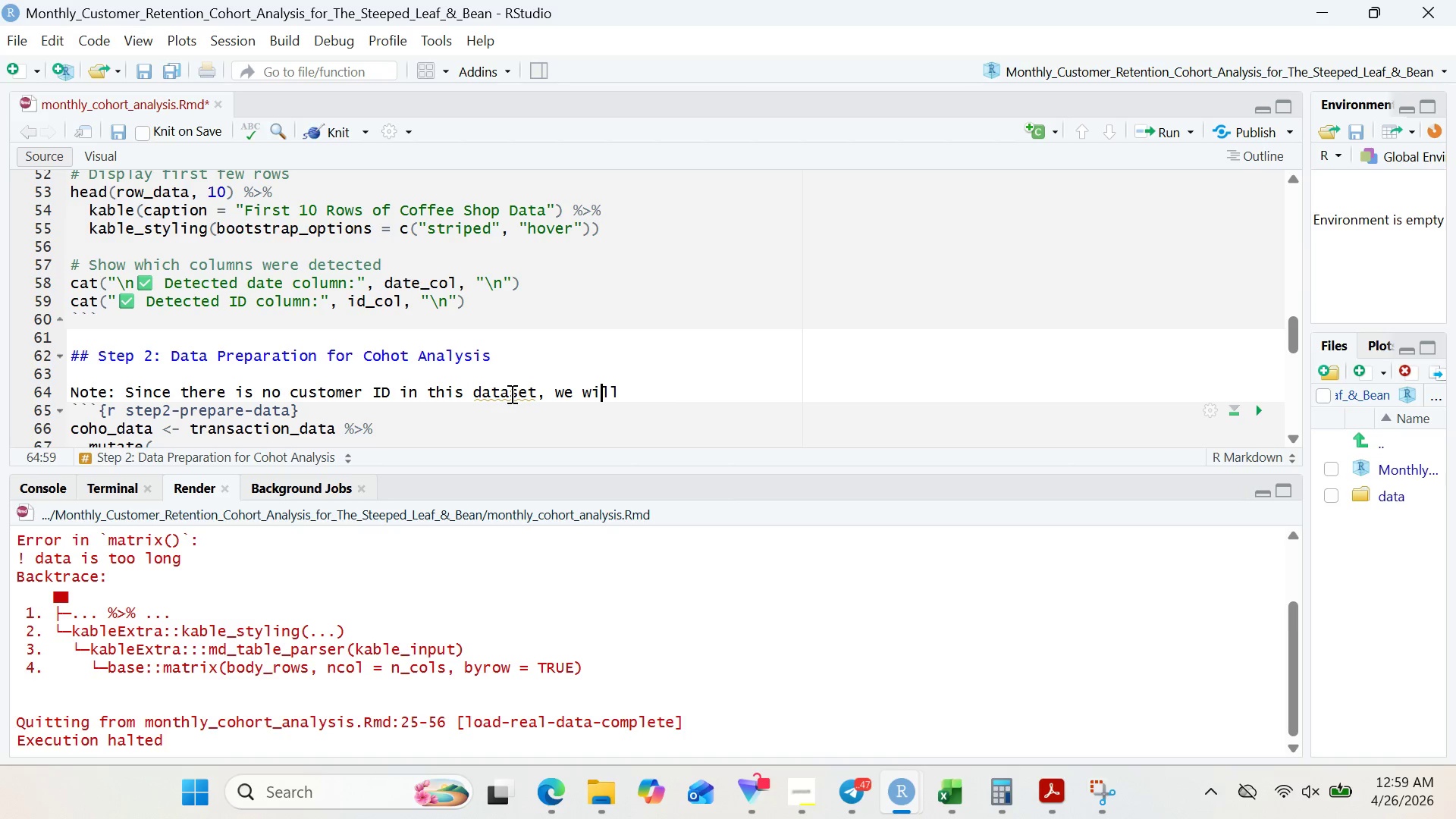 
key(ArrowRight)
 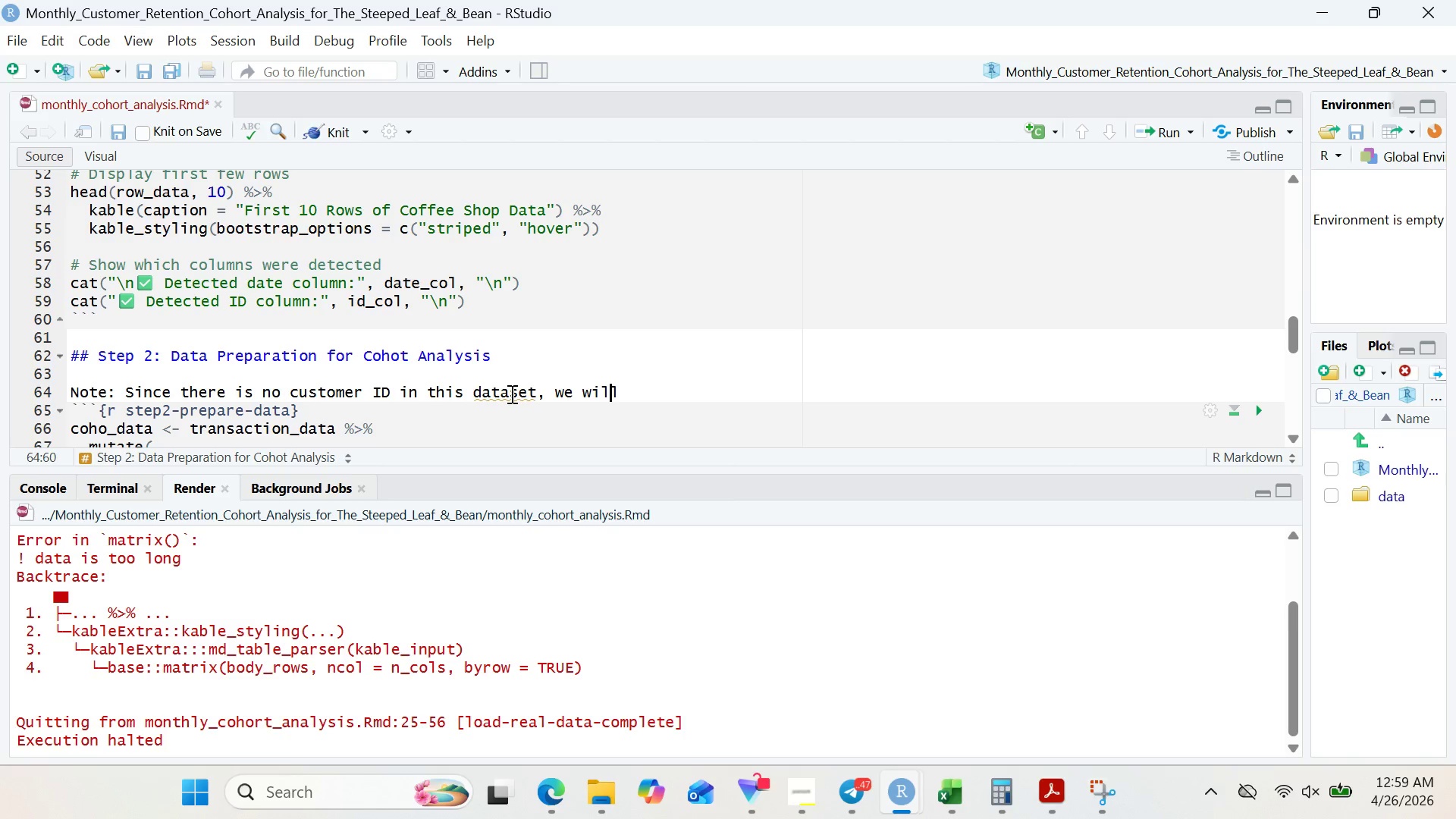 
key(ArrowRight)
 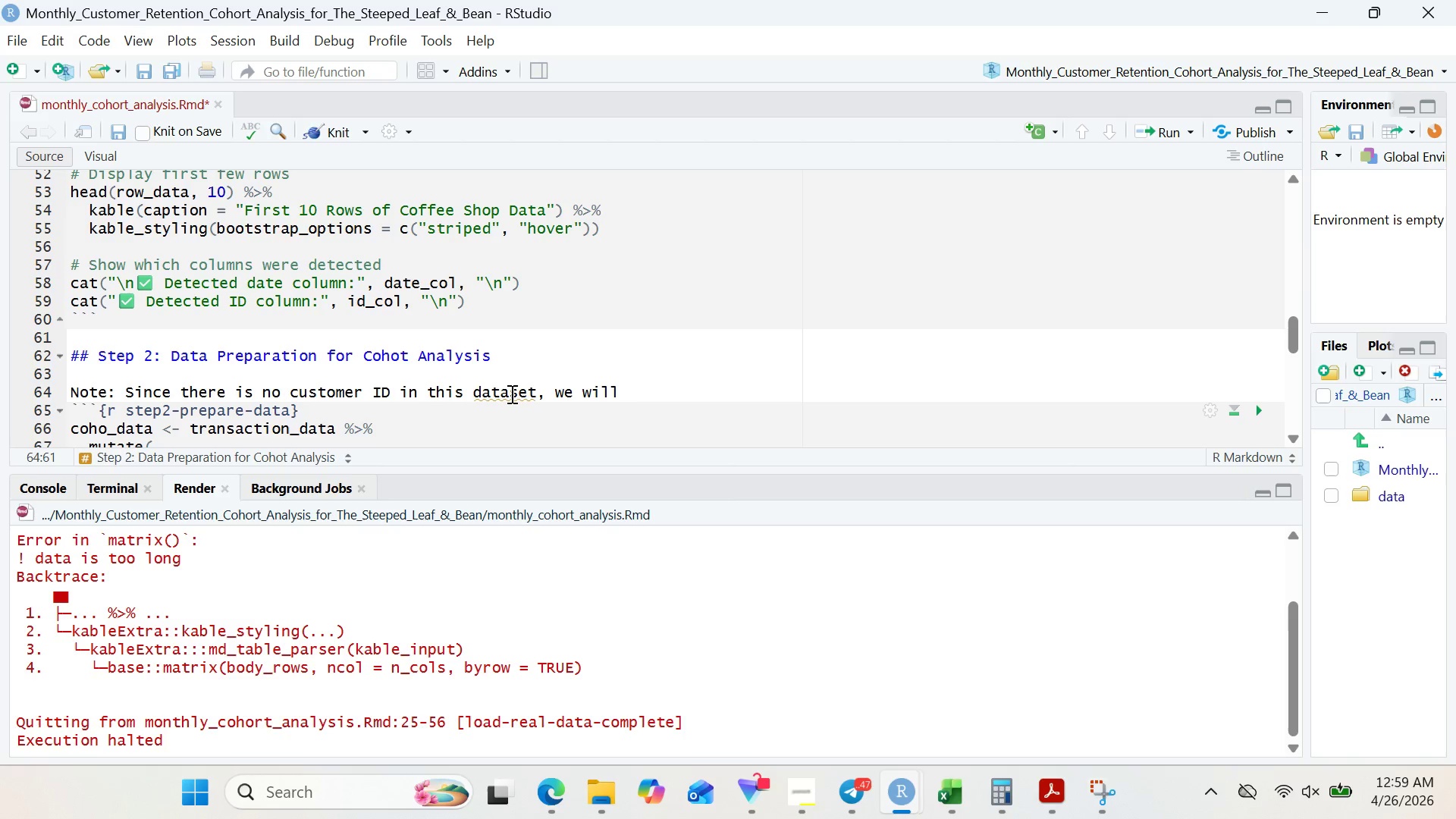 
type( use )
 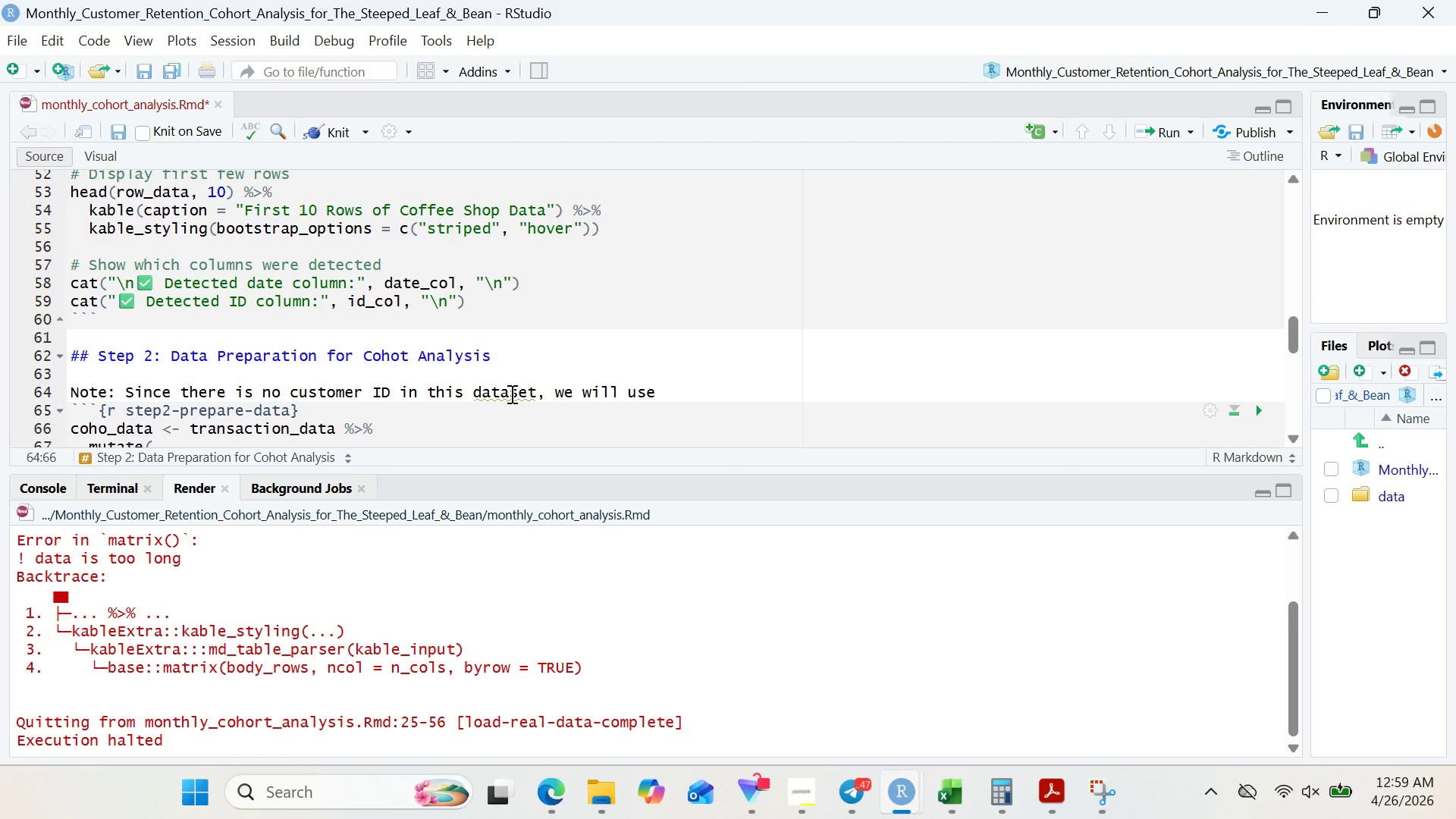 
type(action)
 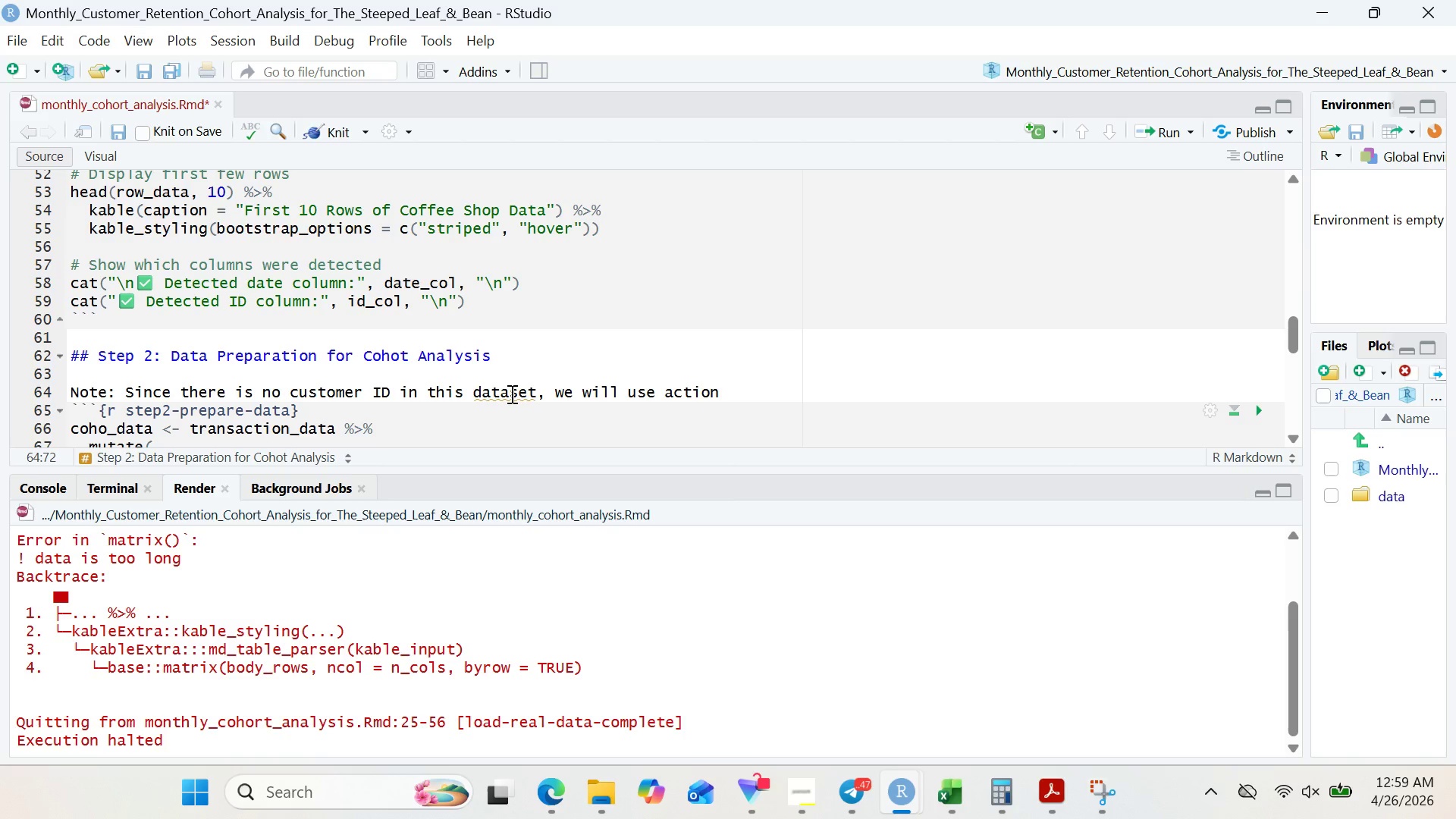 
wait(5.08)
 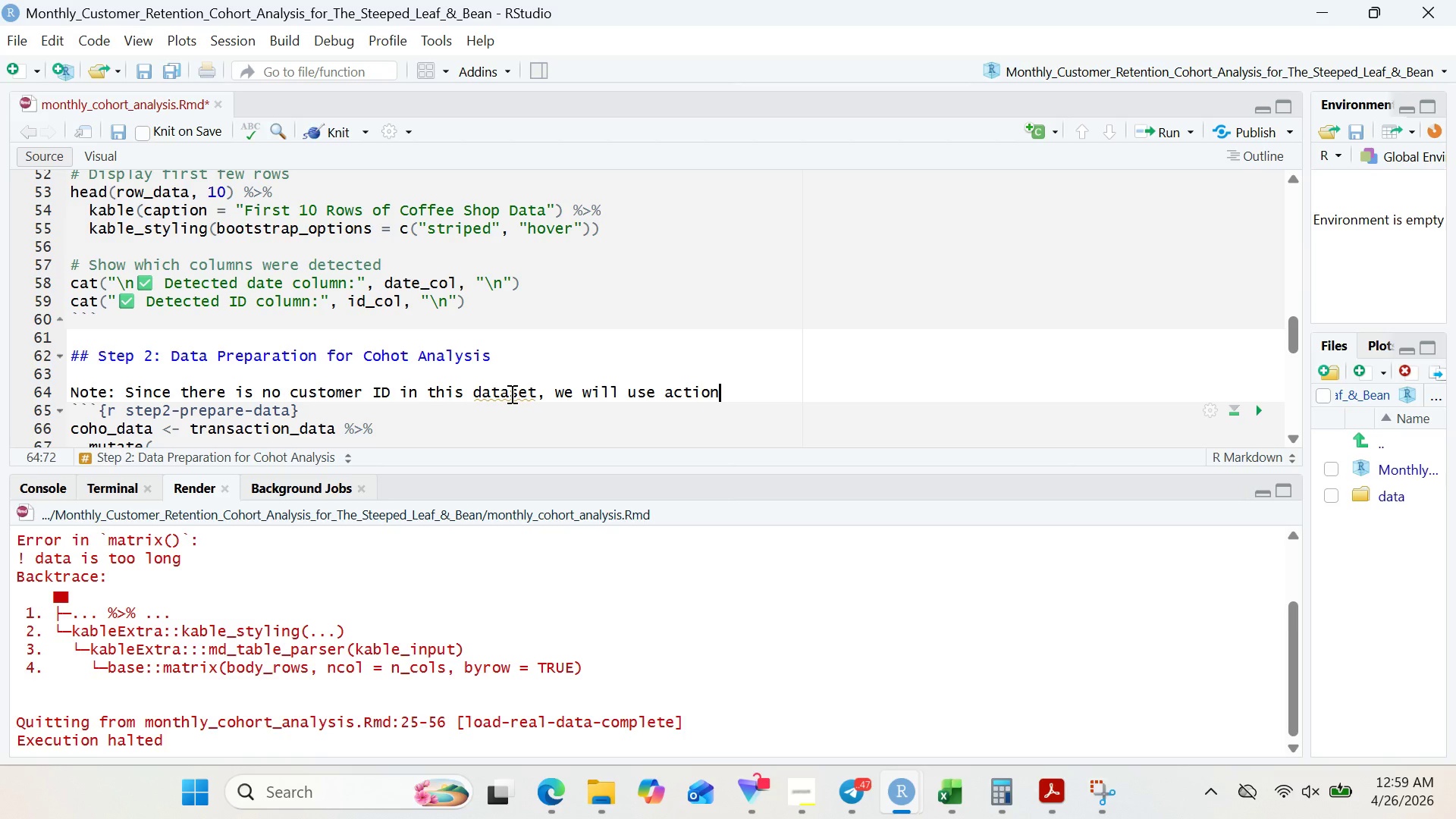 
type(_a)
key(Backspace)
type(id as the unique identifier )
 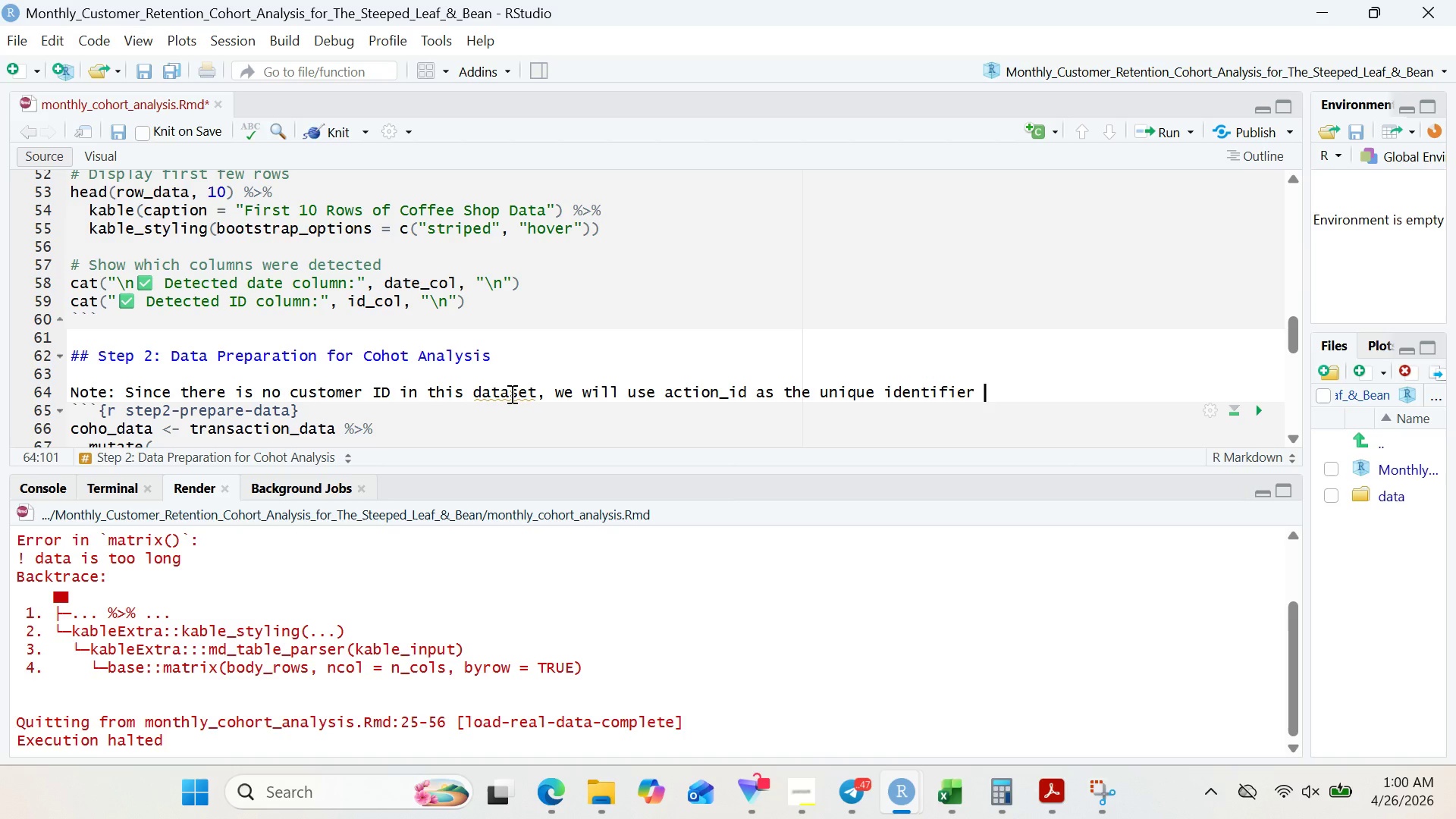 
wait(6.75)
 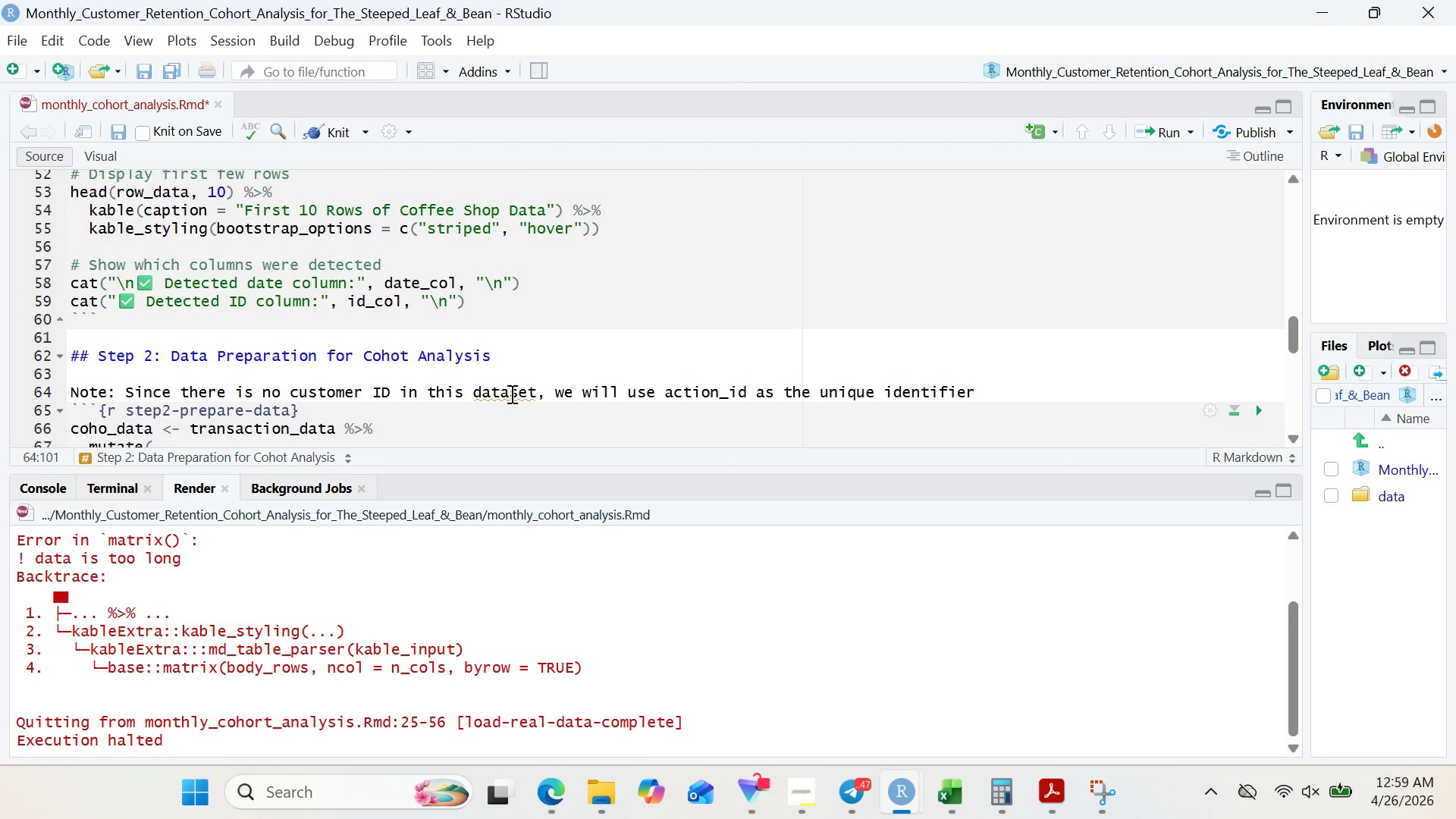 
type(for analy)
 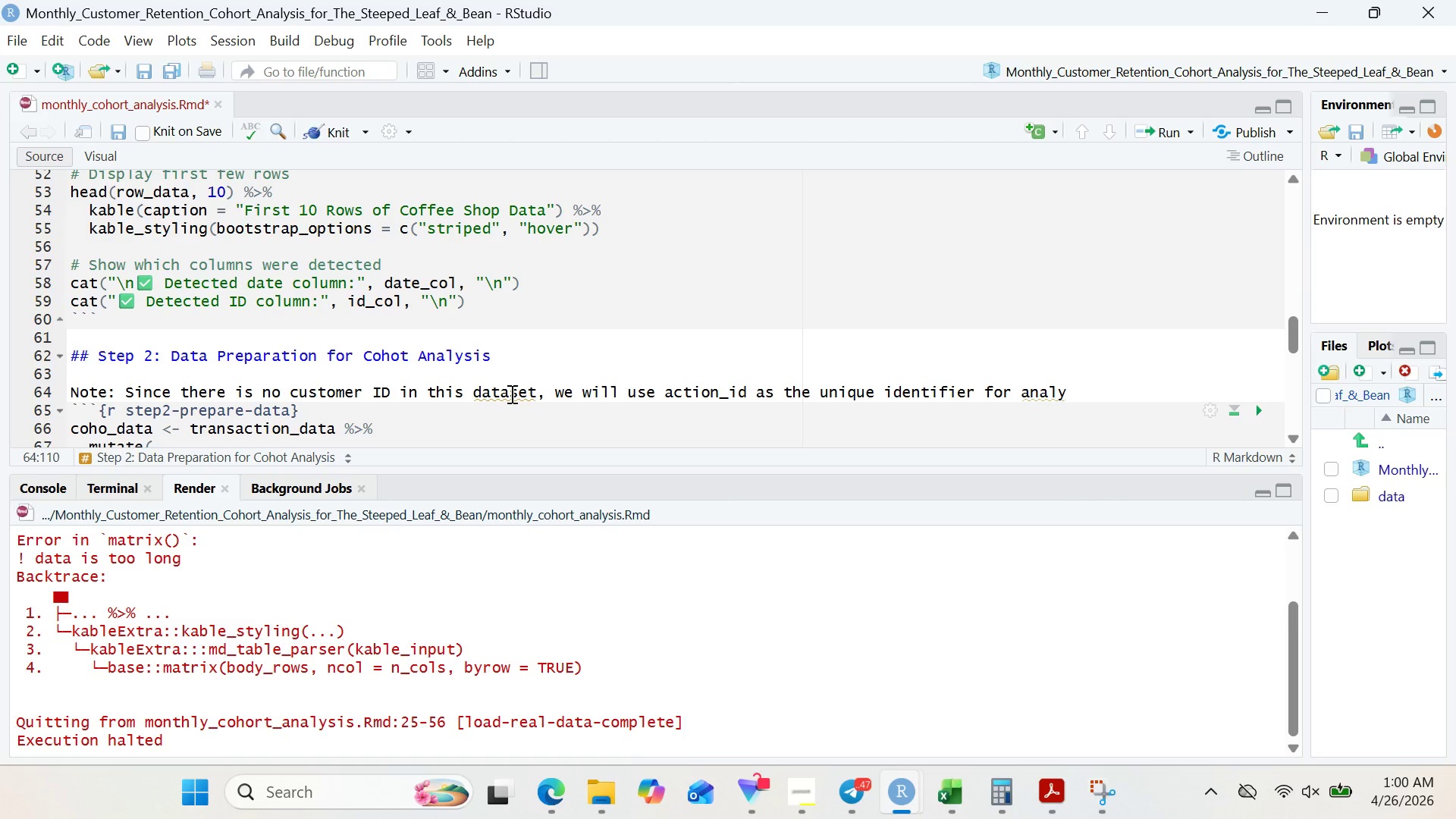 
type(sis)
 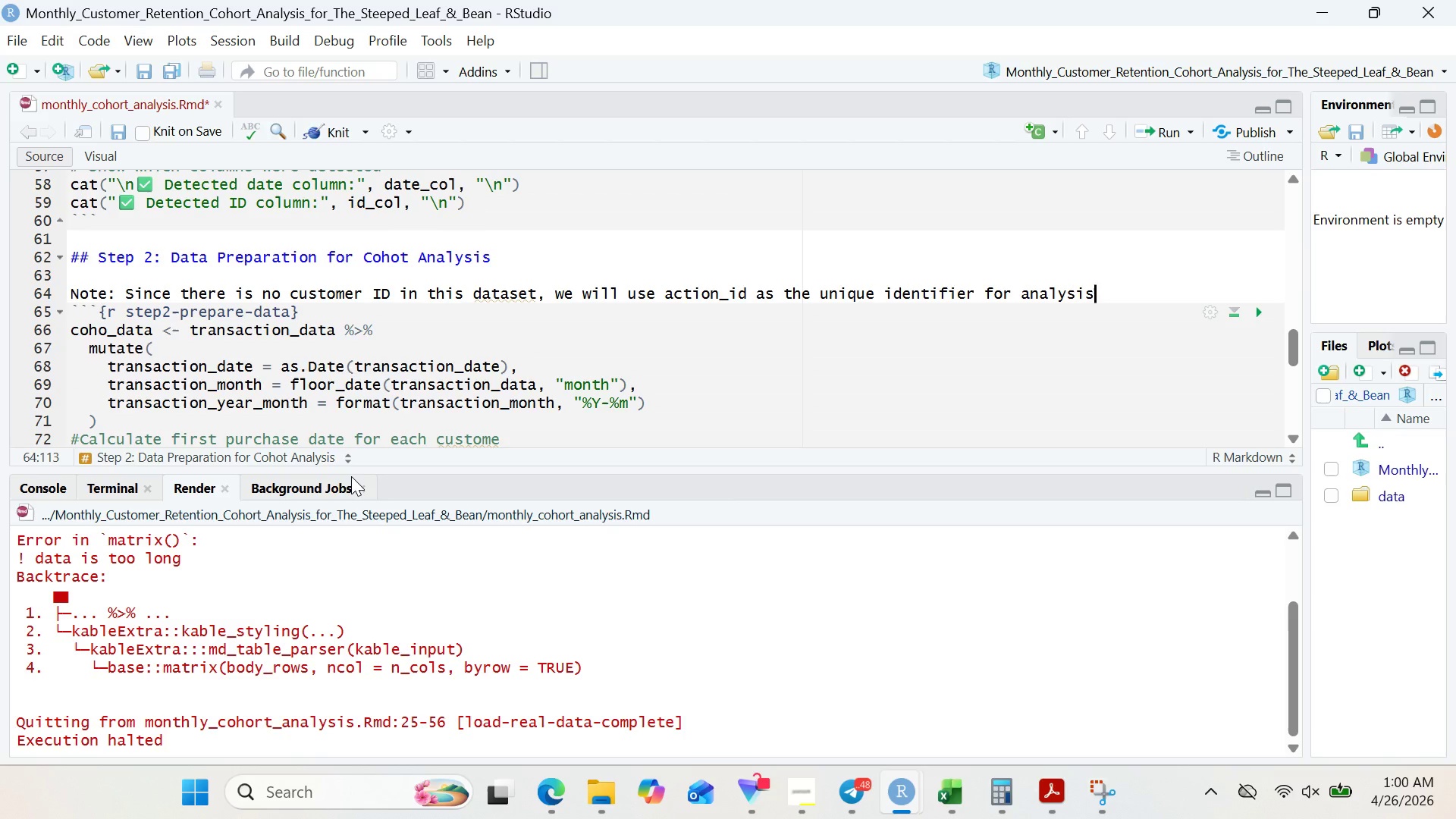 
wait(46.67)
 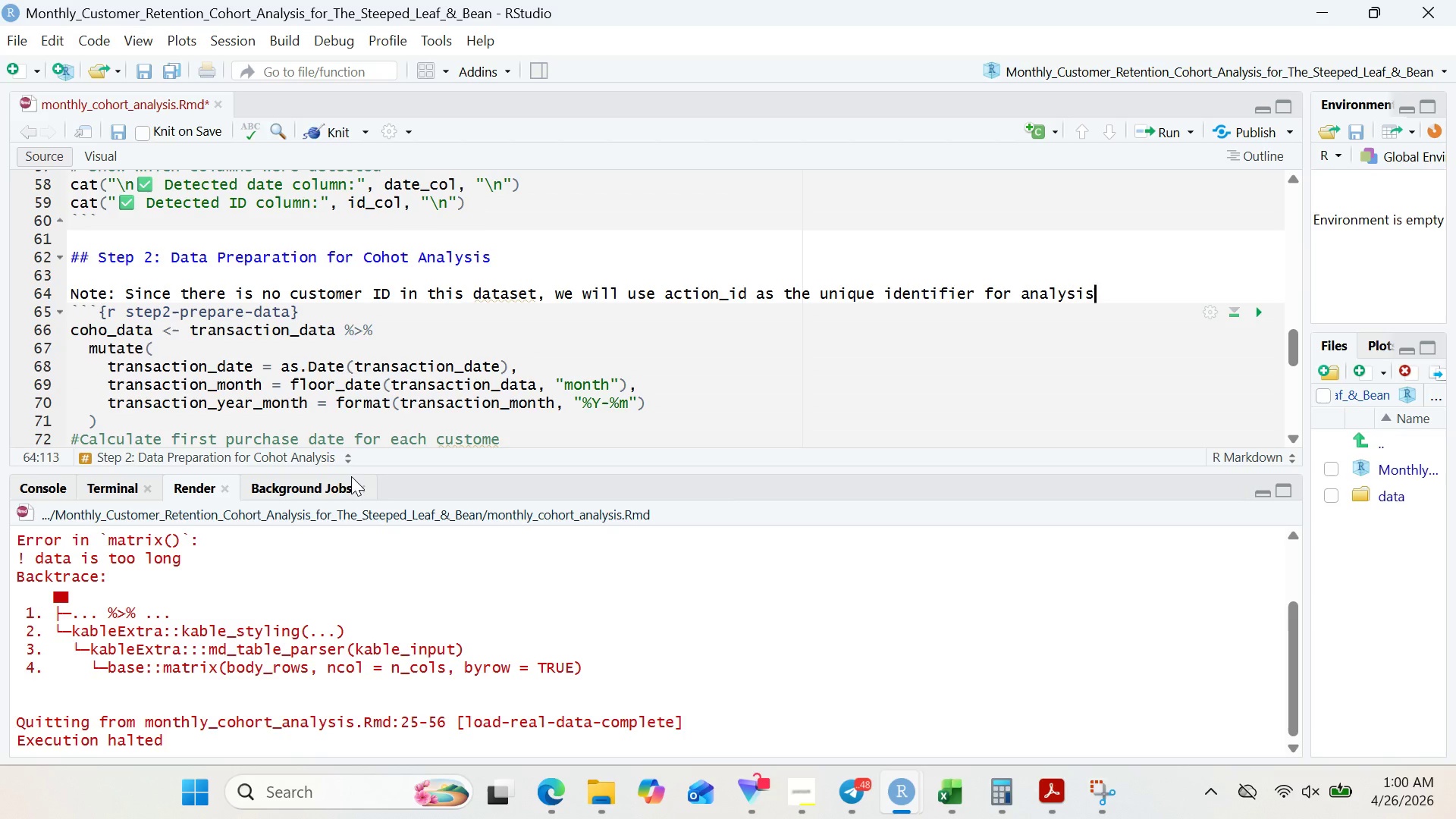 
left_click_drag(start_coordinate=[187, 323], to_coordinate=[64, 325])
 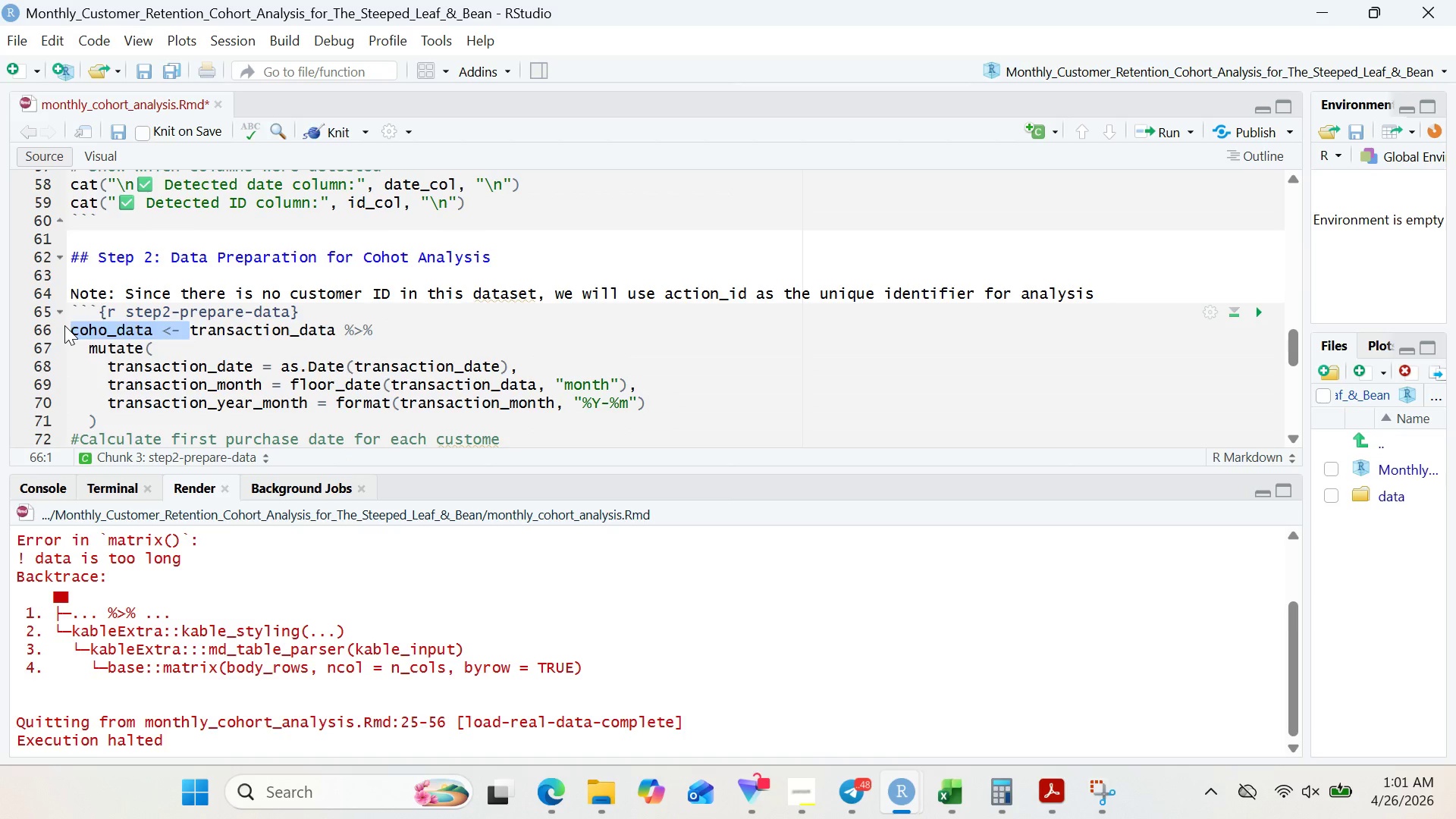 
key(Backspace)
 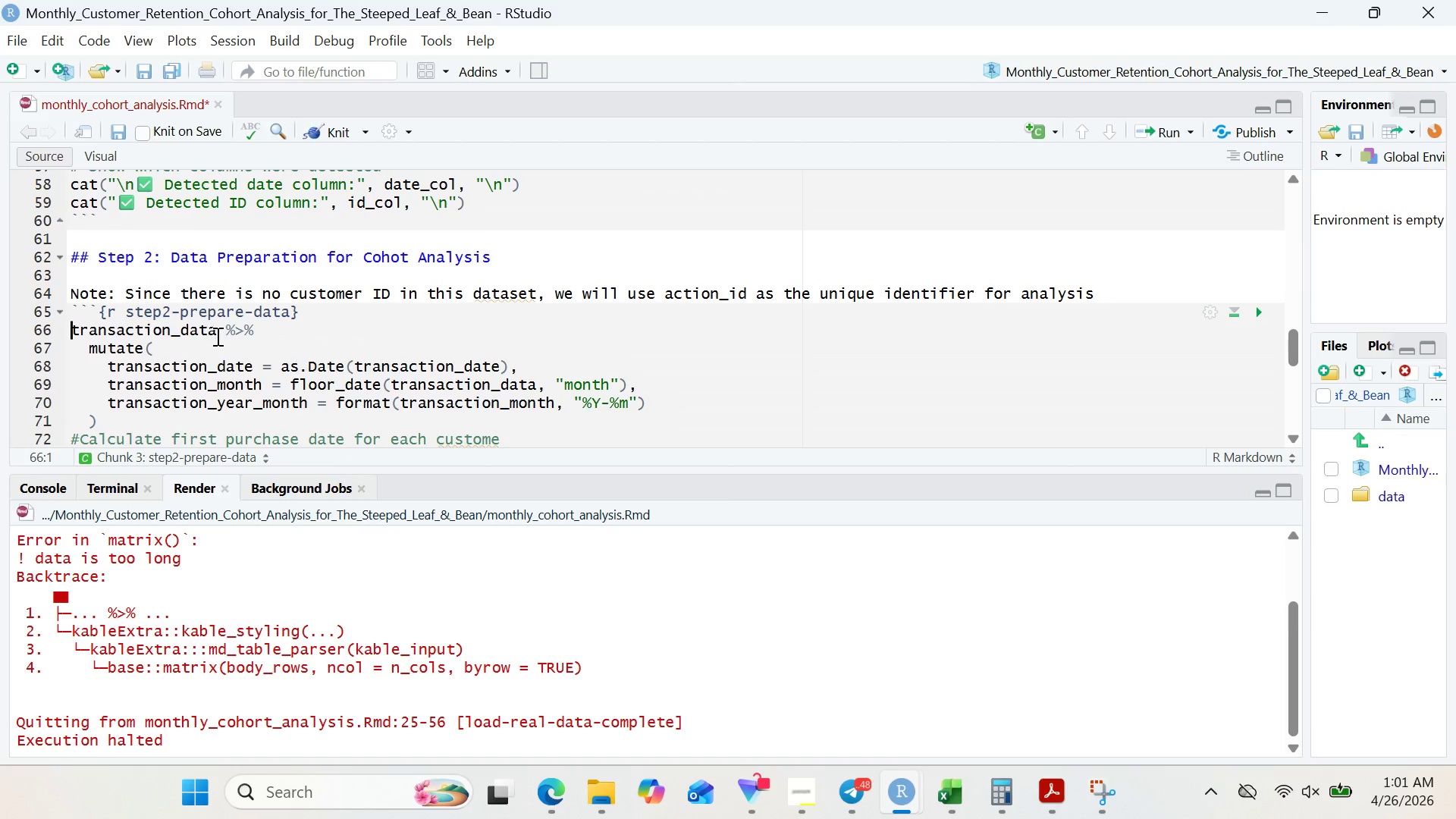 
left_click([221, 336])
 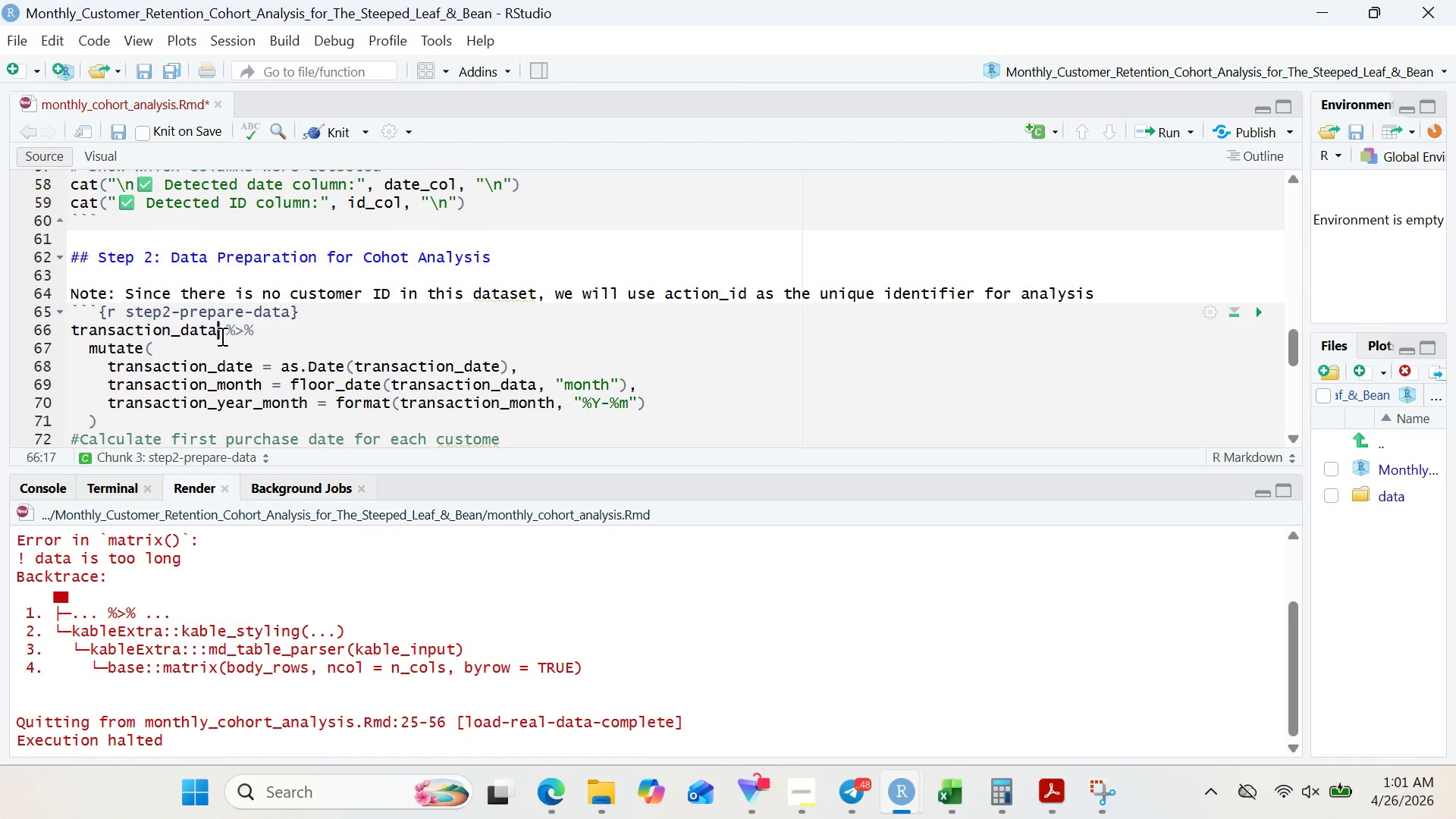 
type( <- raw_data)
 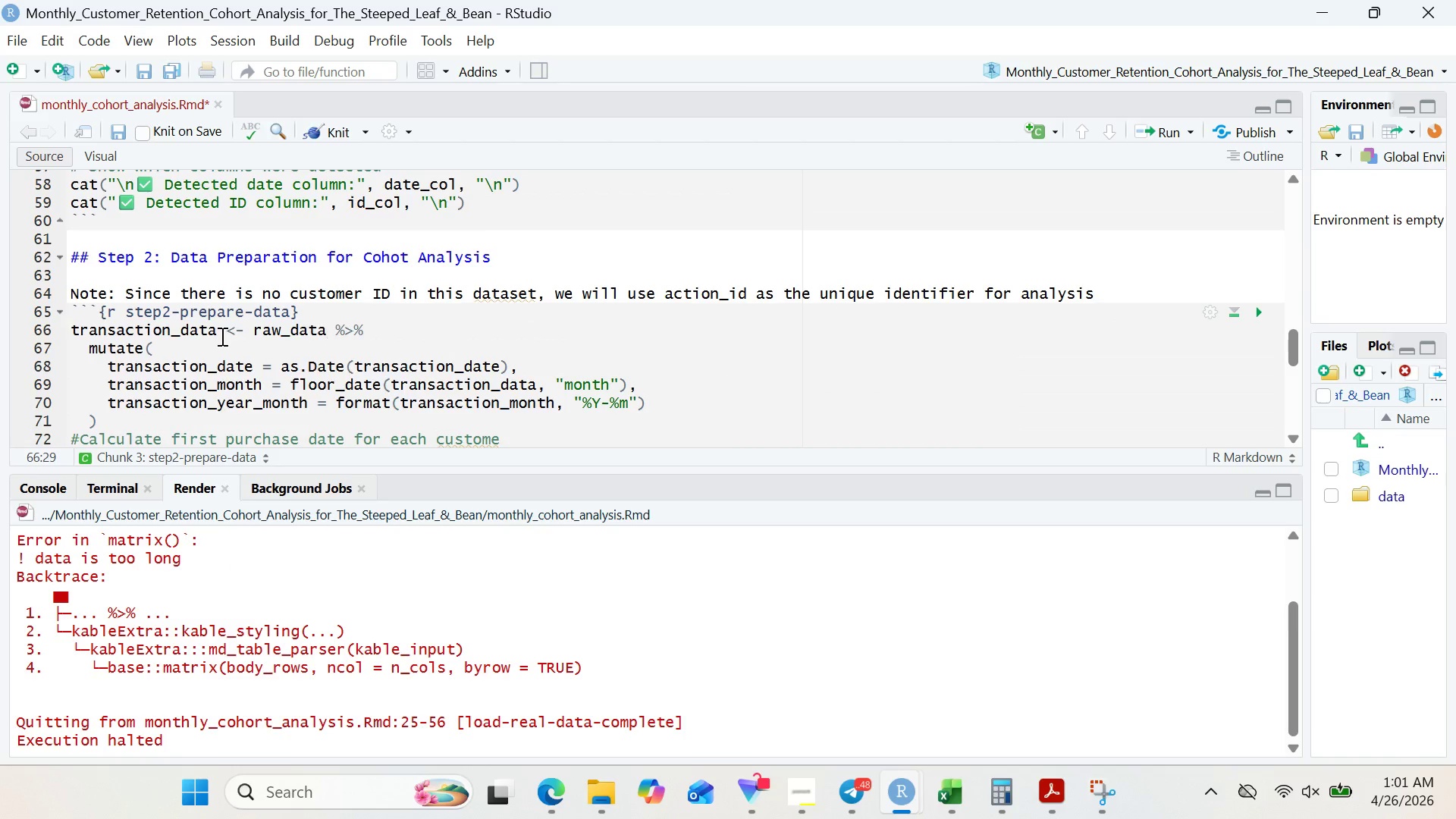 
wait(24.94)
 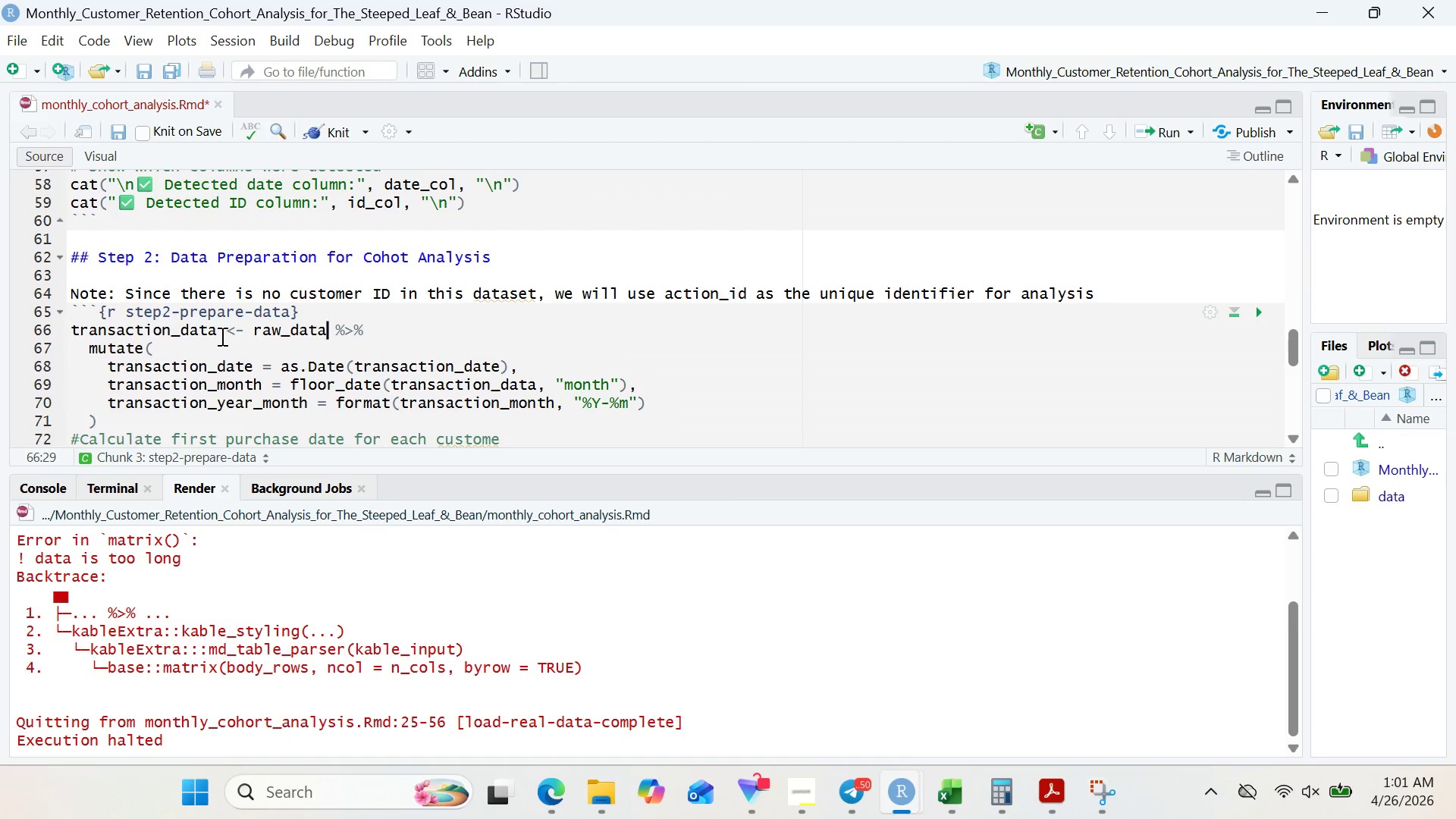 
left_click([212, 348])
 